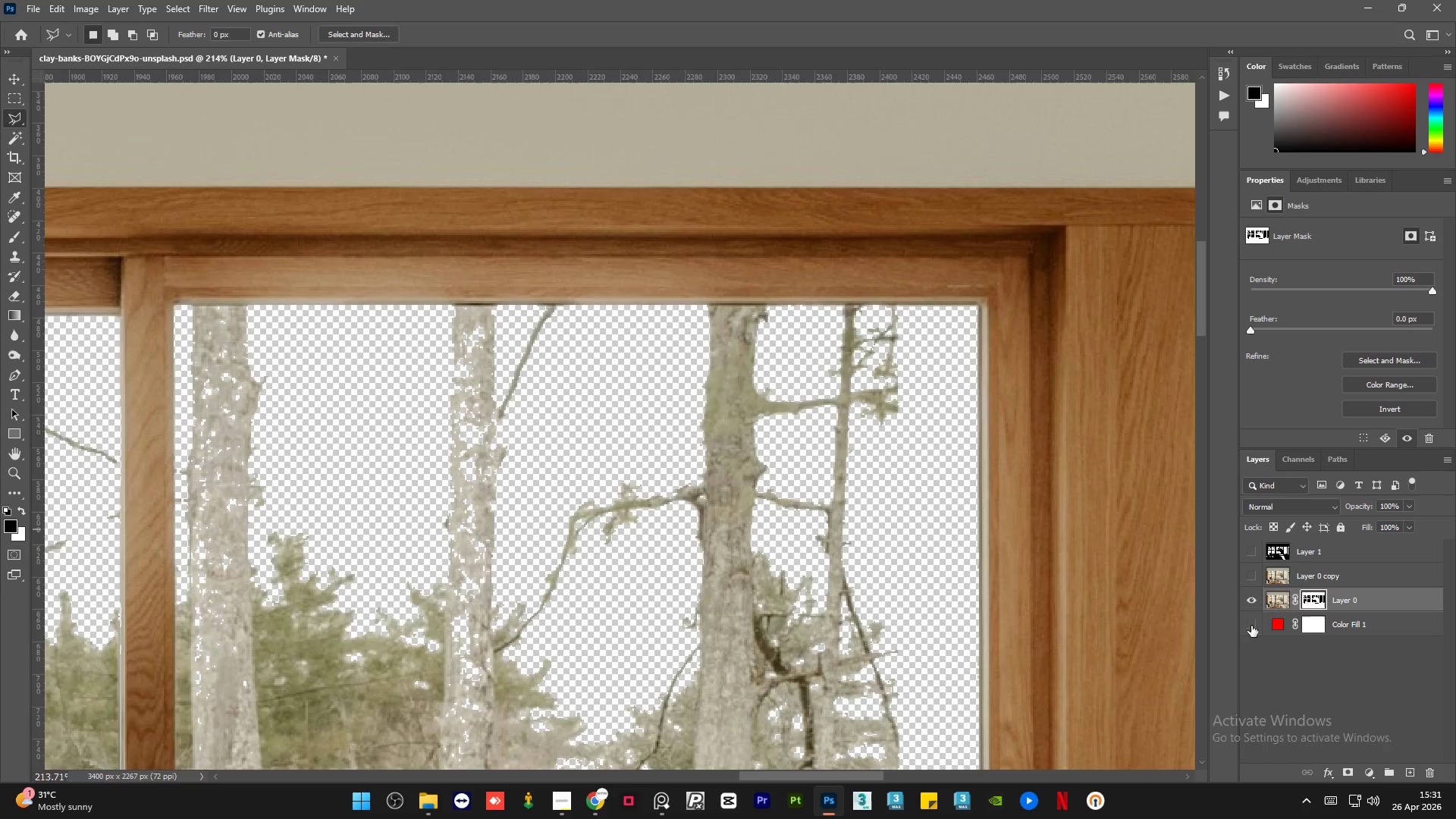 
left_click([1247, 625])
 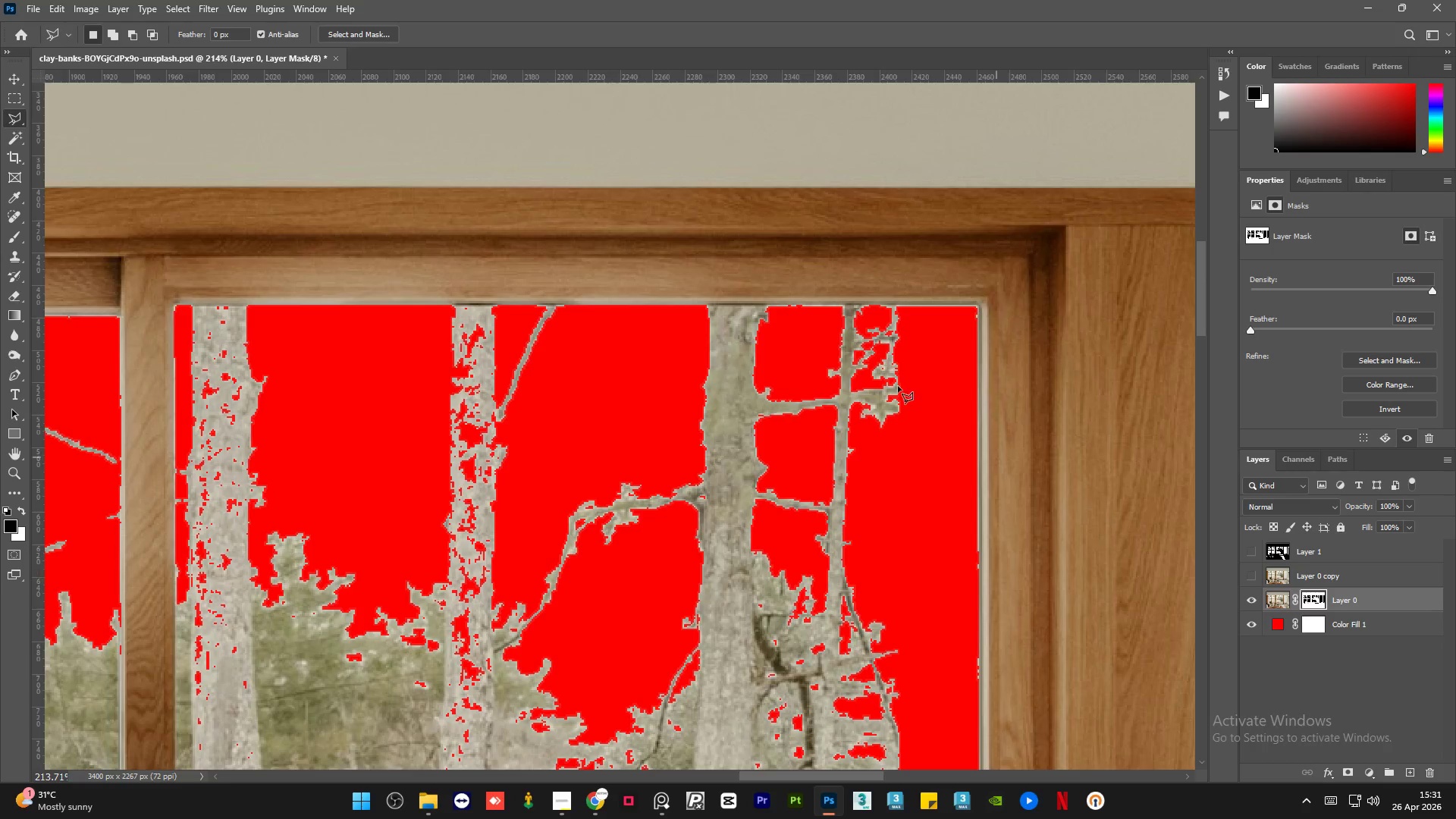 
hold_key(key=AltLeft, duration=1.64)
scroll: coordinate [985, 338], scroll_direction: up, amount: 25.0
 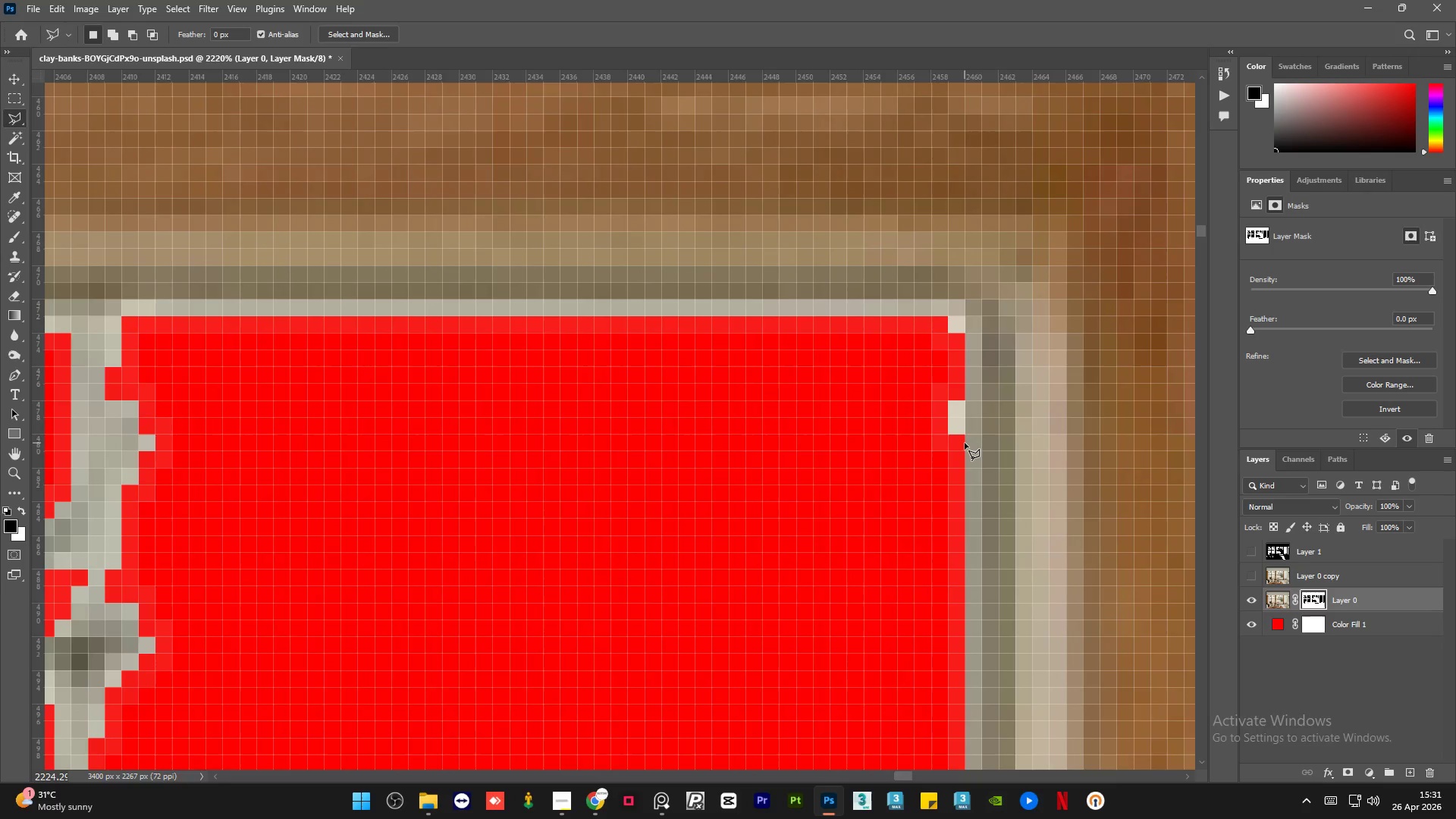 
left_click([965, 443])
 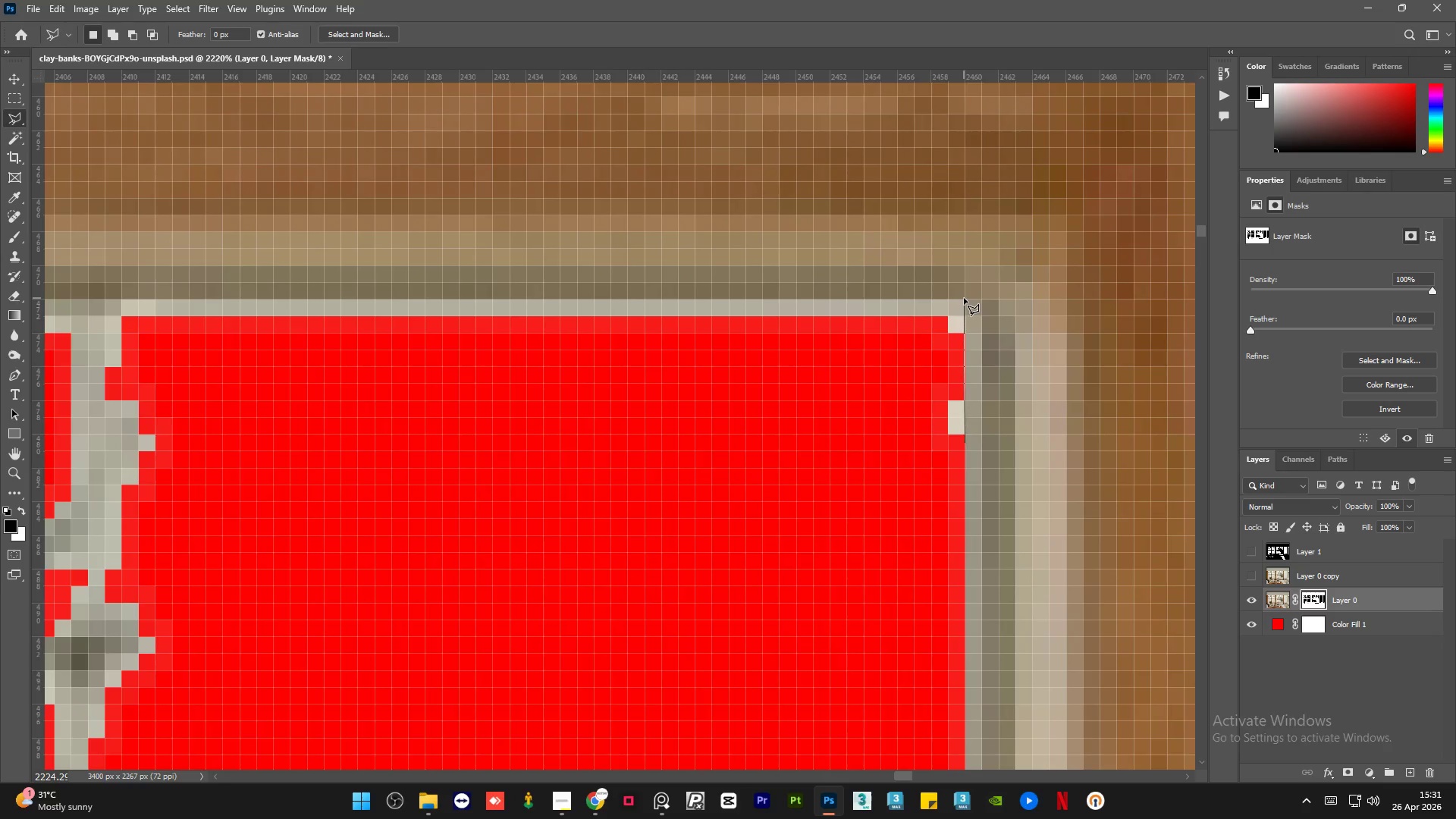 
left_click([965, 298])
 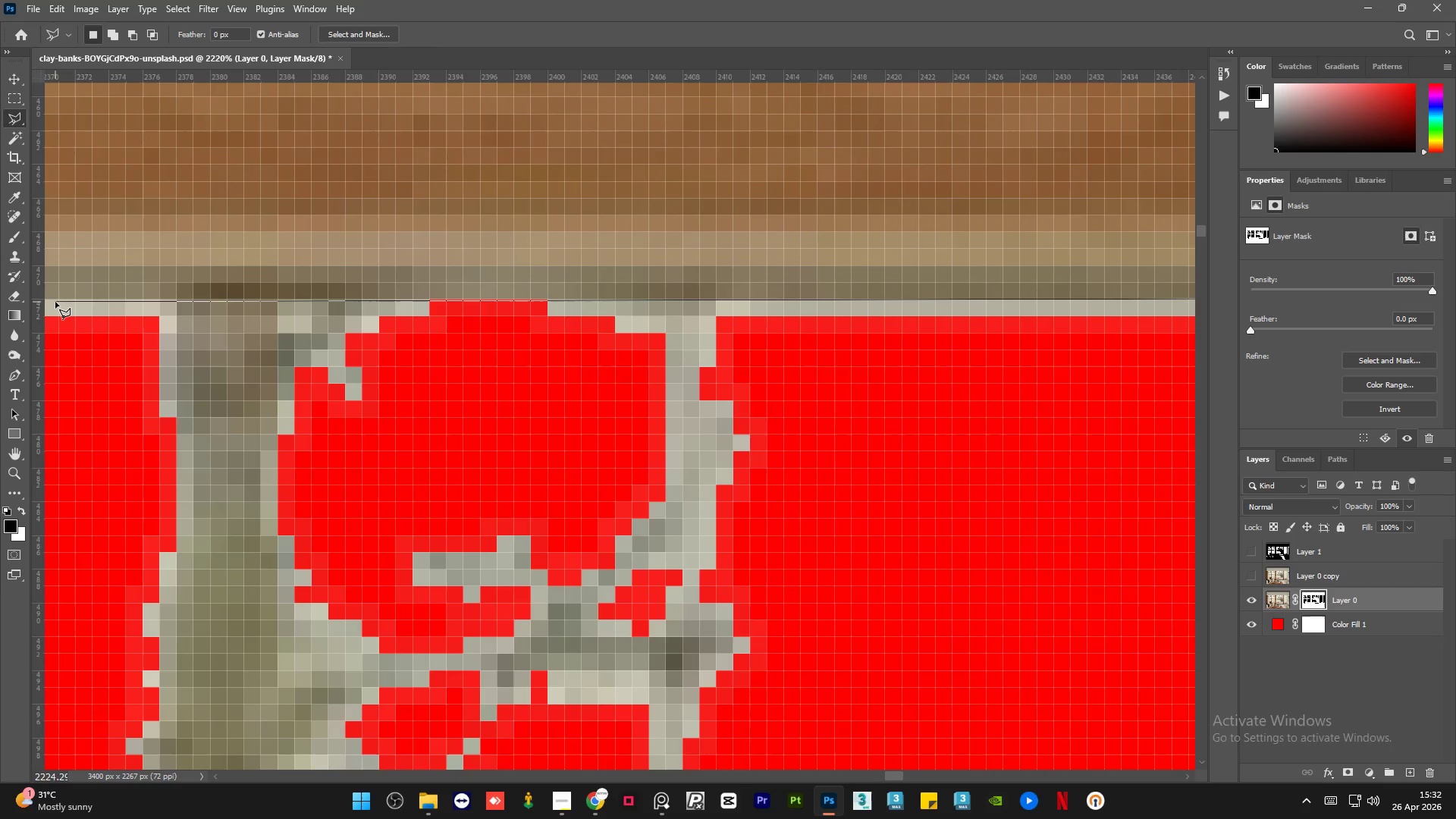 
left_click([58, 299])
 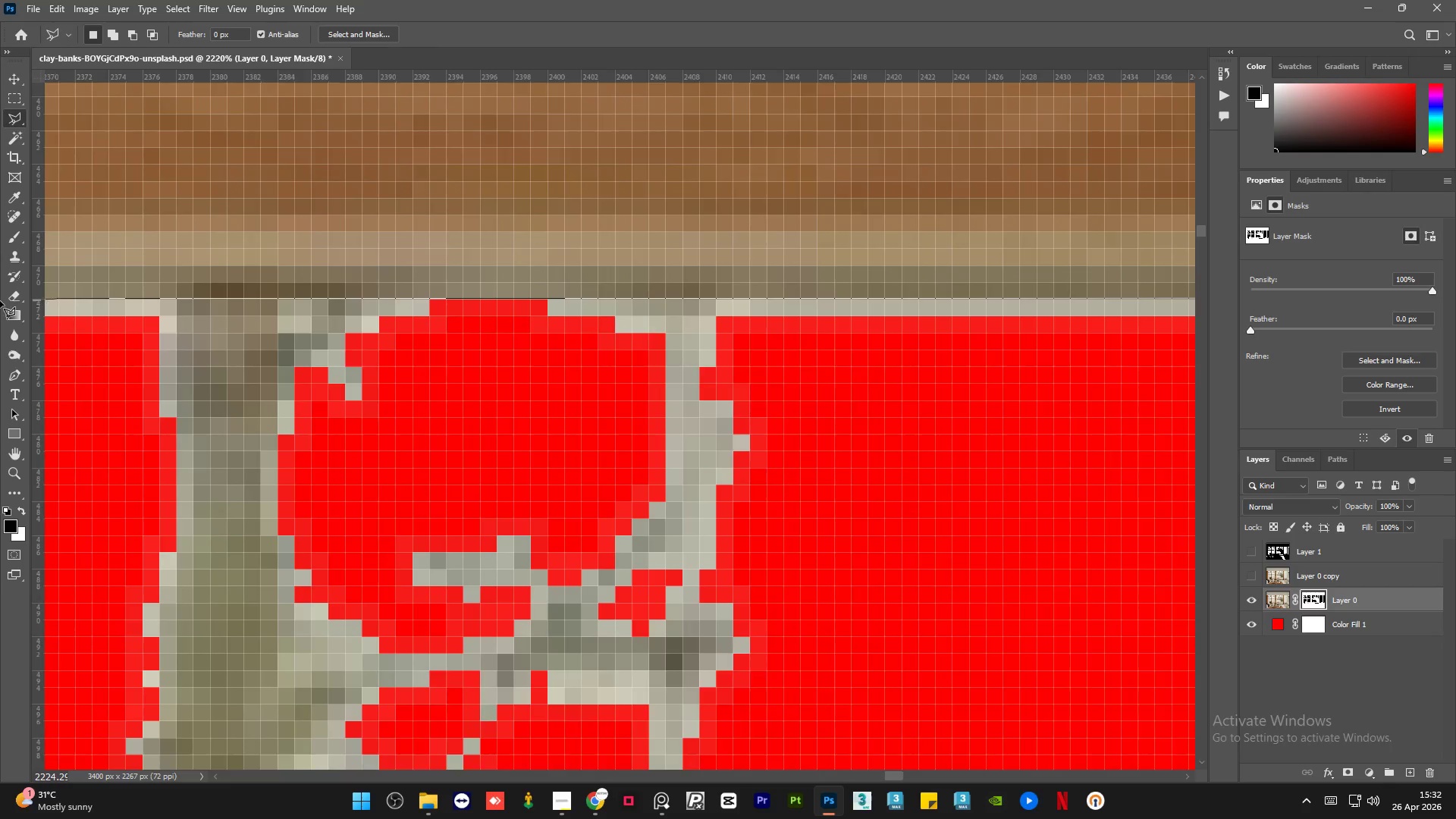 
mouse_move([8, 293])
 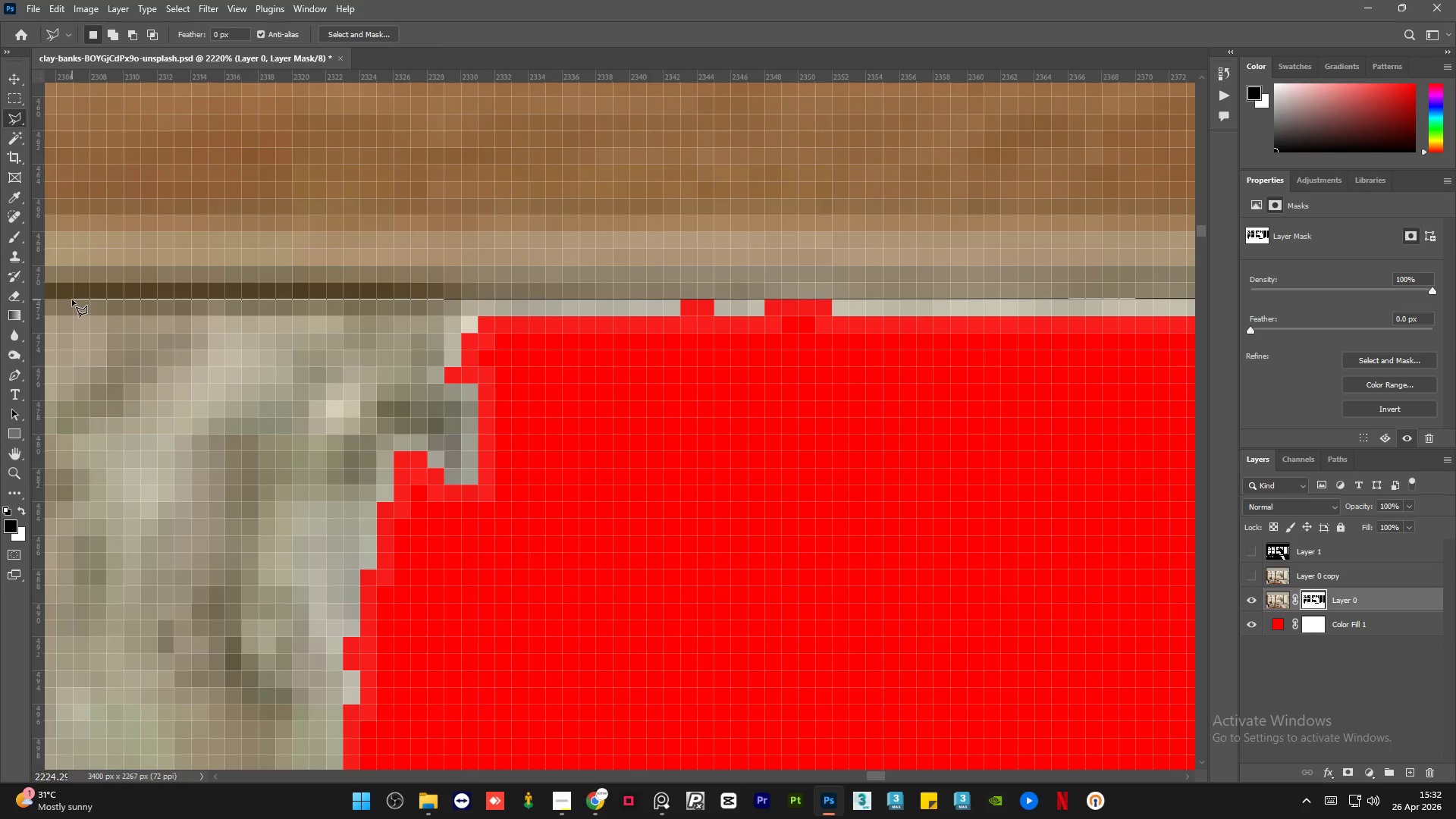 
mouse_move([2, 293])
 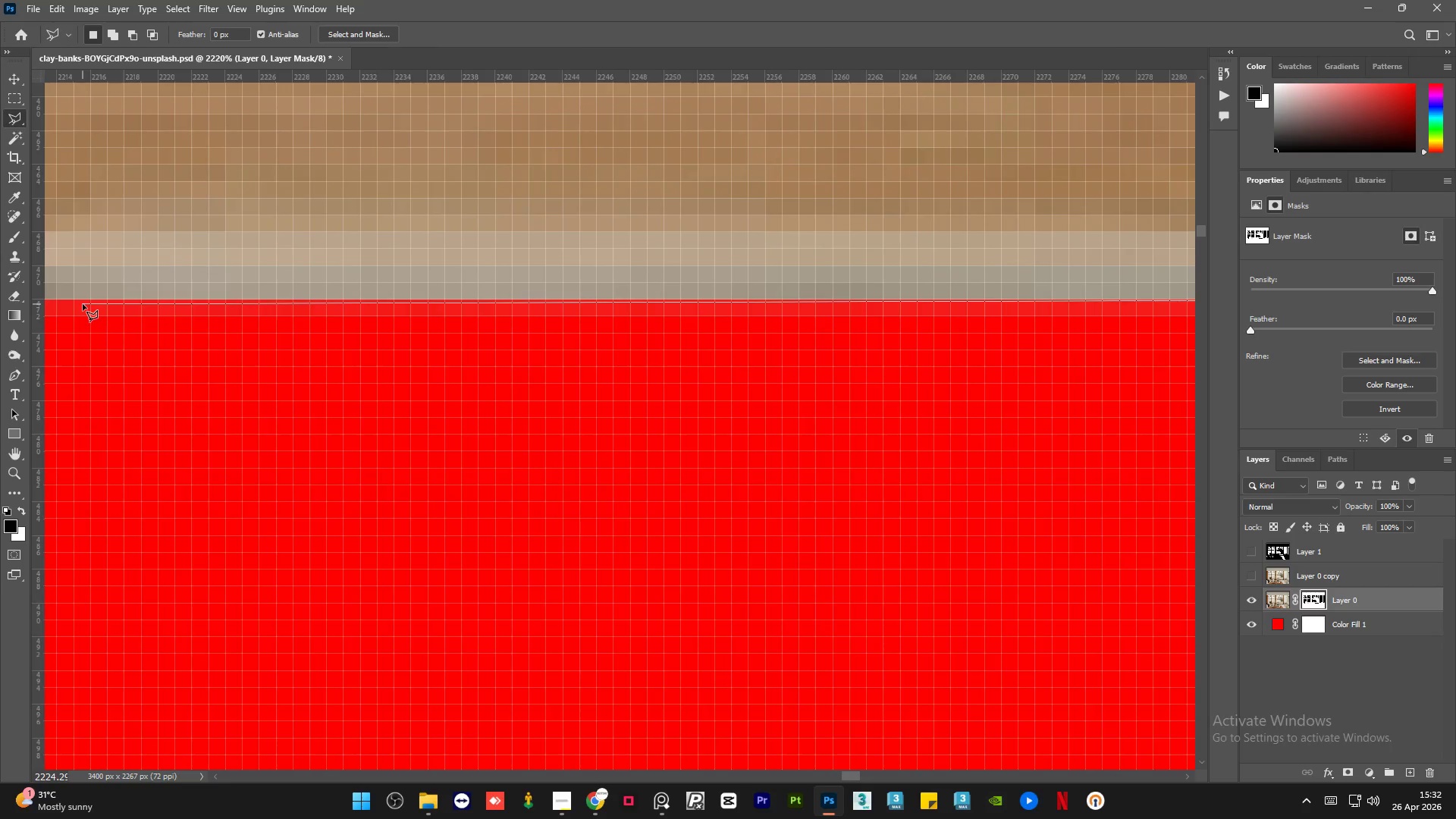 
left_click([85, 300])
 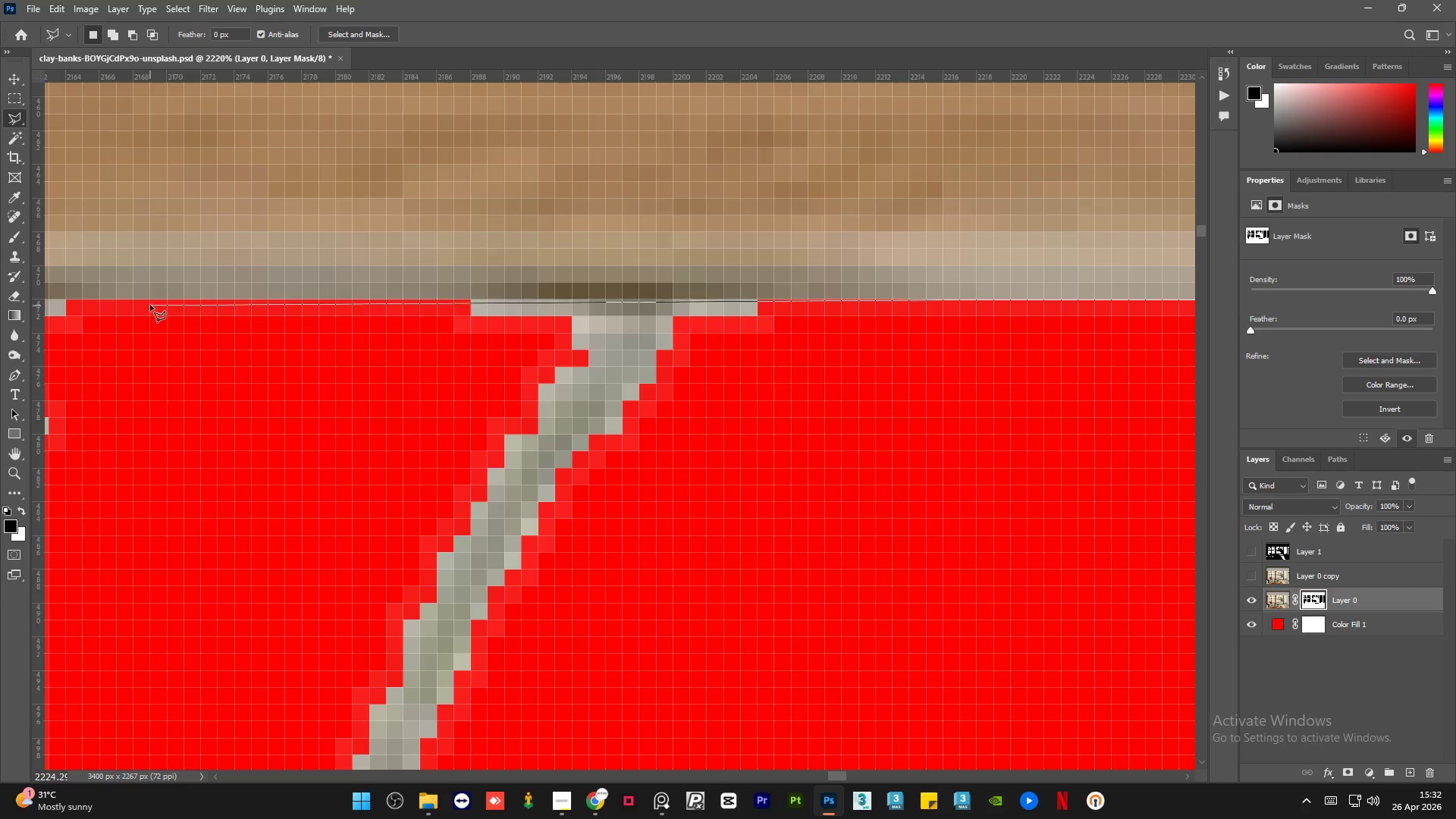 
left_click([154, 300])
 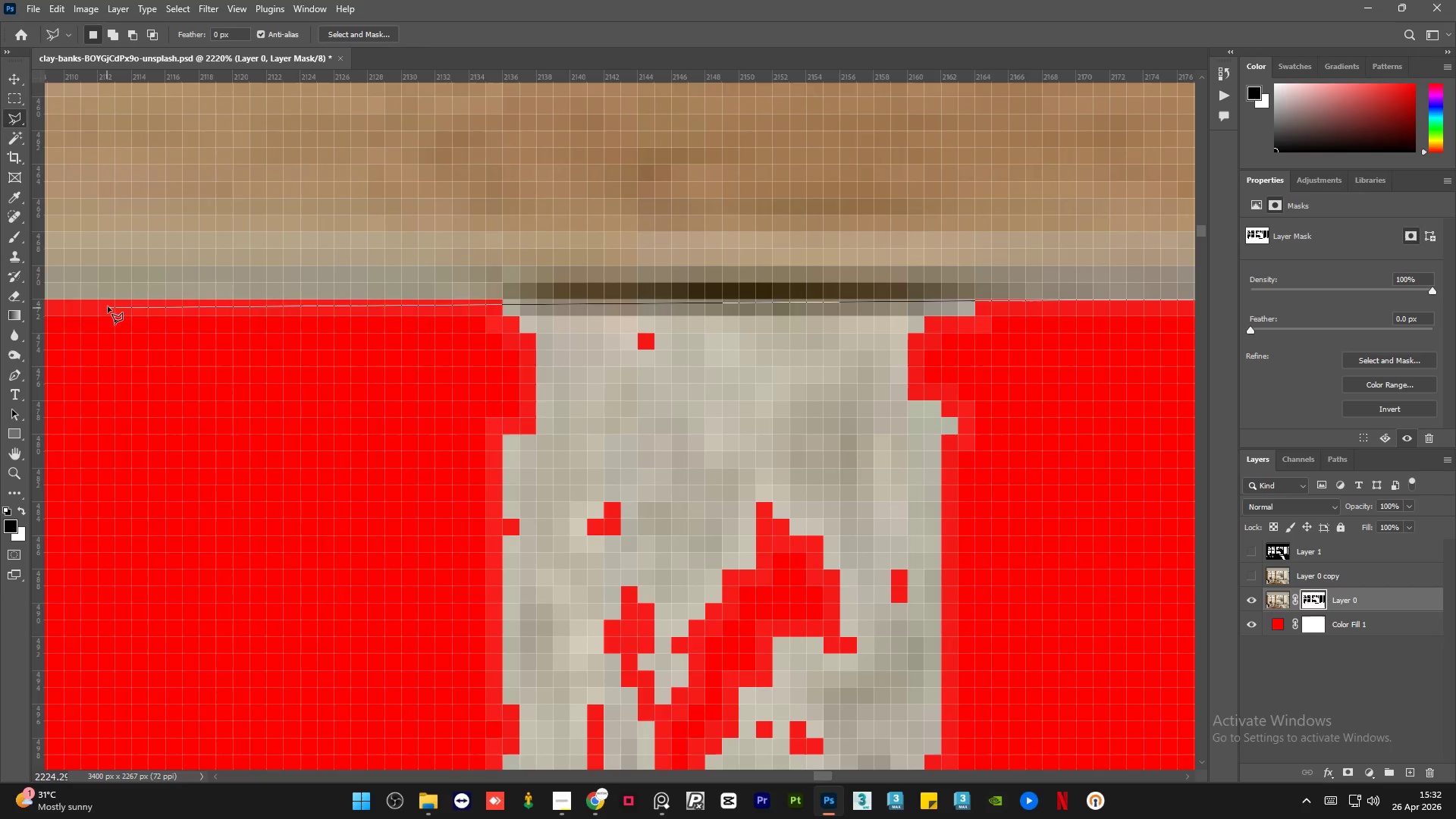 
left_click([111, 300])
 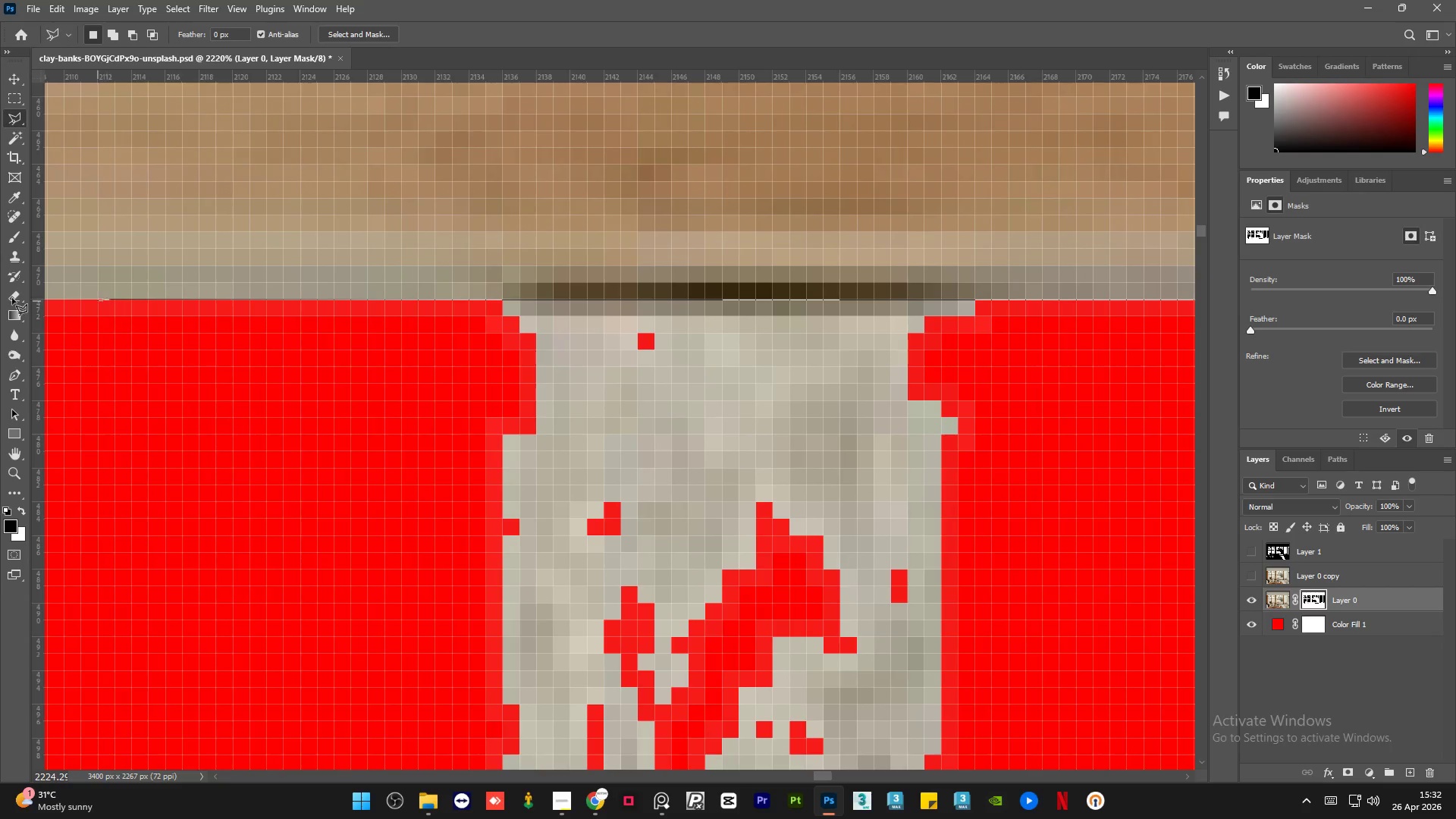 
mouse_move([5, 295])
 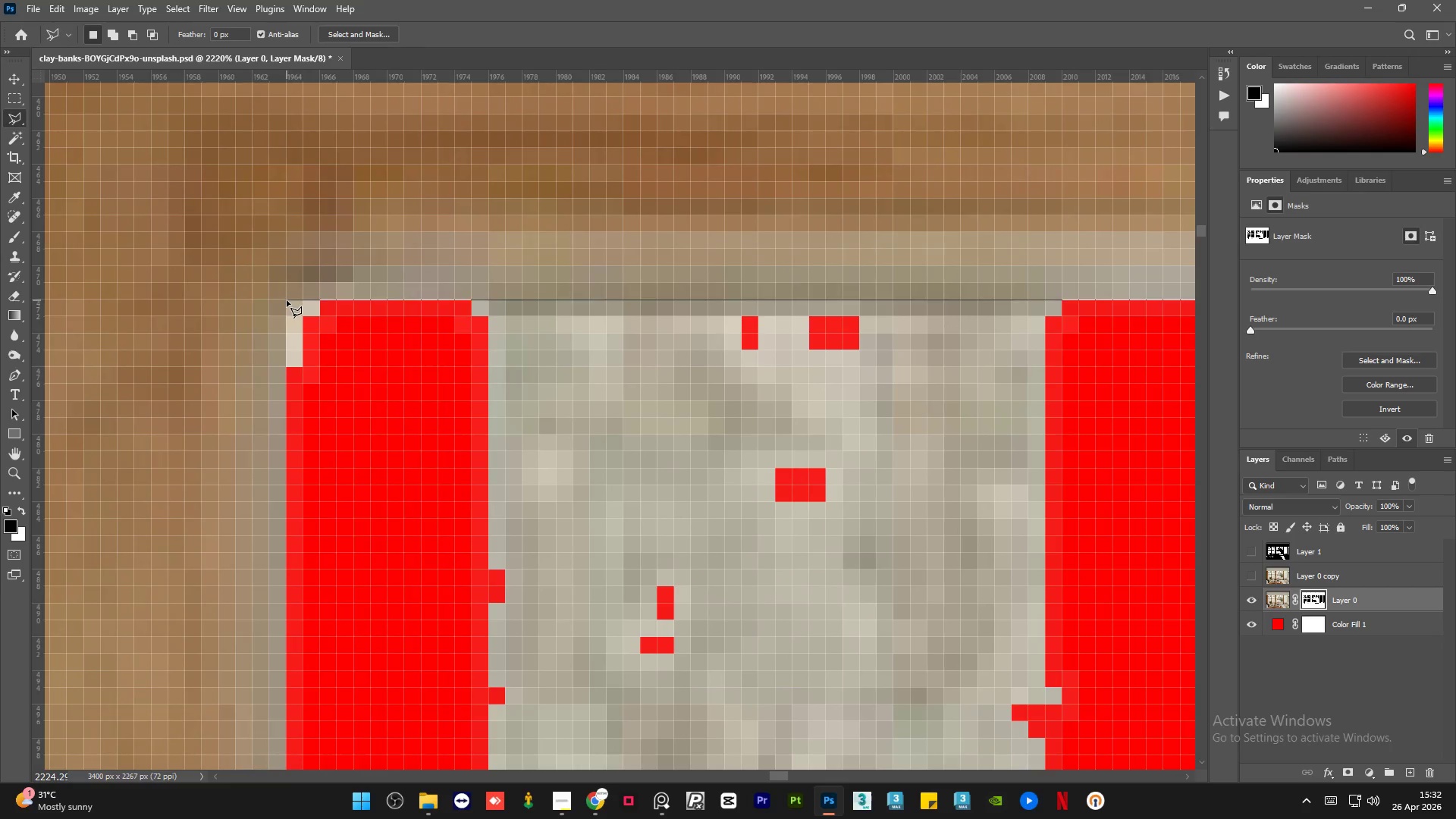 
left_click([287, 300])
 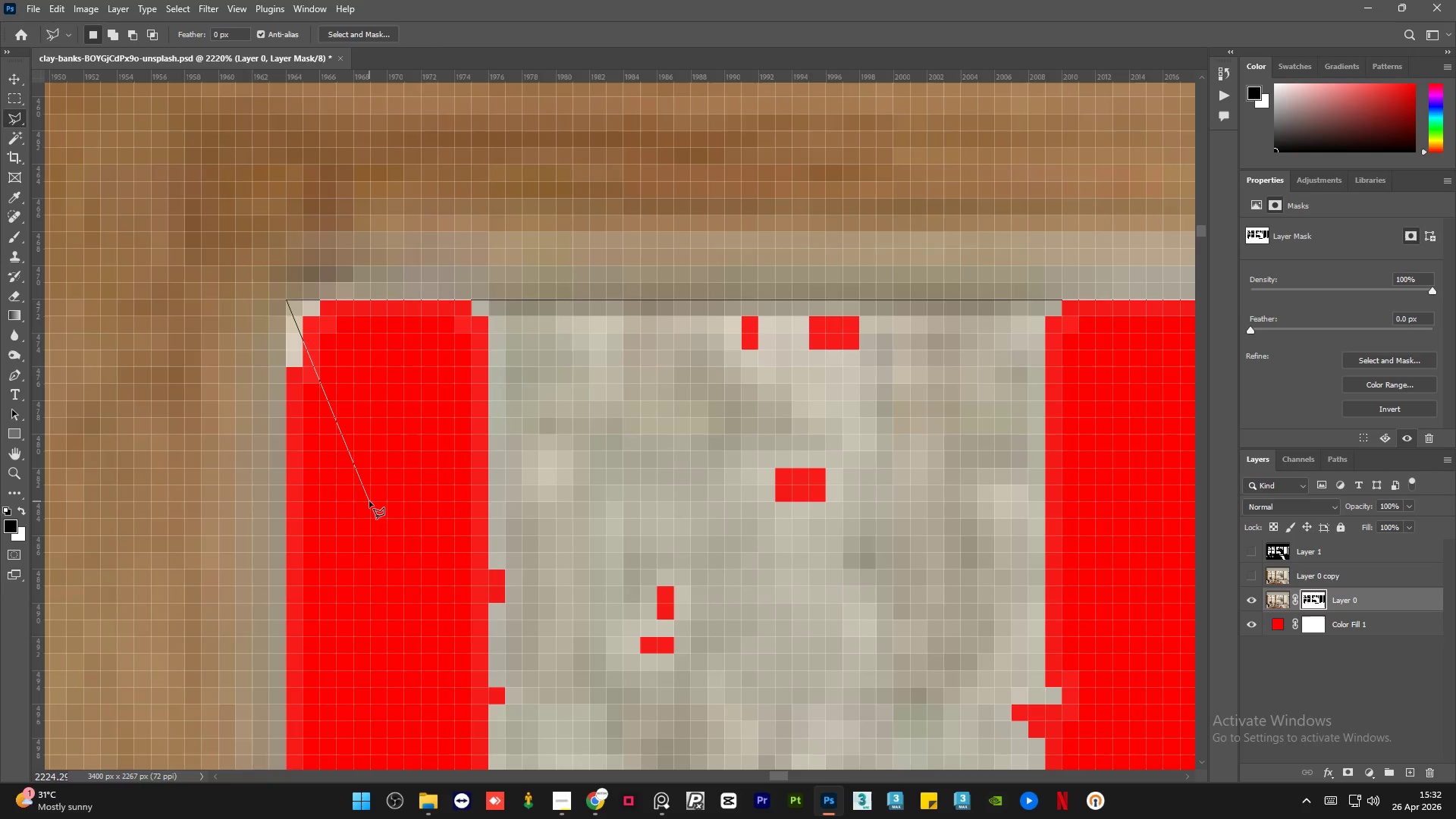 
wait(11.94)
 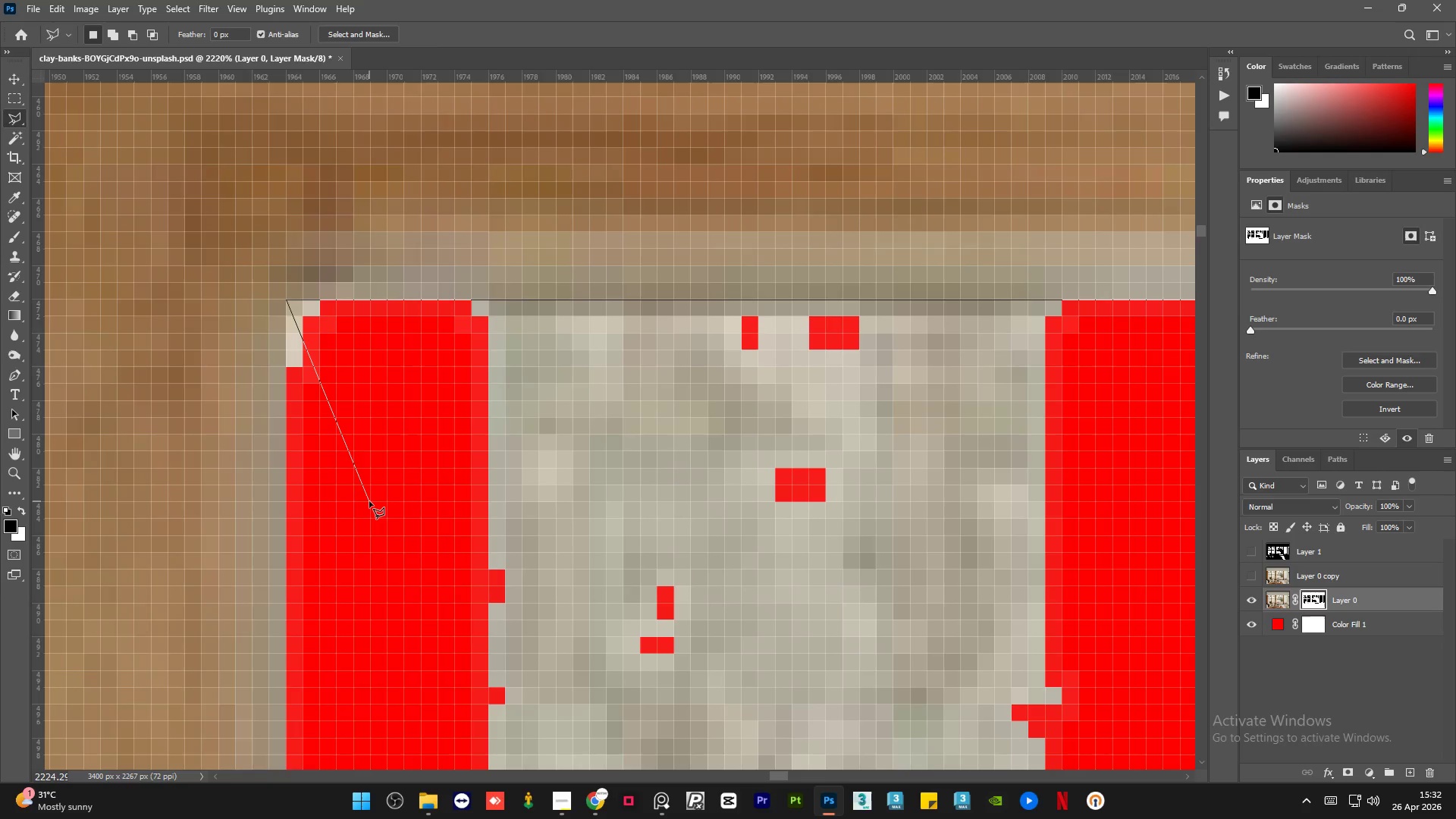 
left_click([286, 669])
 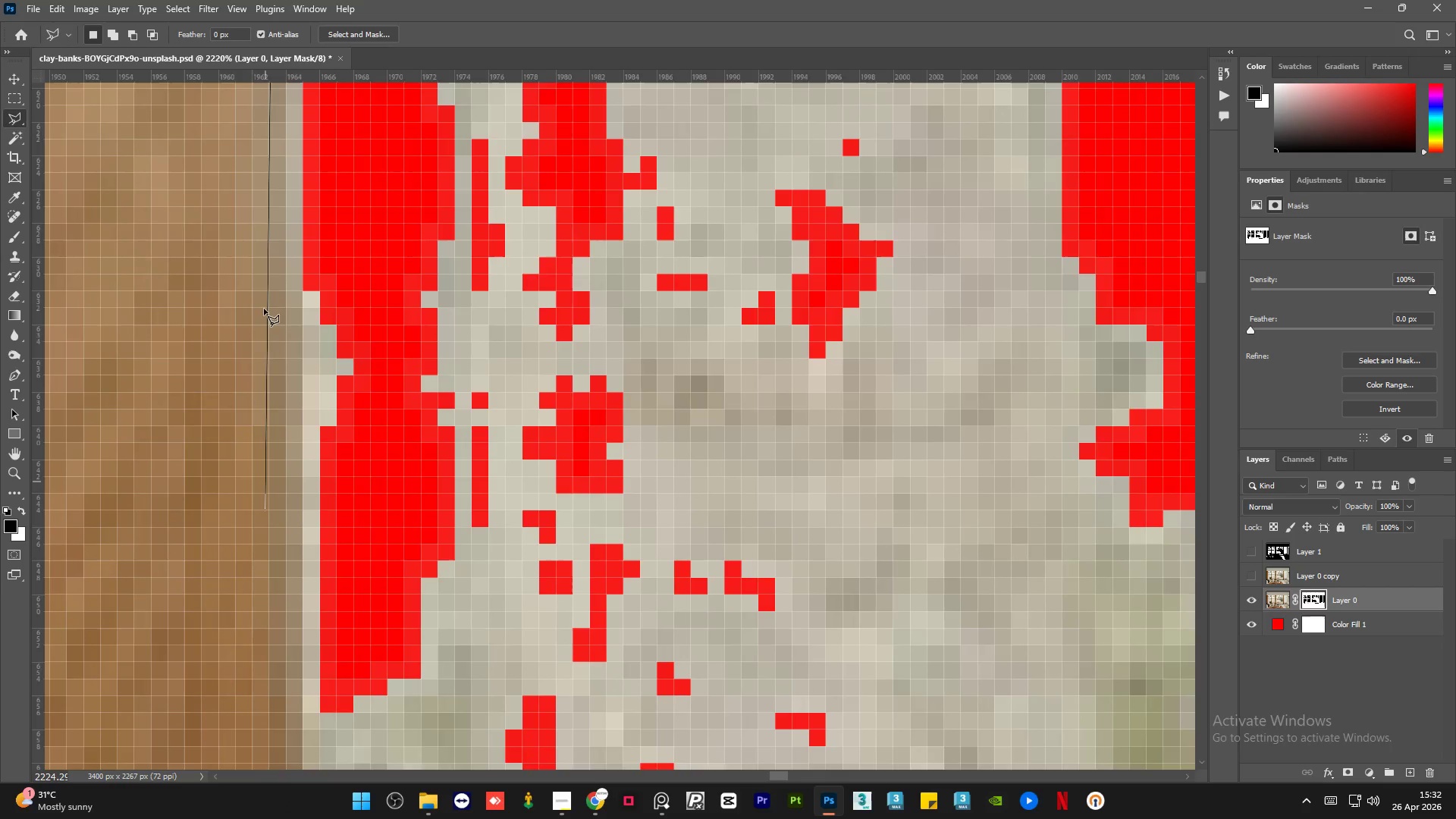 
wait(5.83)
 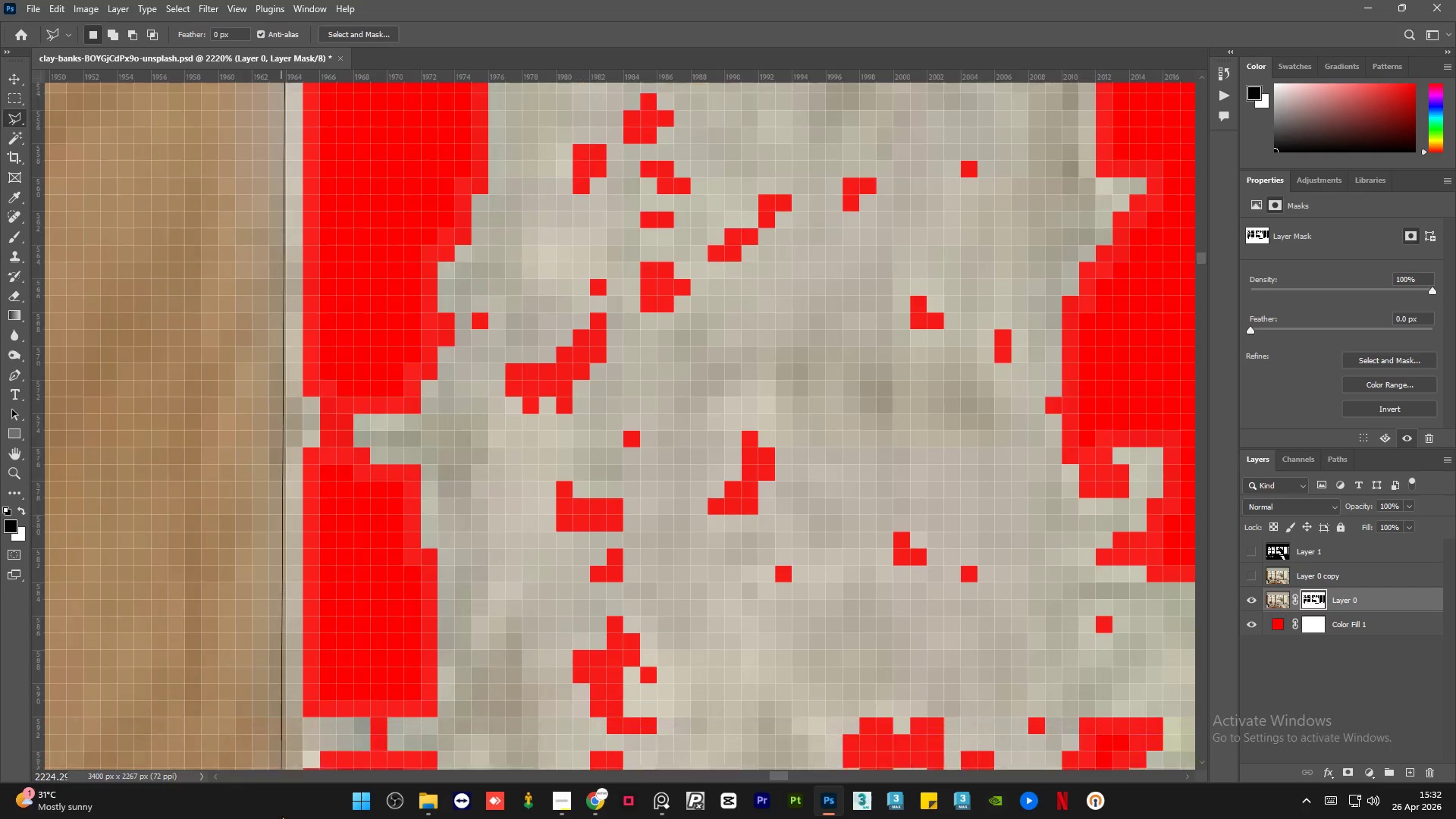 
left_click([287, 424])
 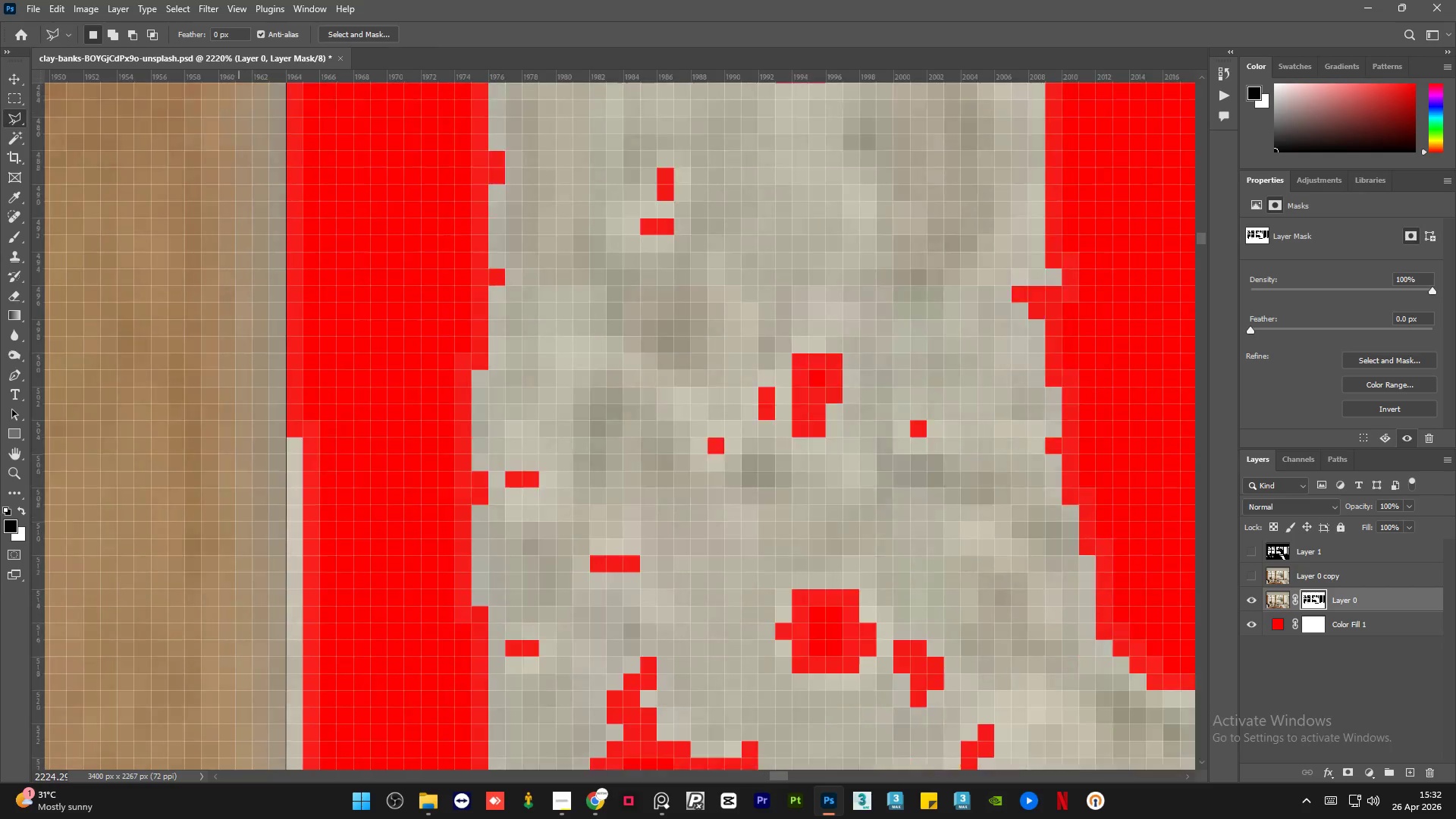 
wait(13.23)
 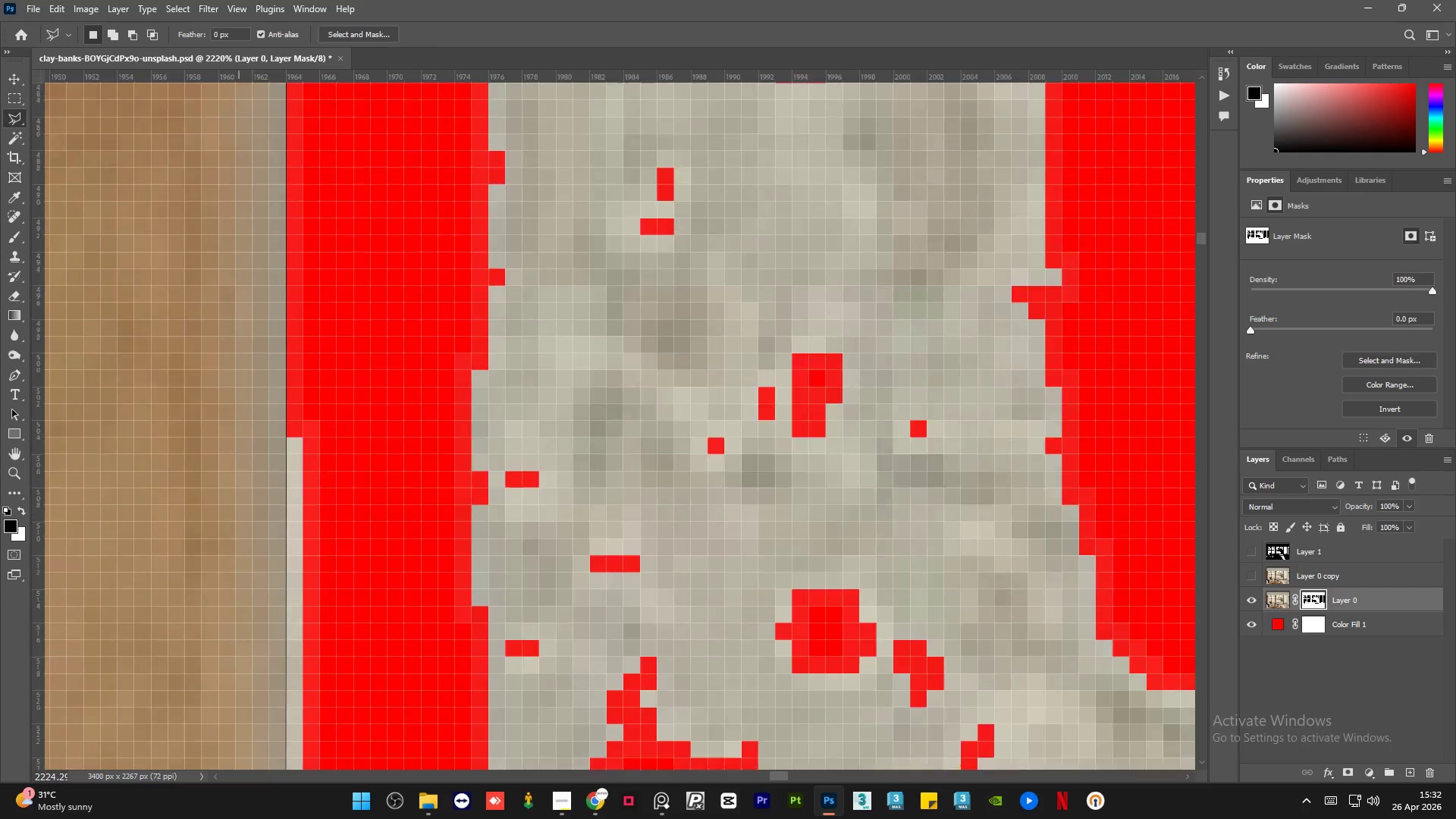 
left_click([287, 745])
 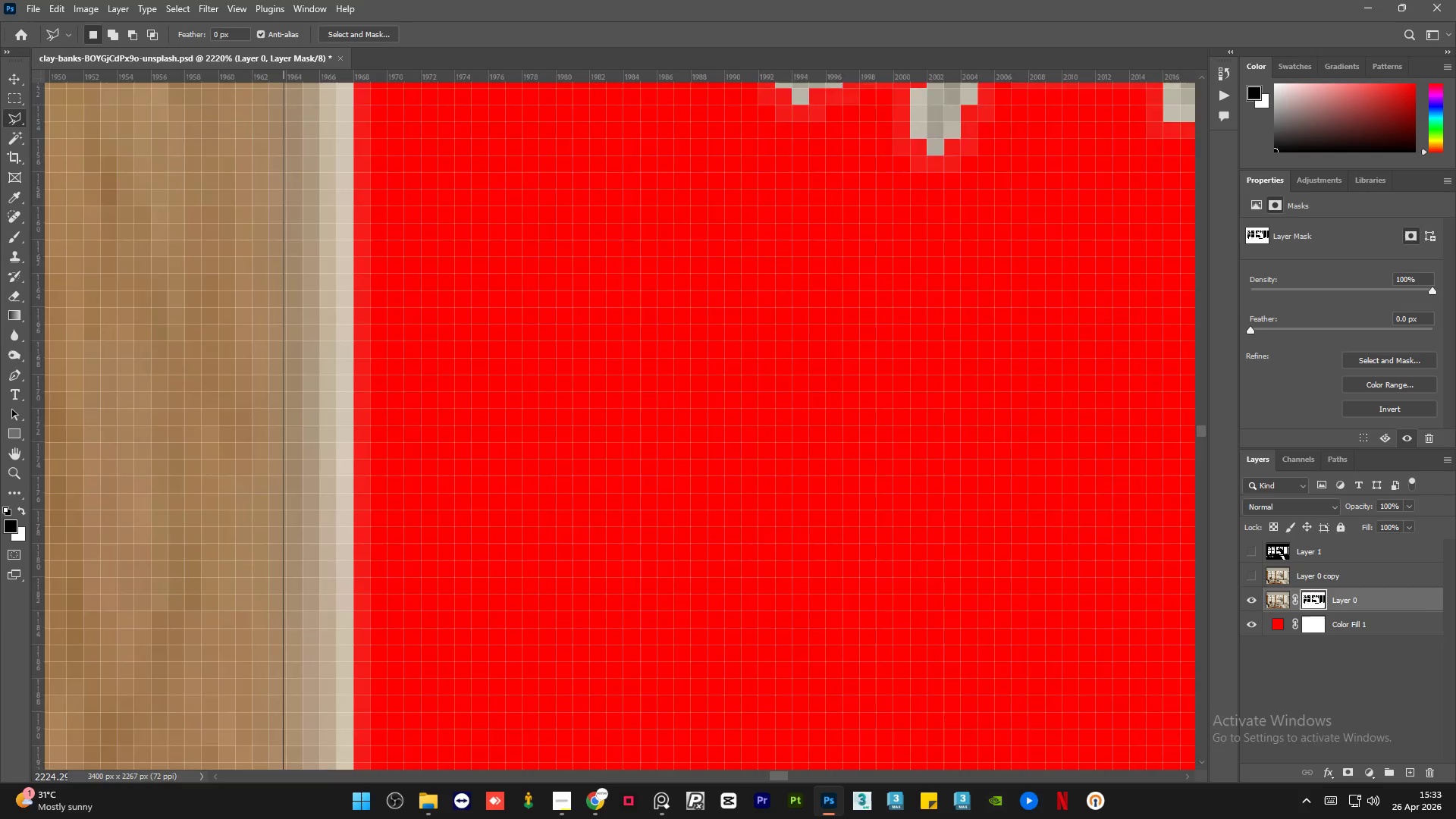 
wait(17.56)
 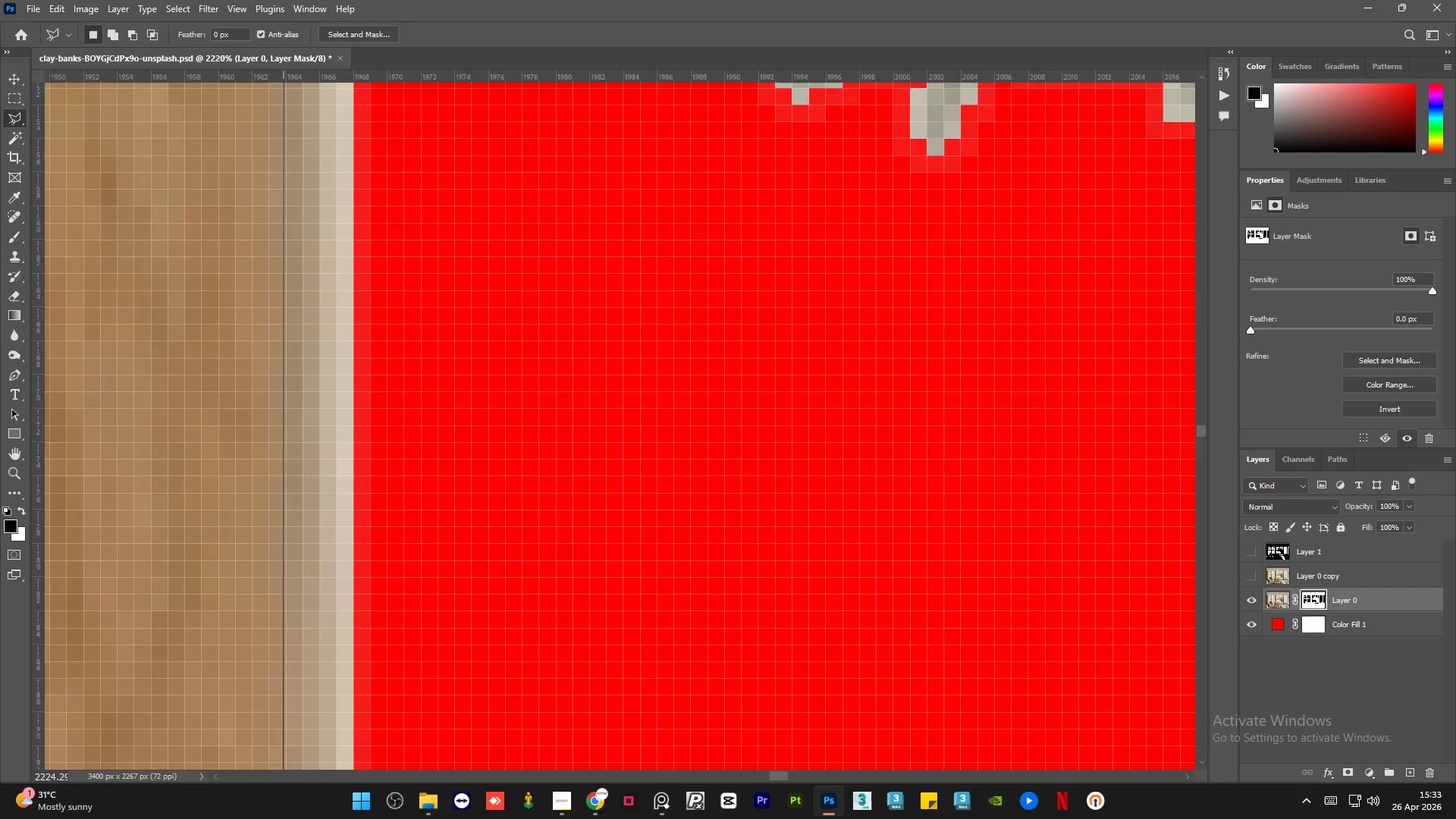 
left_click([287, 741])
 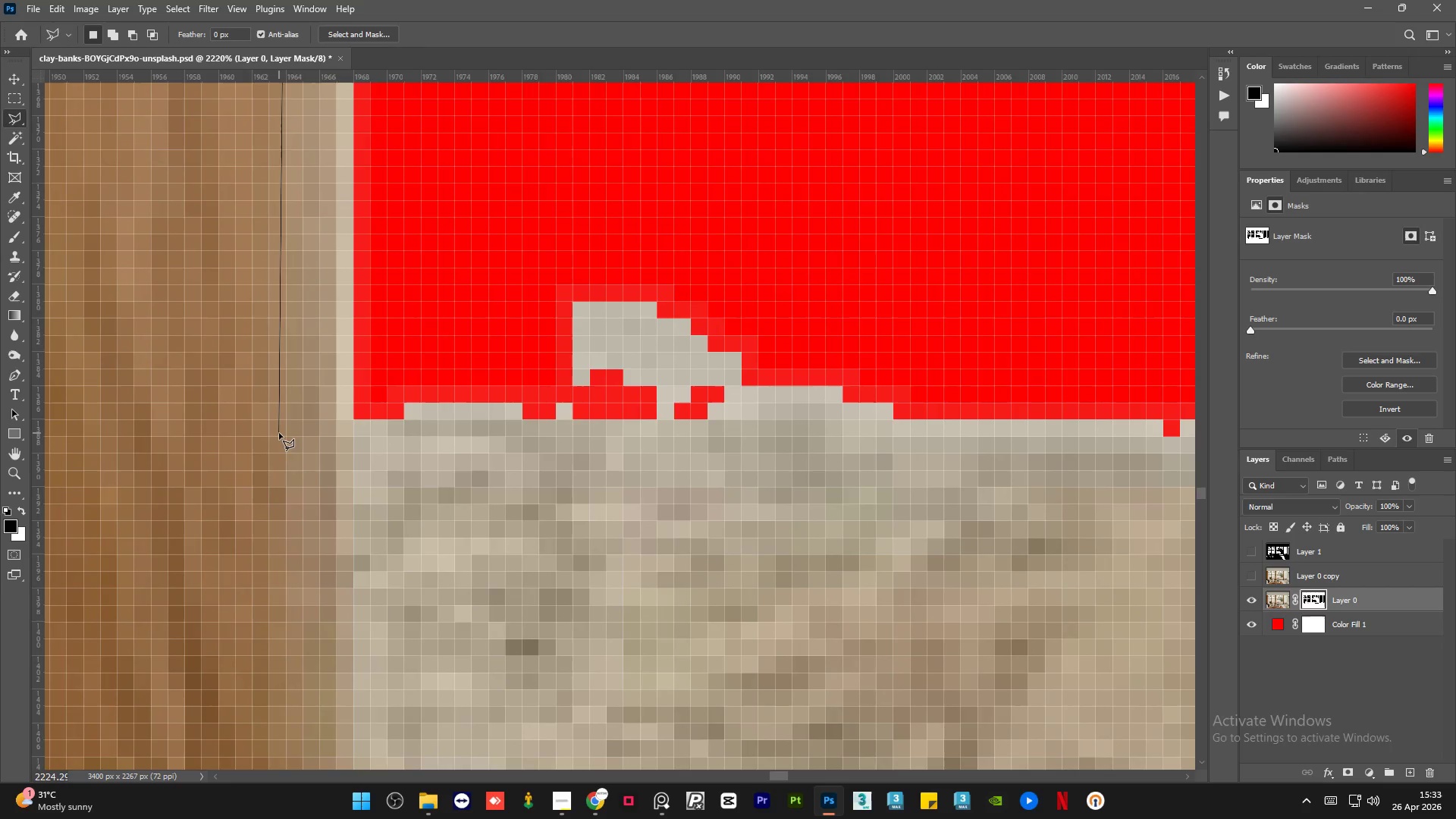 
left_click([287, 419])
 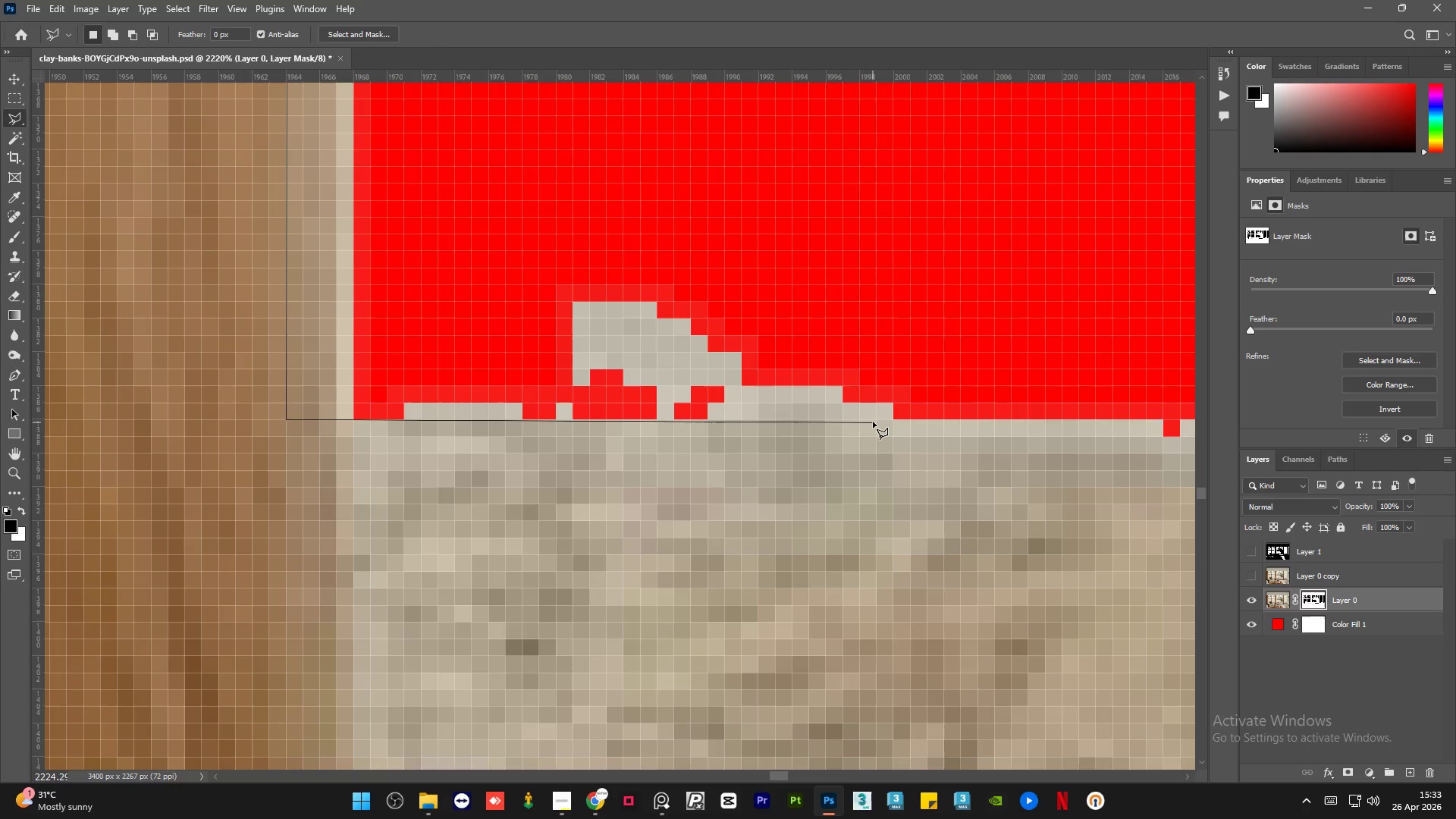 
left_click([877, 419])
 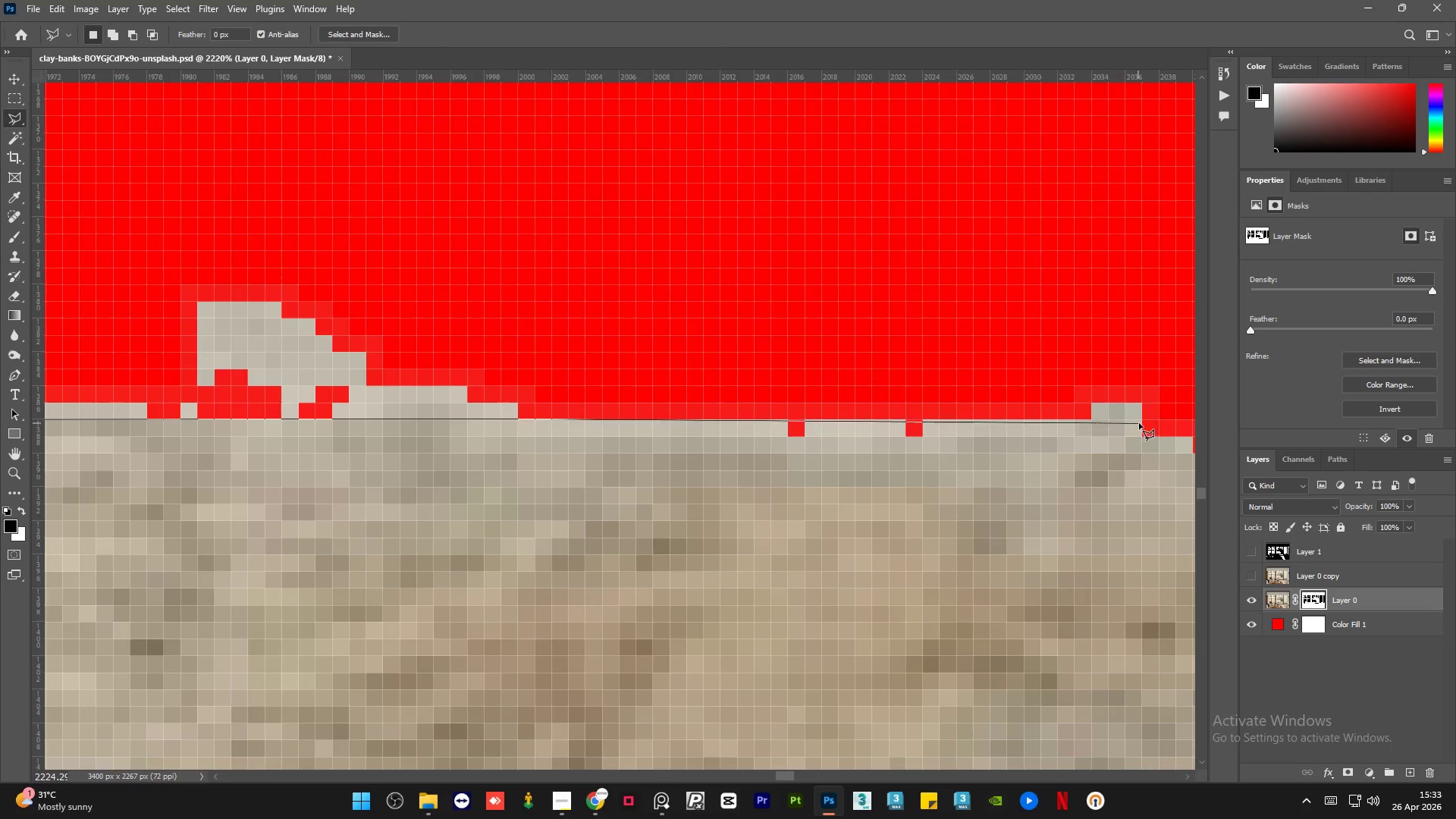 
left_click([1144, 419])
 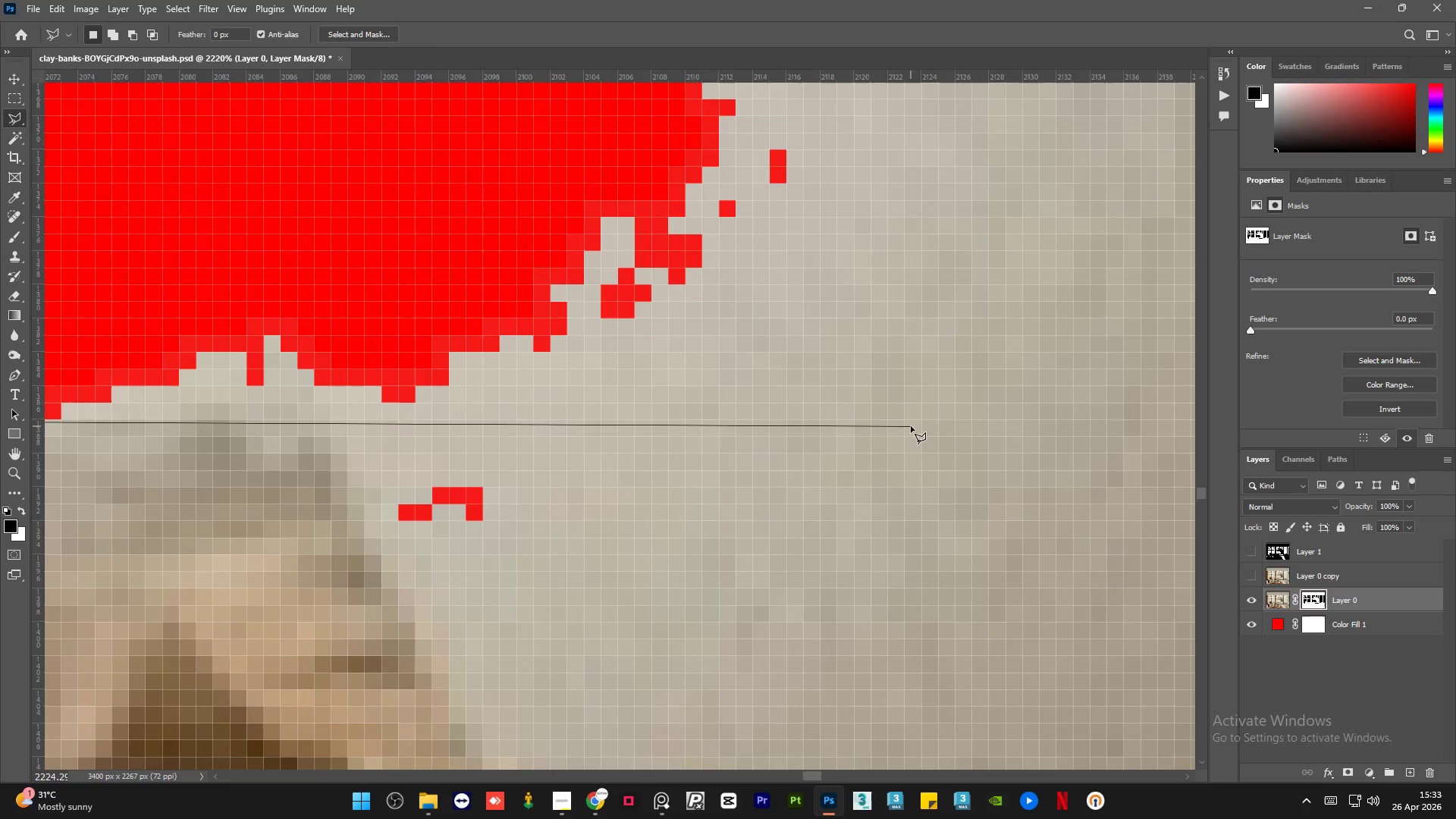 
left_click([928, 420])
 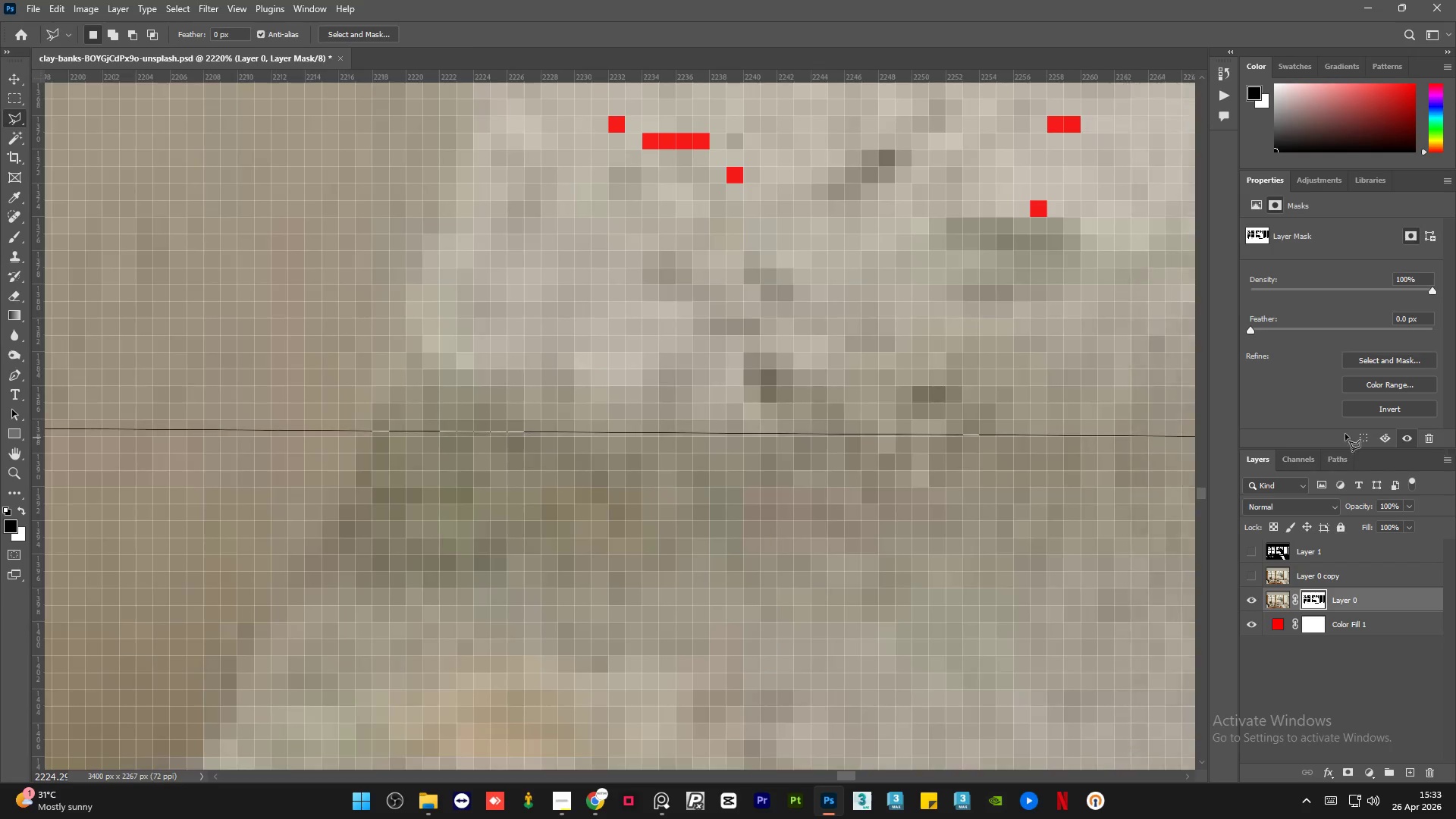 
left_click([1062, 419])
 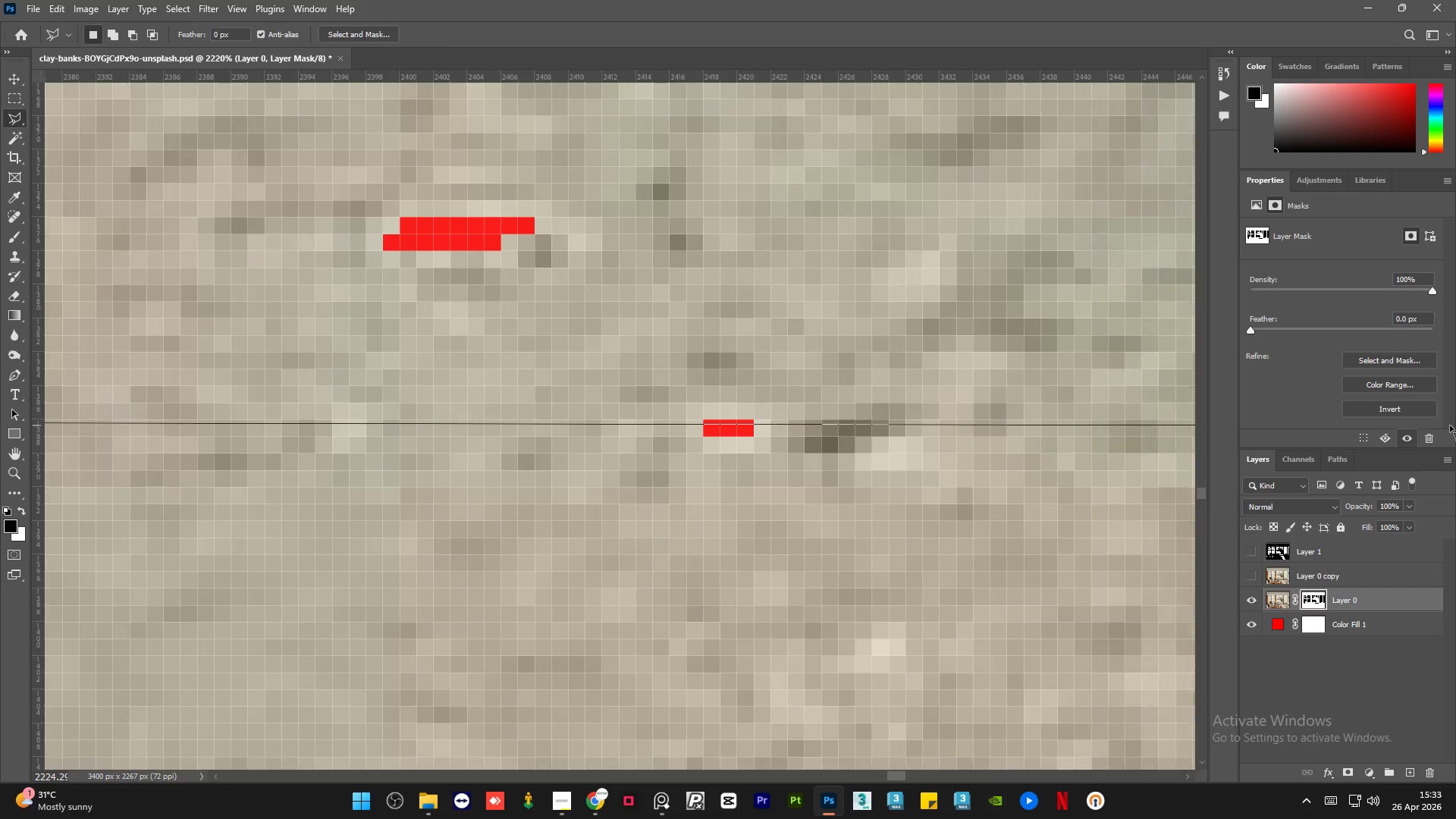 
wait(5.55)
 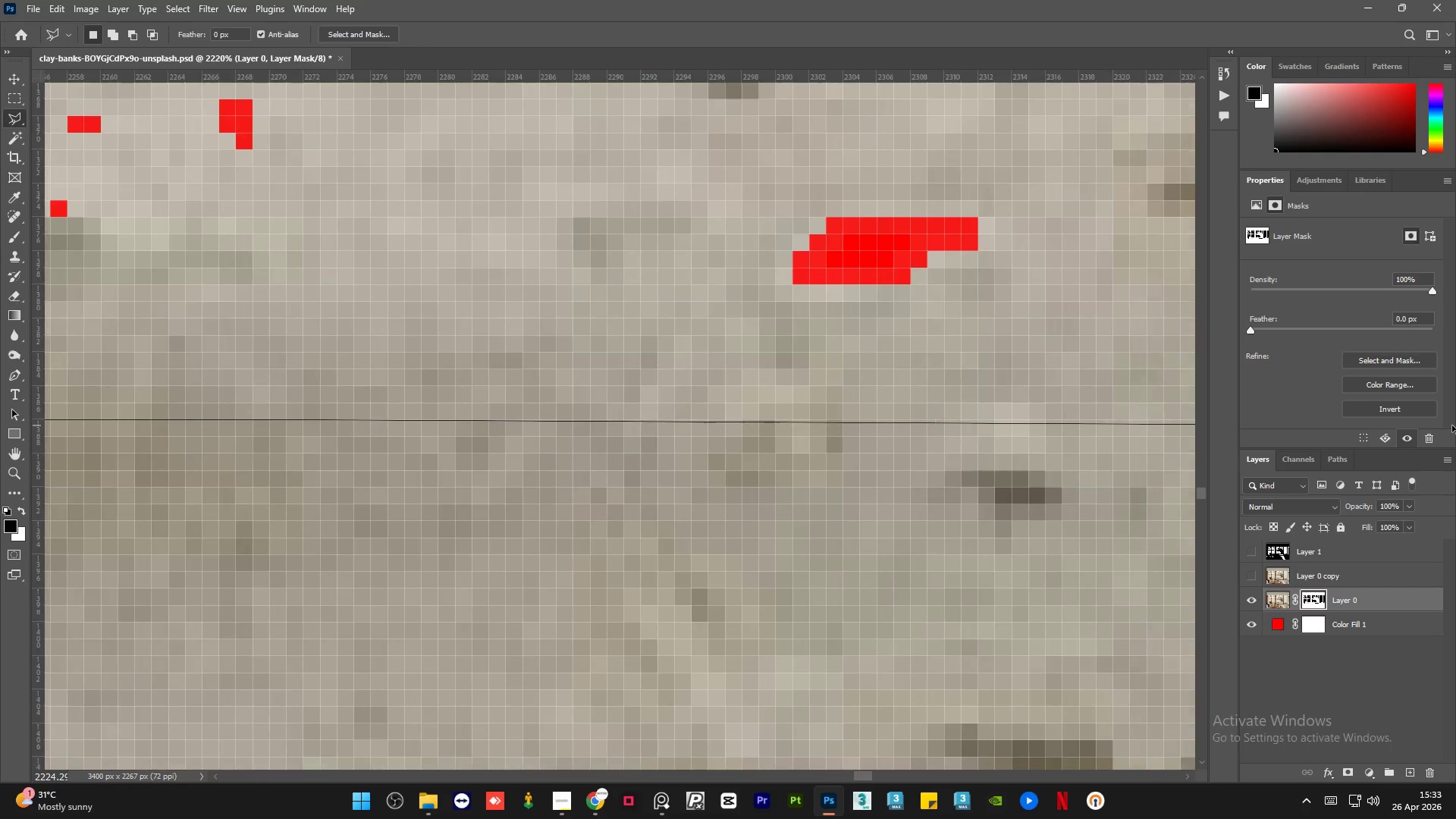 
left_click([769, 420])
 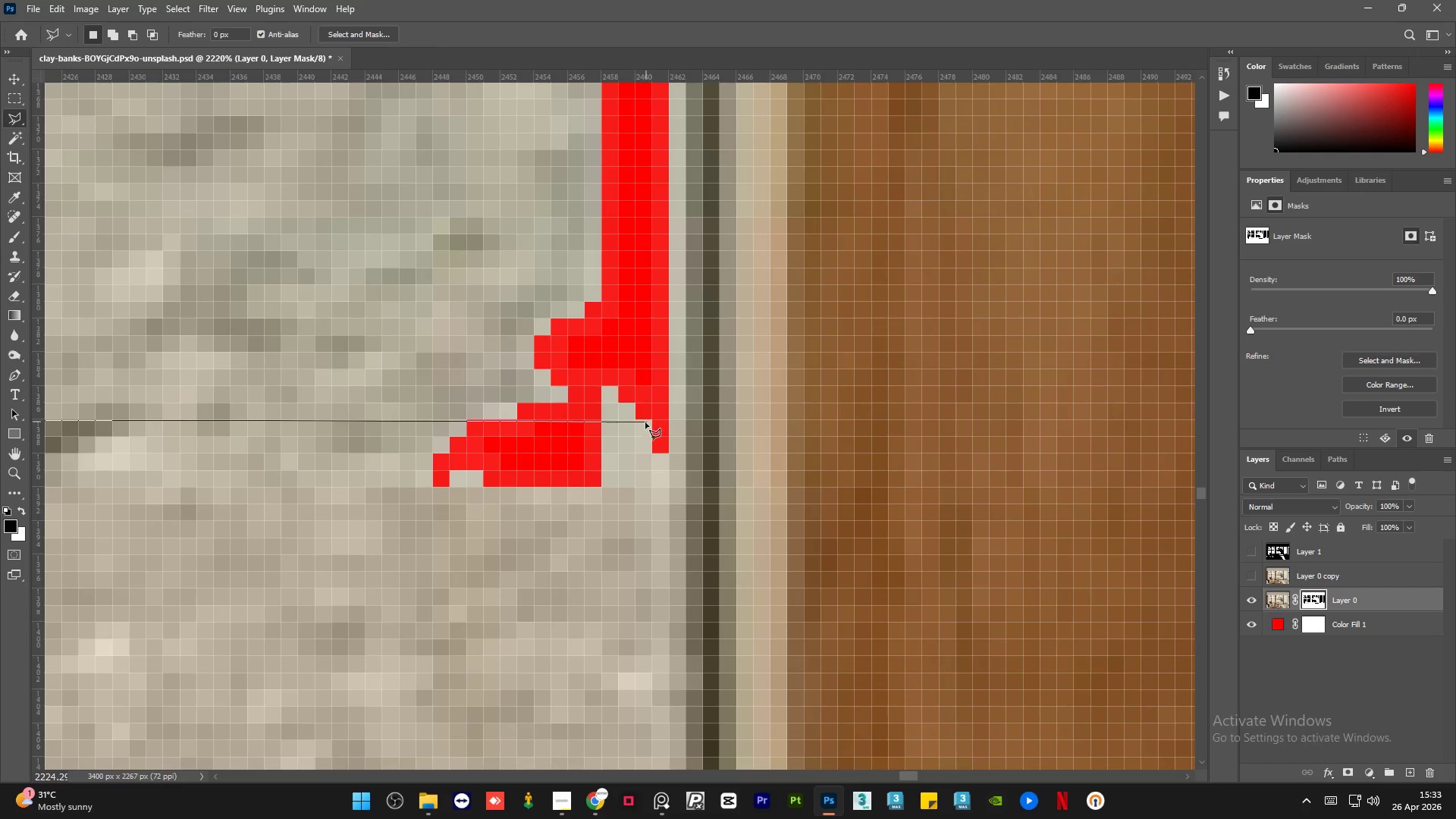 
left_click([649, 420])
 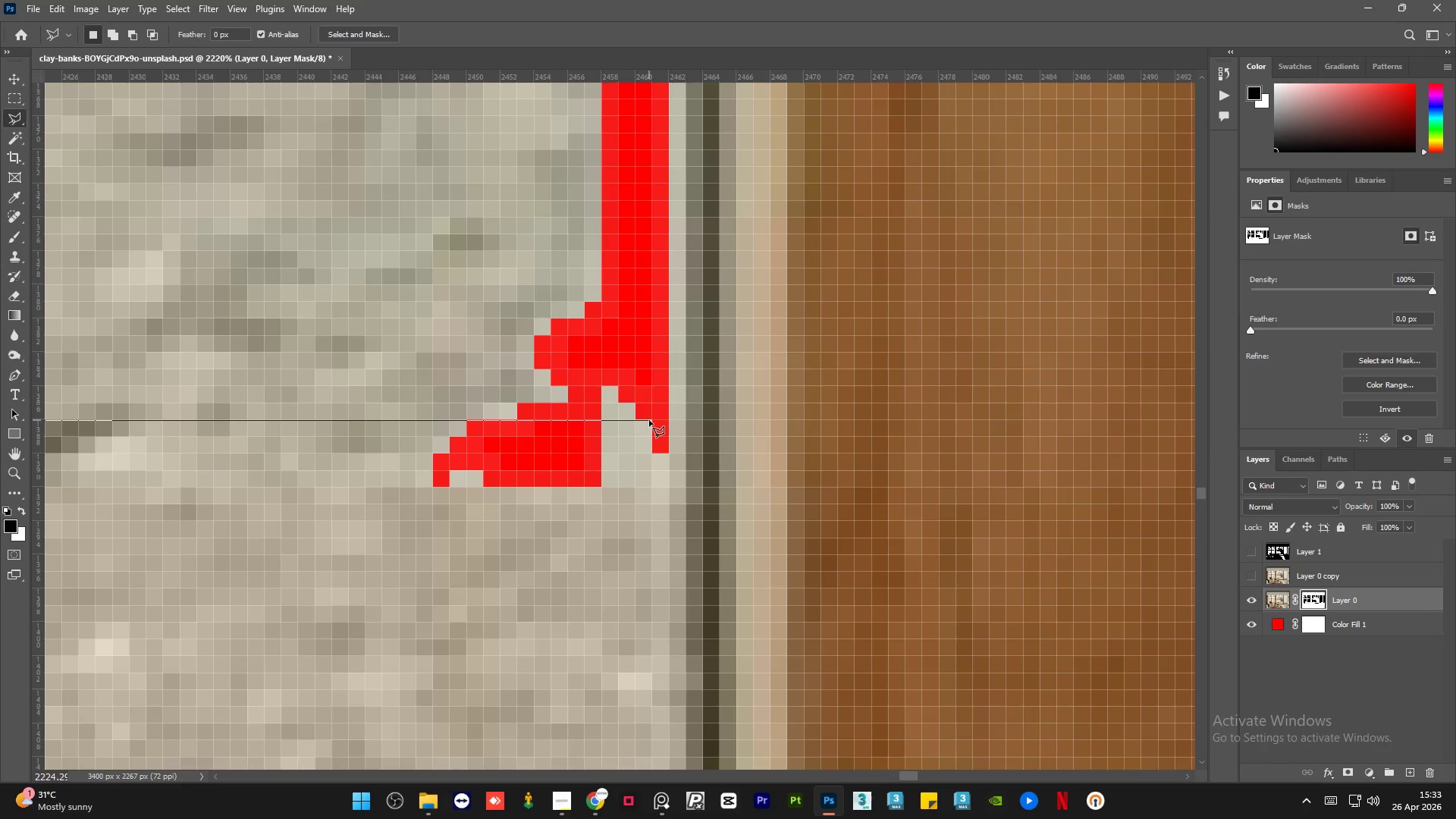 
hold_key(key=AltLeft, duration=3.06)
scroll: coordinate [819, 528], scroll_direction: down, amount: 35.0
 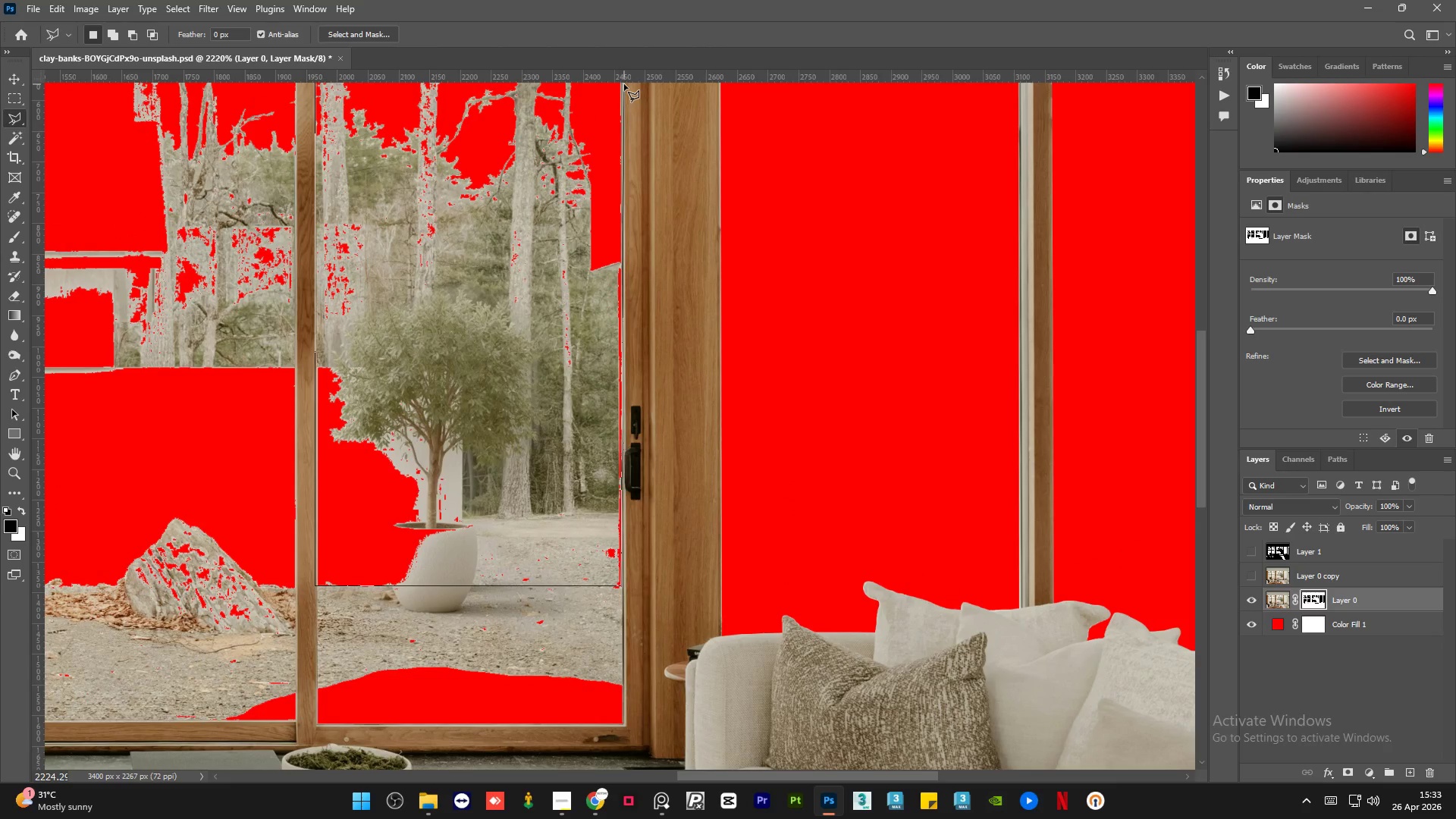 
hold_key(key=AltLeft, duration=2.27)
scroll: coordinate [610, 184], scroll_direction: up, amount: 5.0
 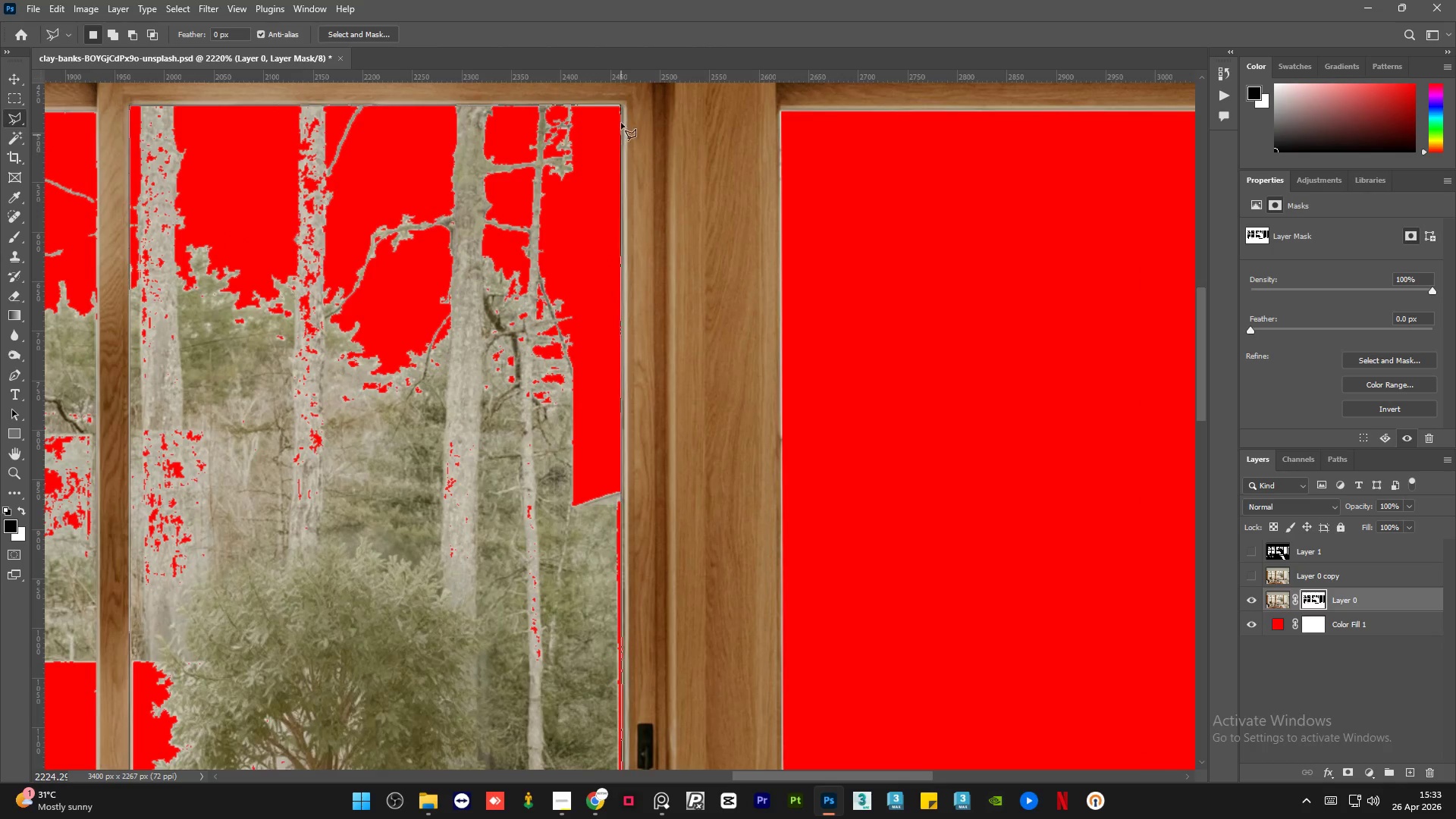 
scroll: coordinate [620, 106], scroll_direction: down, amount: 9.0
 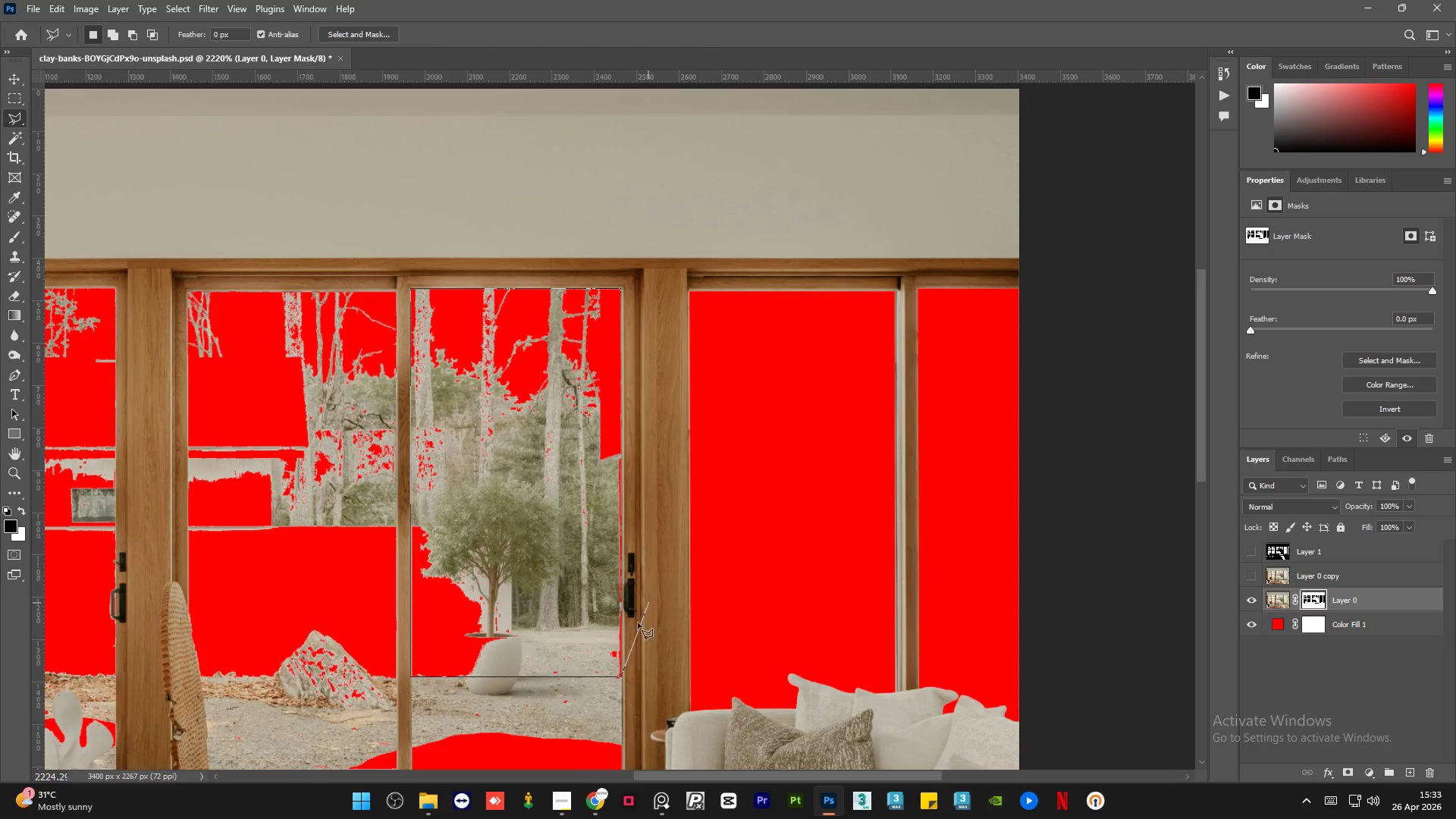 
hold_key(key=AltLeft, duration=0.56)
scroll: coordinate [607, 694], scroll_direction: up, amount: 5.0
 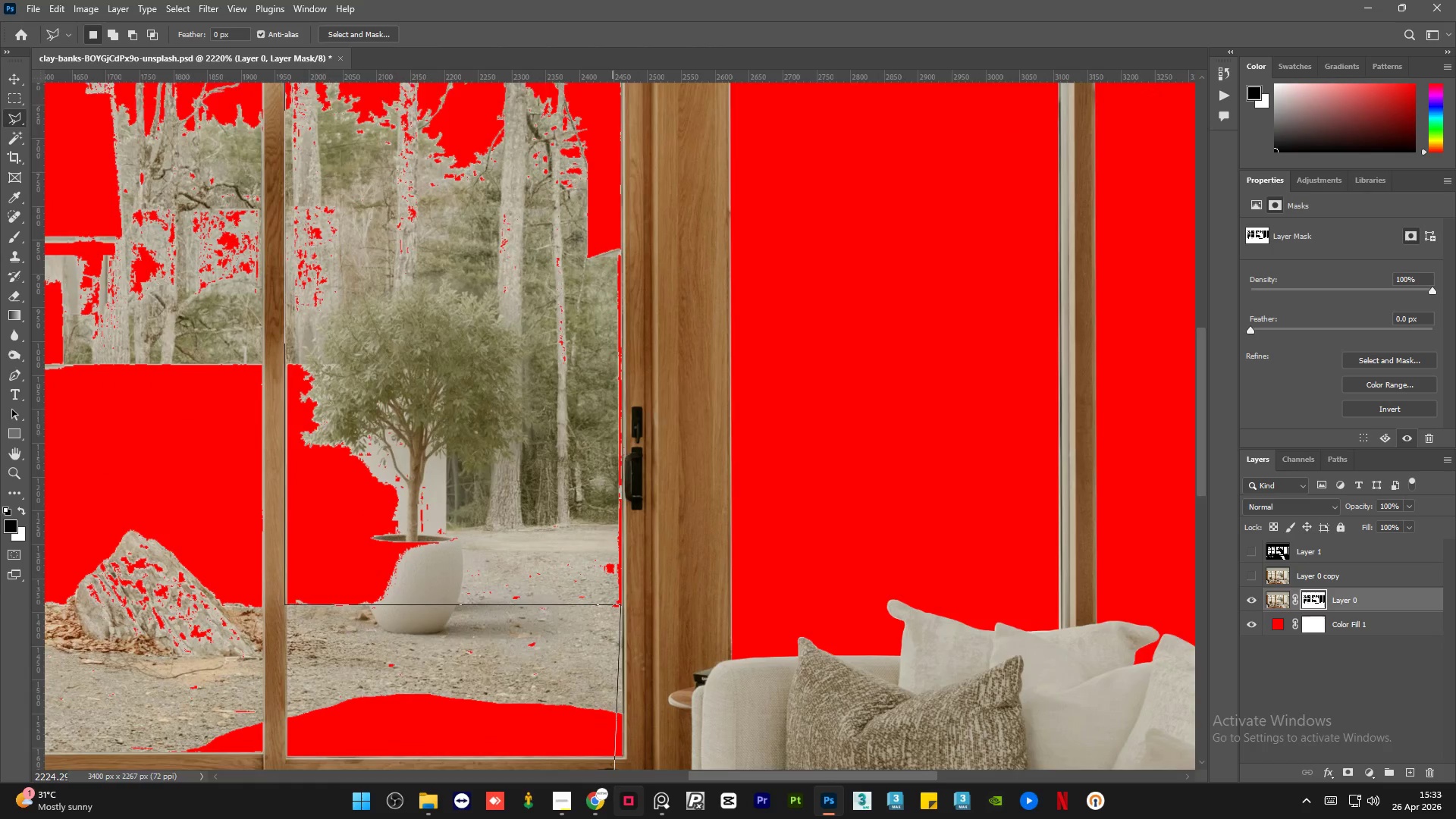 
hold_key(key=AltLeft, duration=1.59)
scroll: coordinate [621, 711], scroll_direction: up, amount: 17.0
 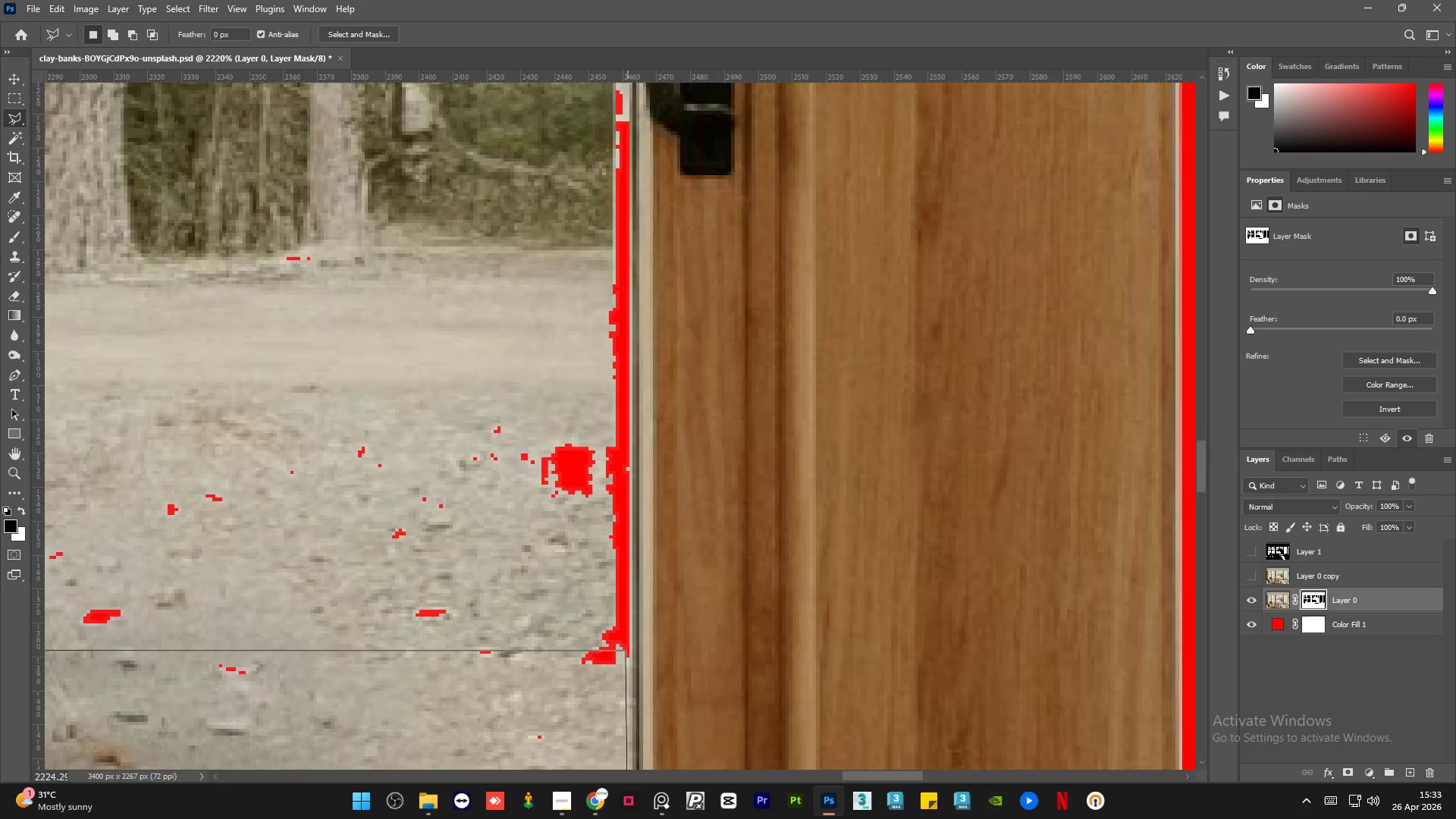 
hold_key(key=AltLeft, duration=1.34)
scroll: coordinate [634, 514], scroll_direction: up, amount: 11.0
 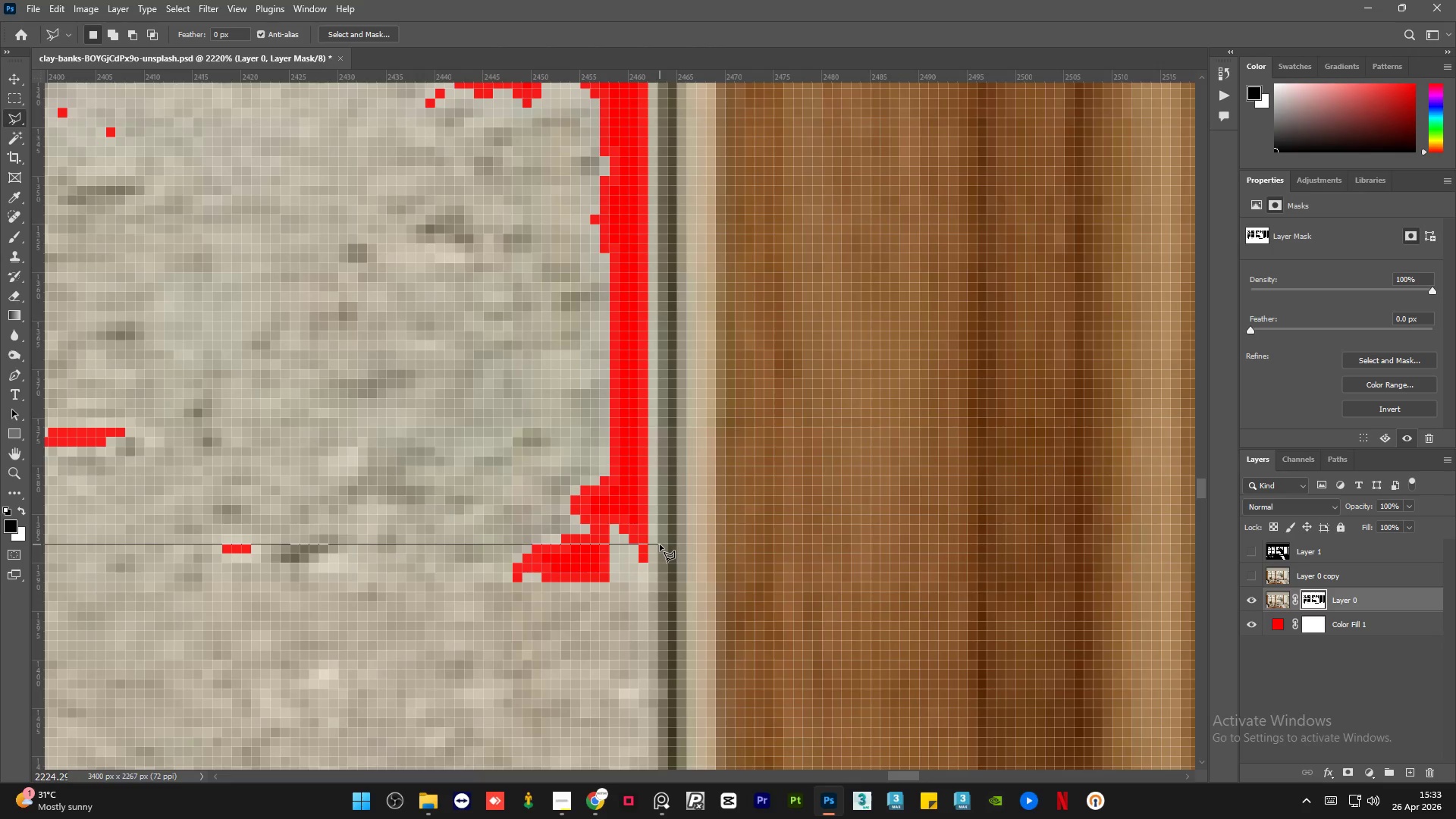 
left_click([657, 544])
 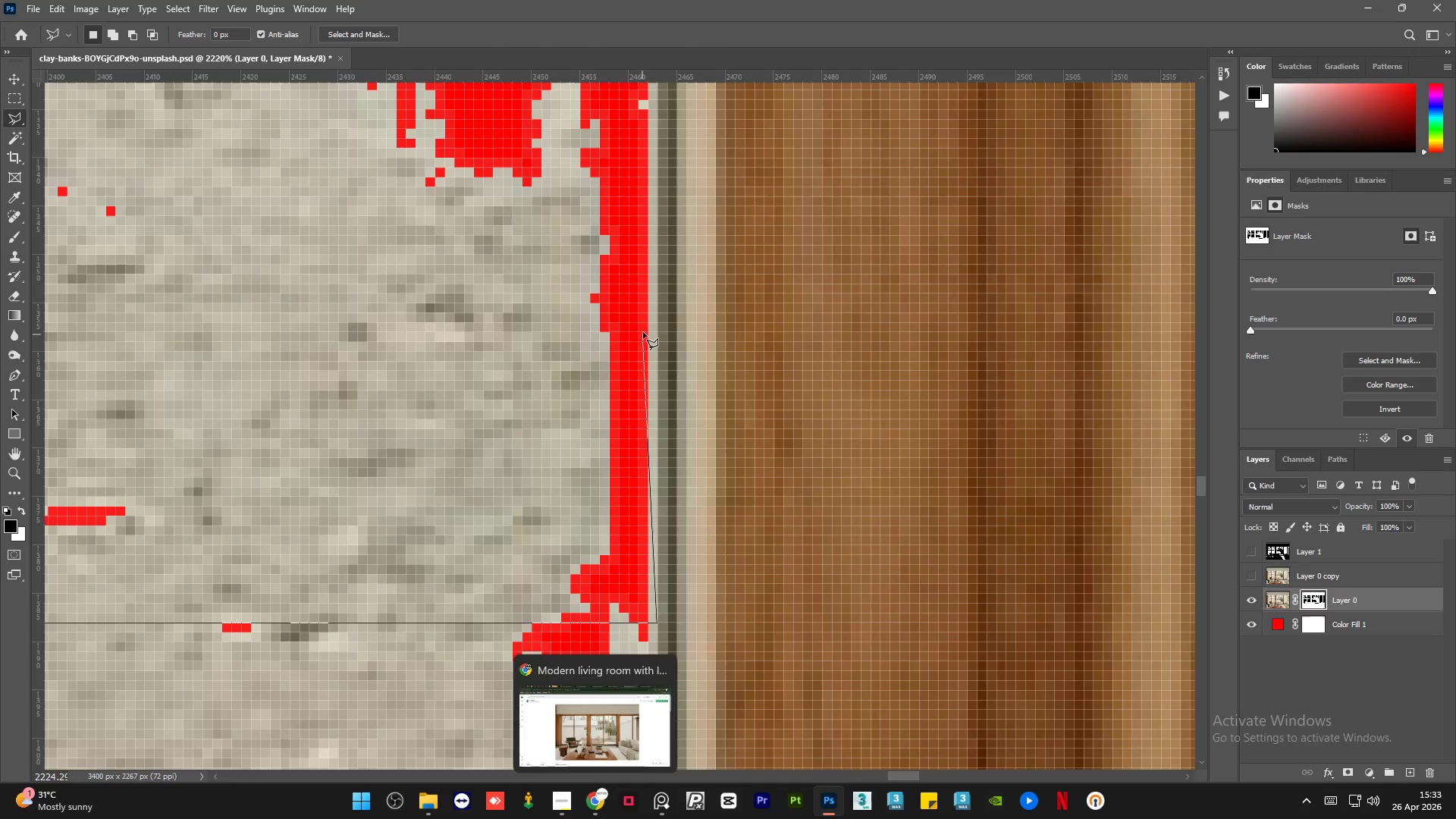 
left_click([658, 274])
 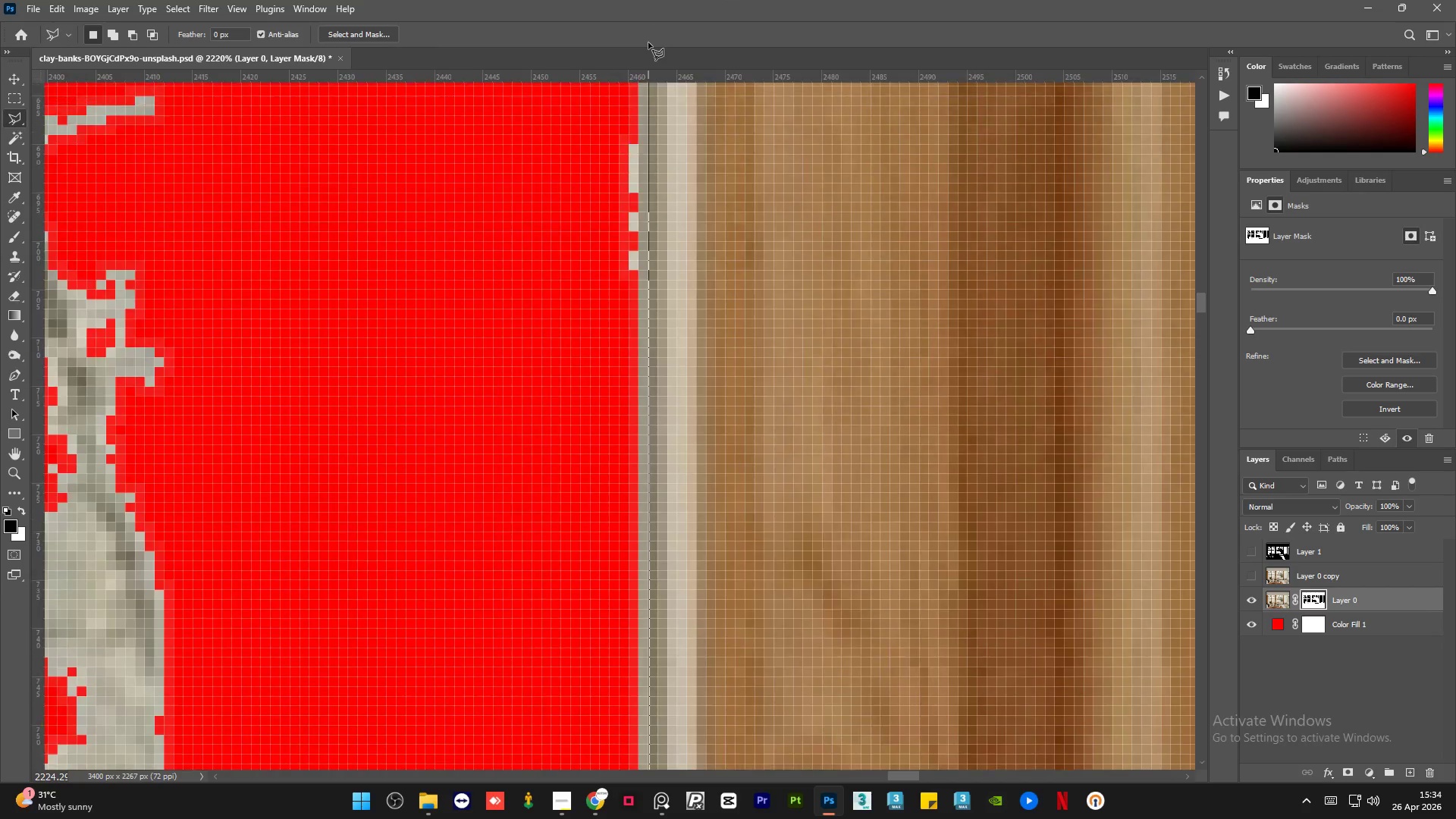 
wait(17.5)
 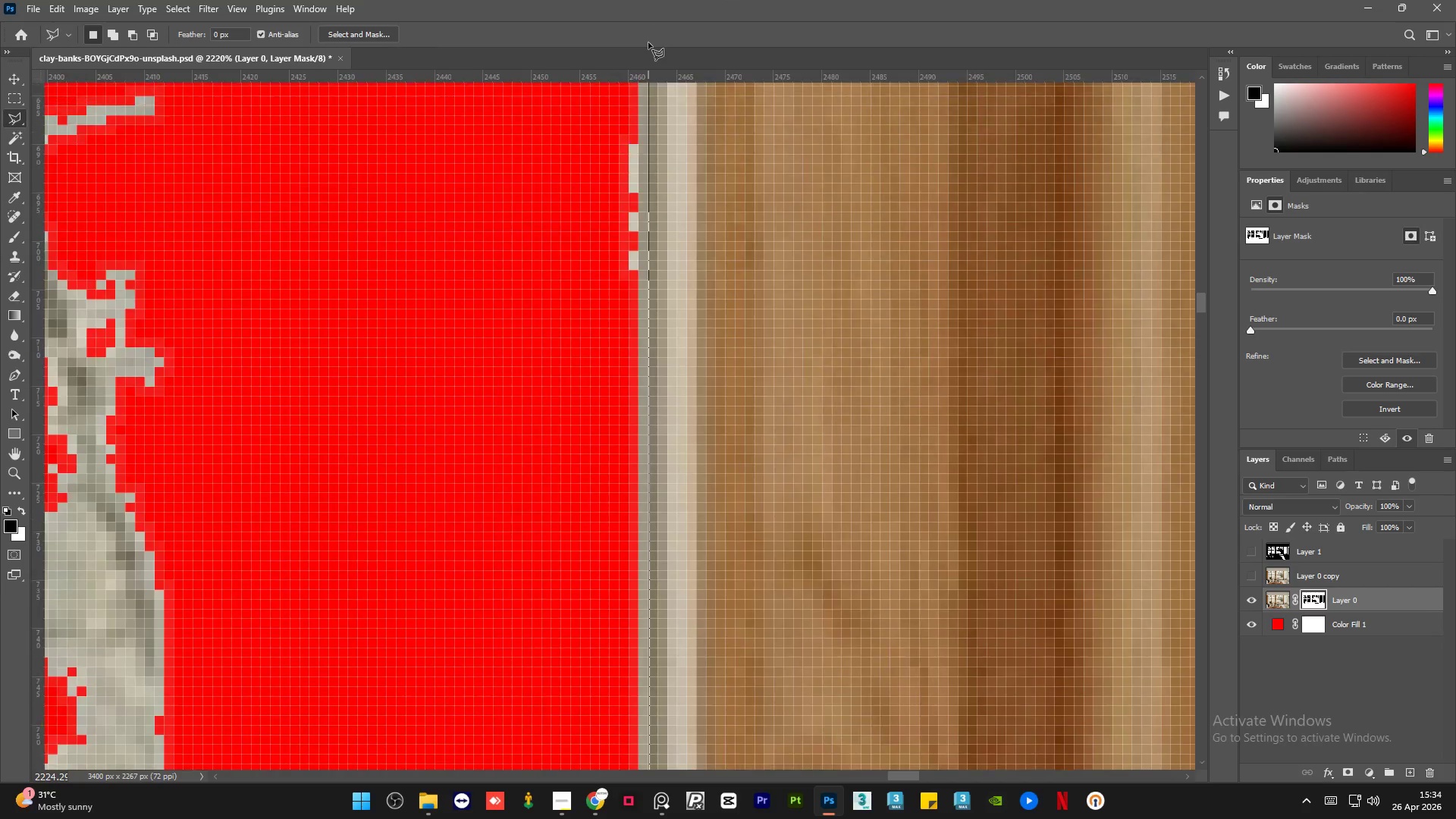 
left_click([628, 255])
 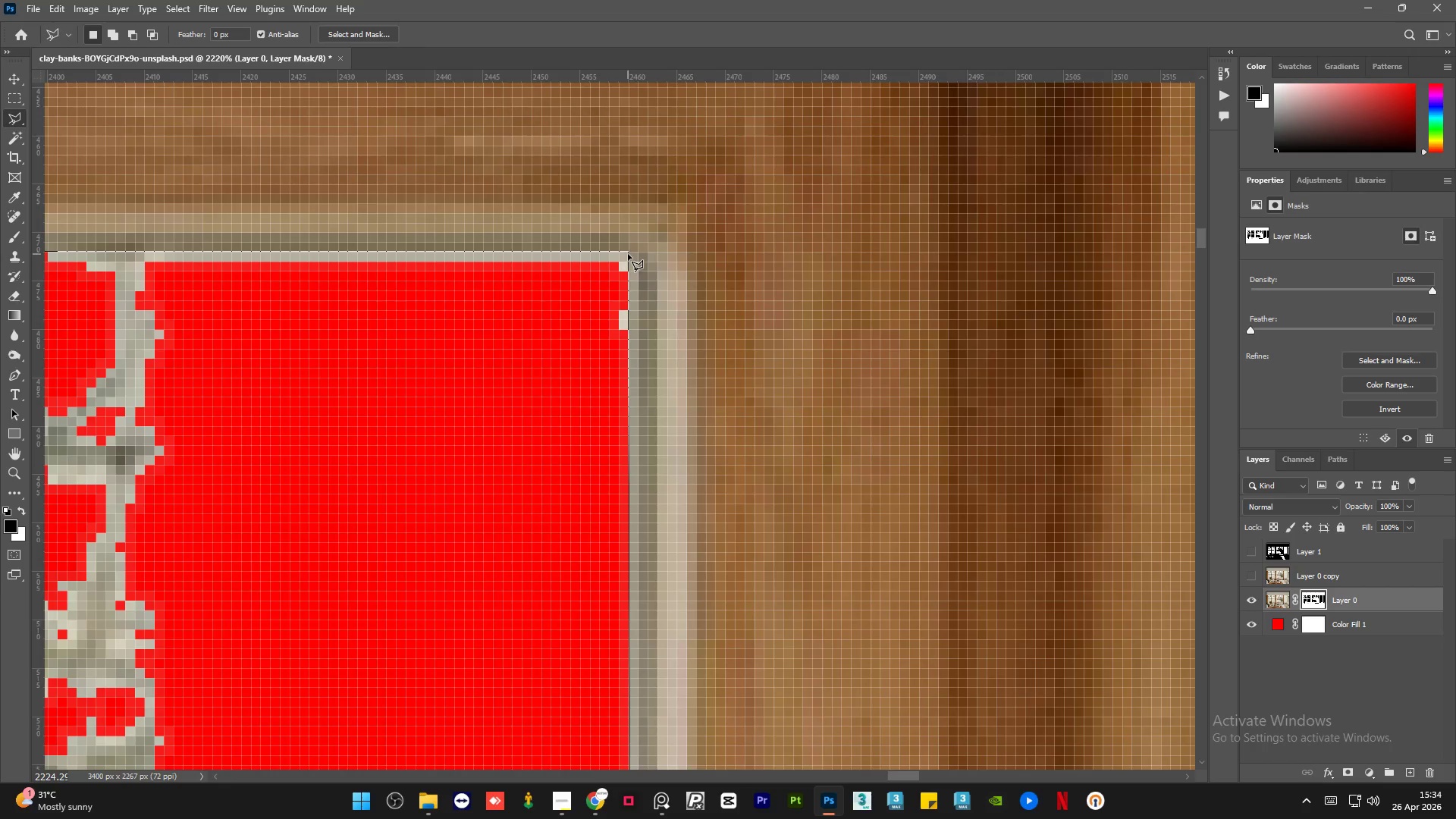 
left_click([628, 254])
 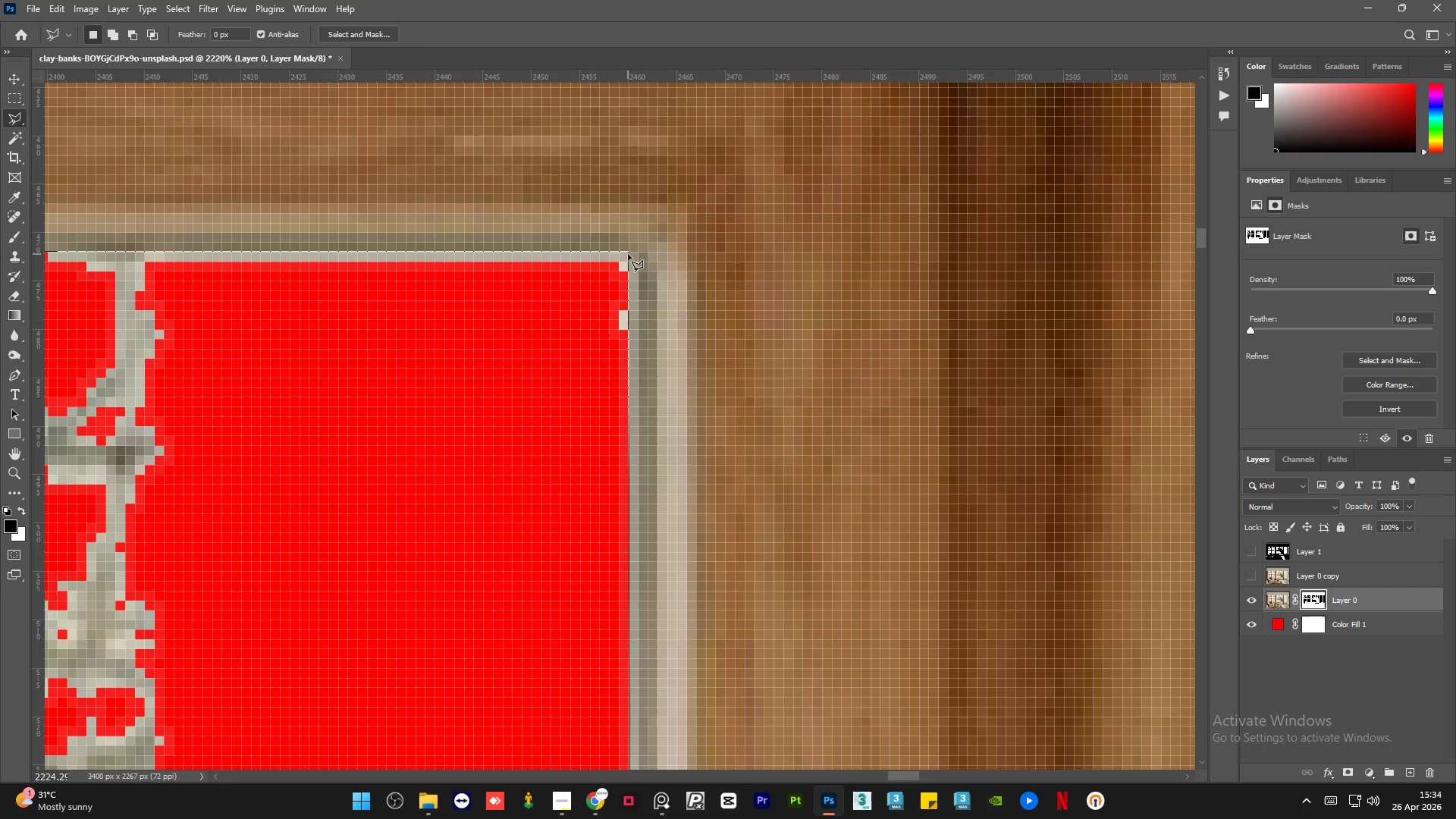 
double_click([628, 254])
 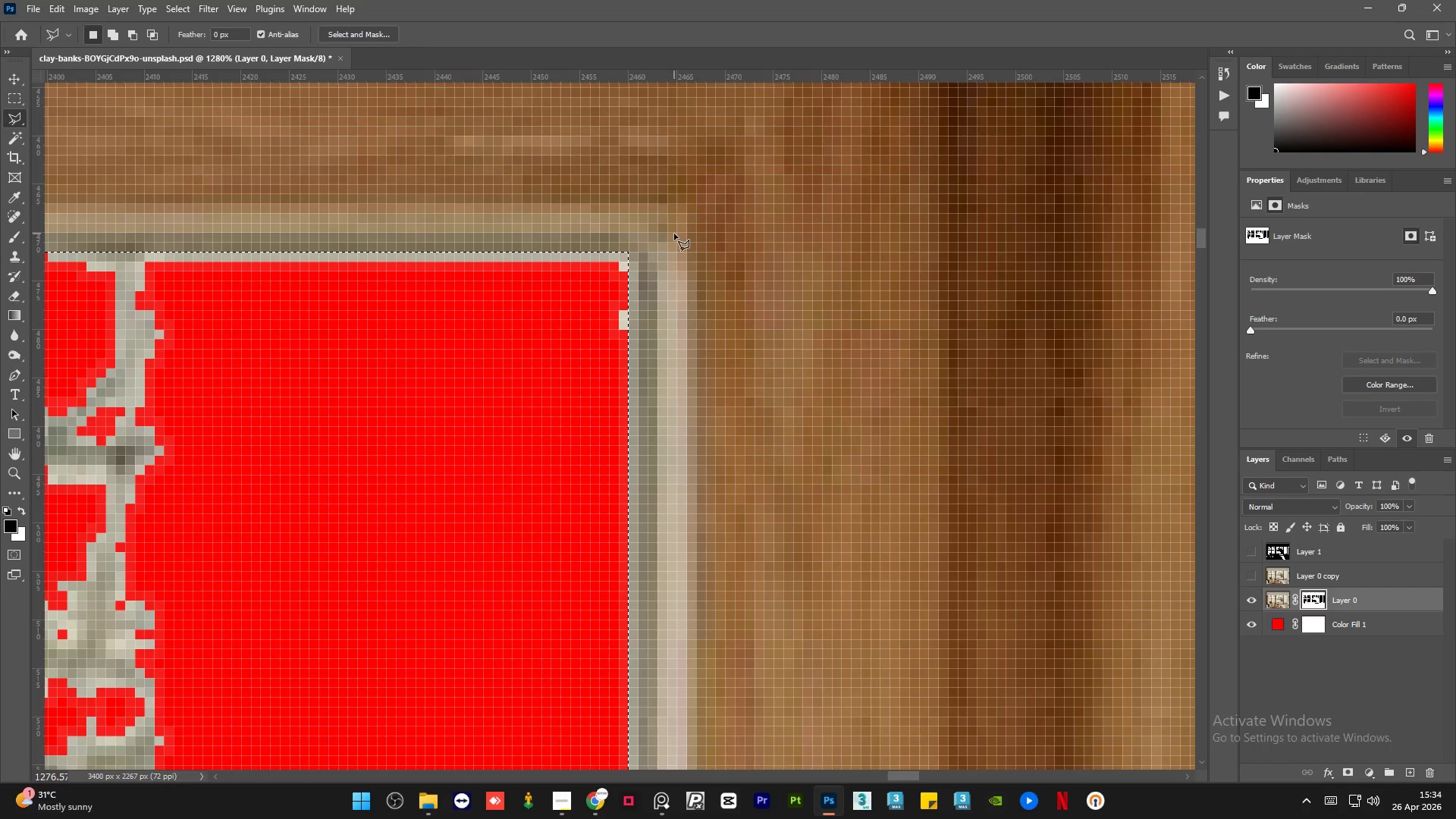 
key(Delete)
 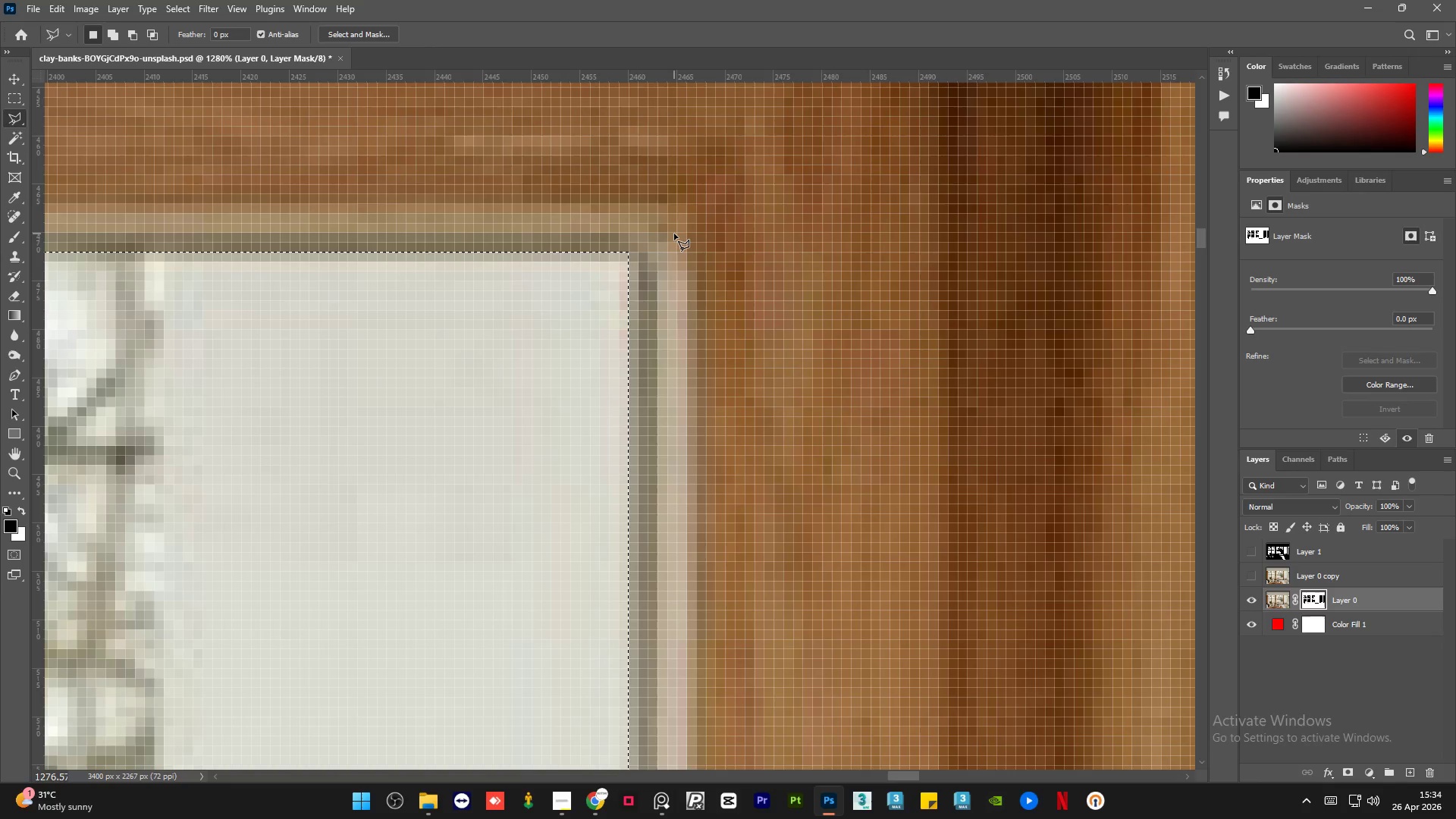 
key(Control+D)
 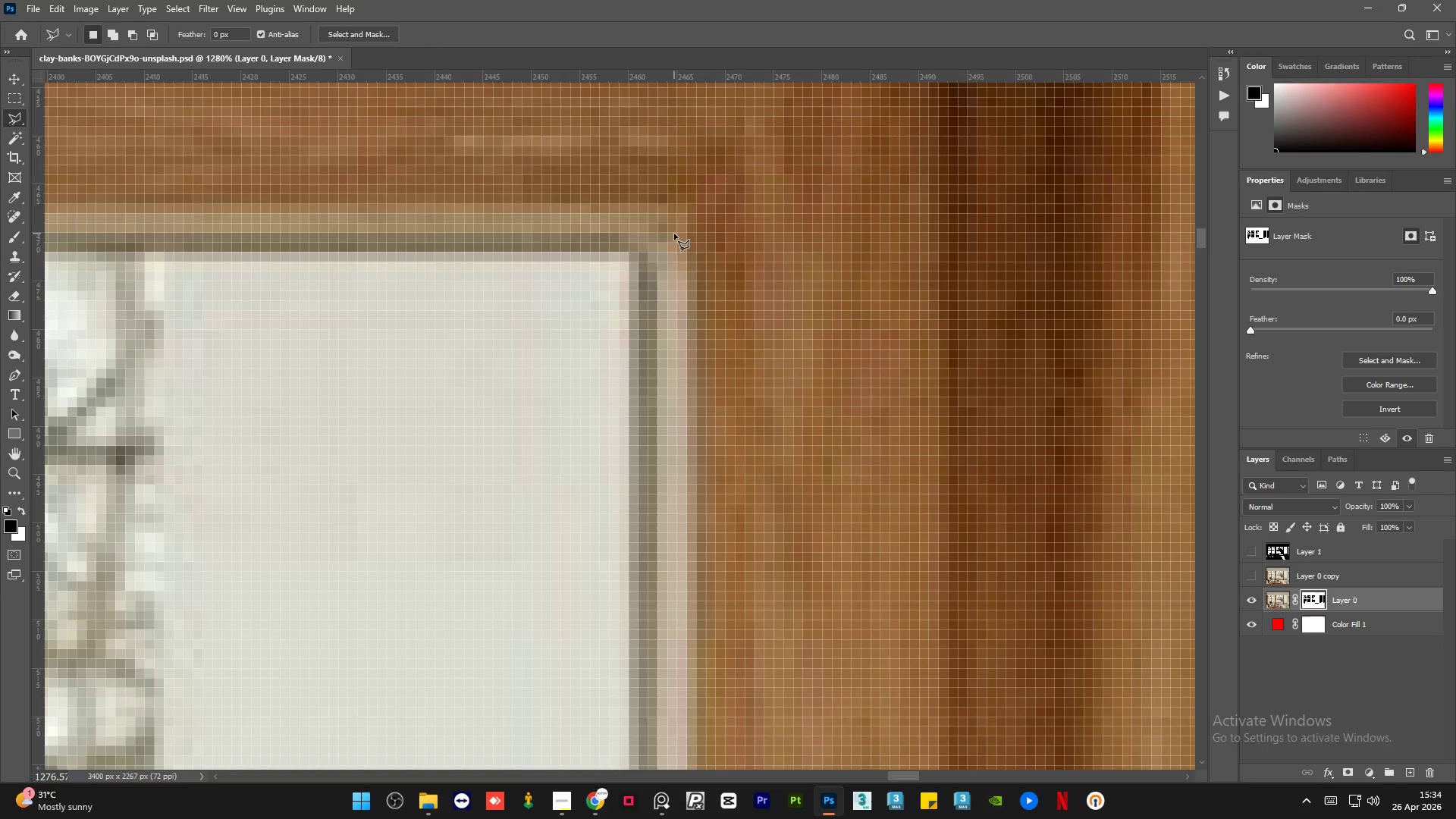 
hold_key(key=AltLeft, duration=1.55)
scroll: coordinate [723, 256], scroll_direction: down, amount: 26.0
 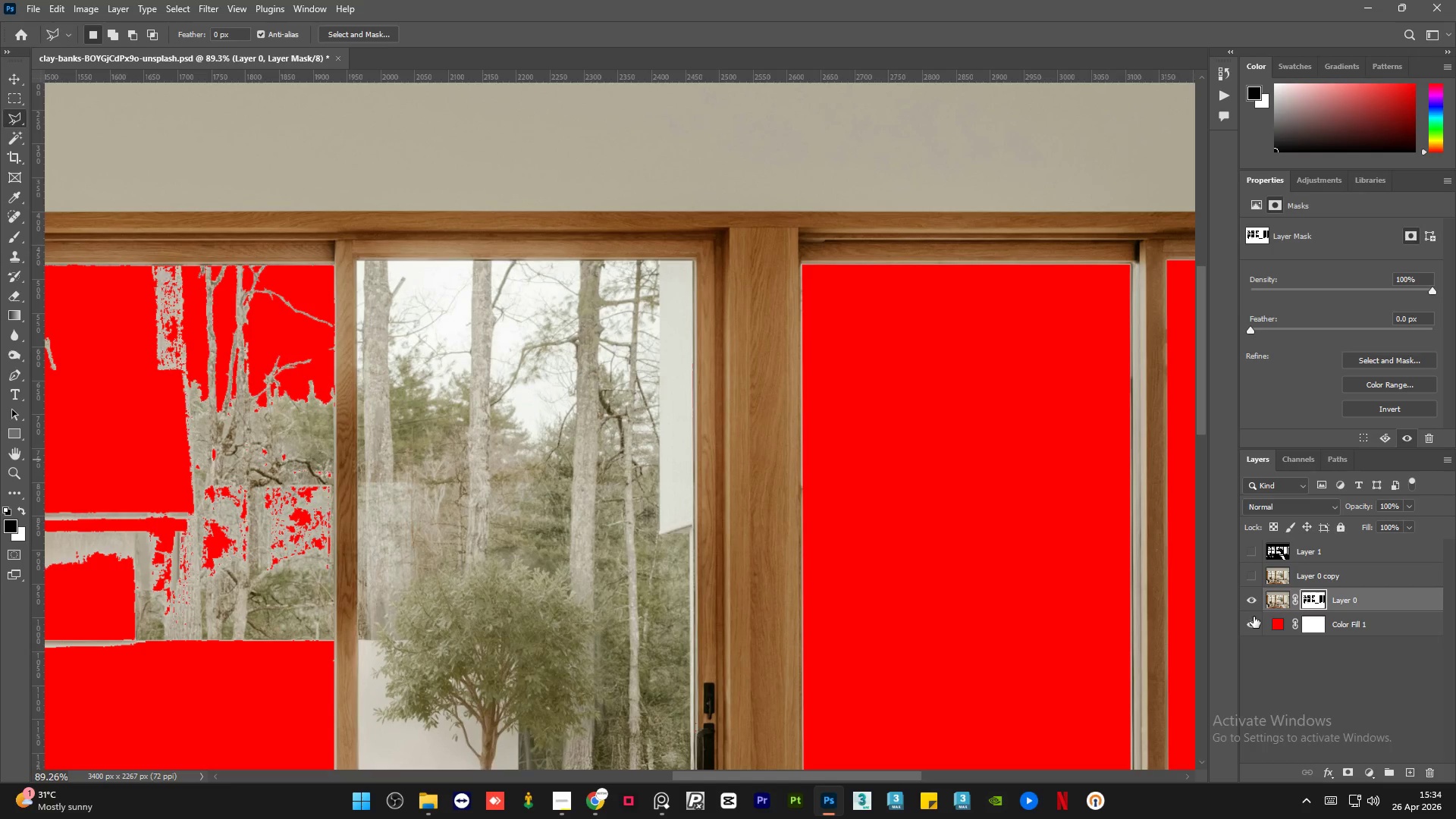 
left_click([1254, 599])
 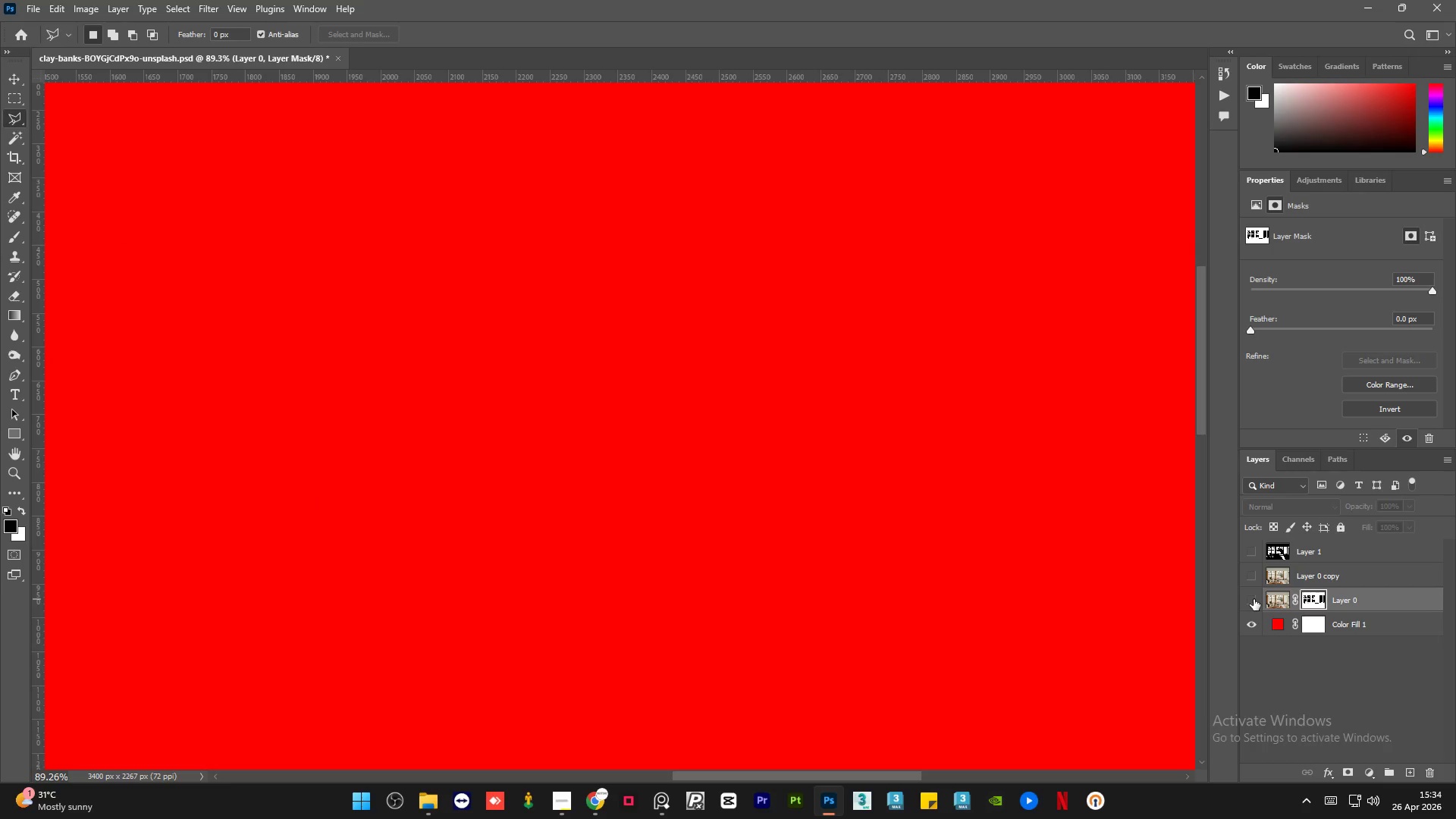 
left_click([1254, 599])
 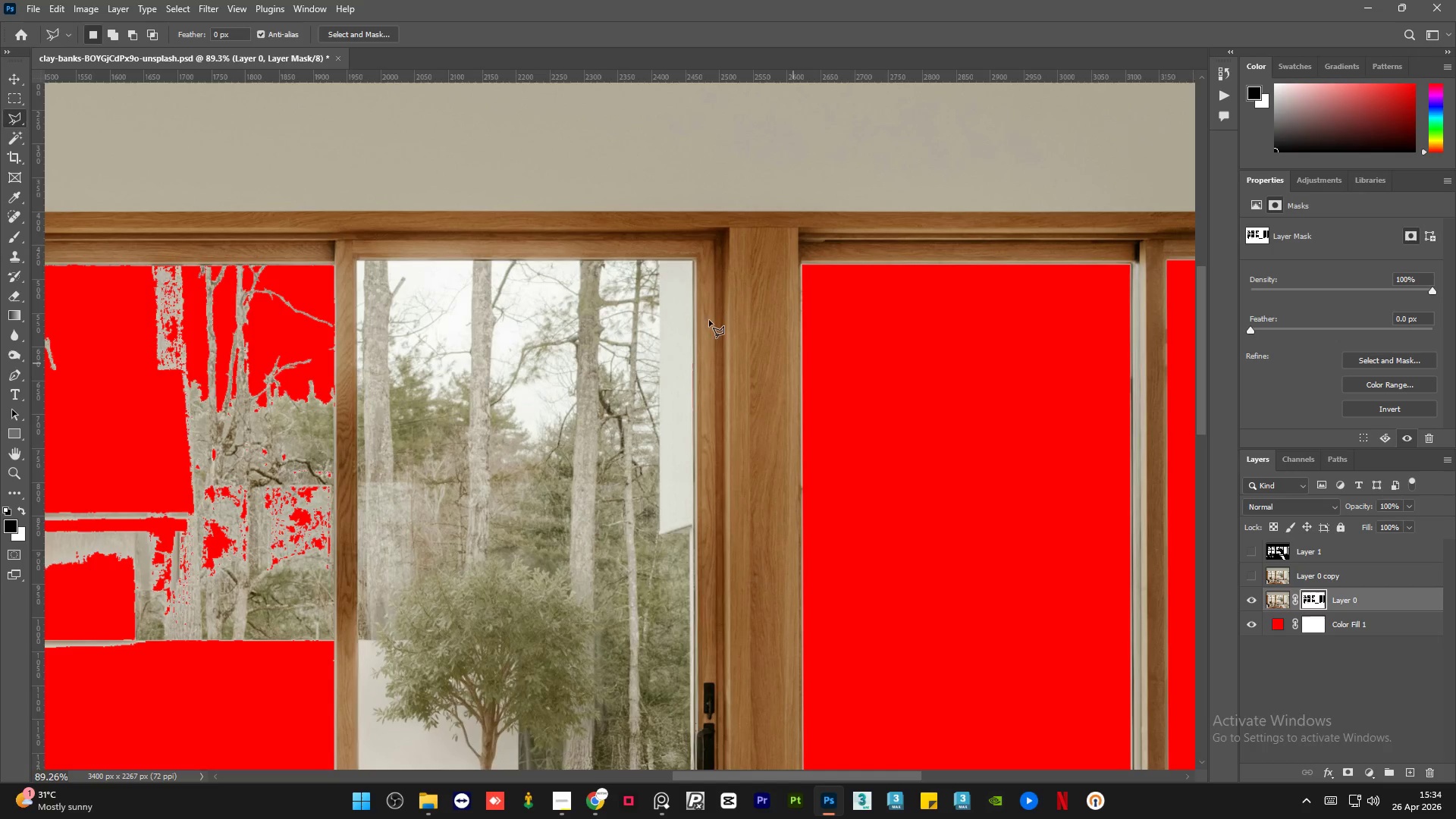 
hold_key(key=AltLeft, duration=0.92)
scroll: coordinate [547, 460], scroll_direction: down, amount: 4.0
 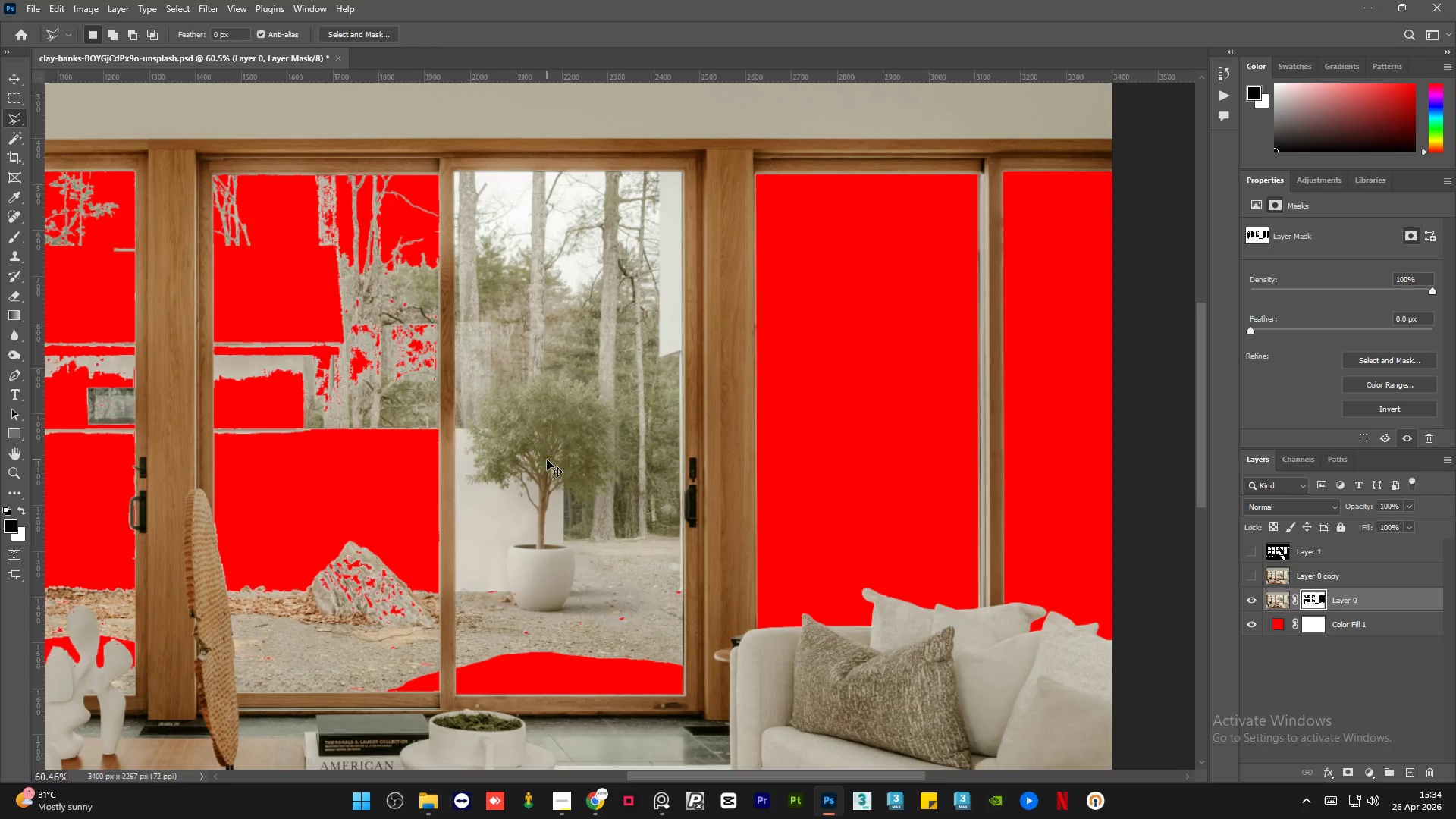 
key(Control+Z)
 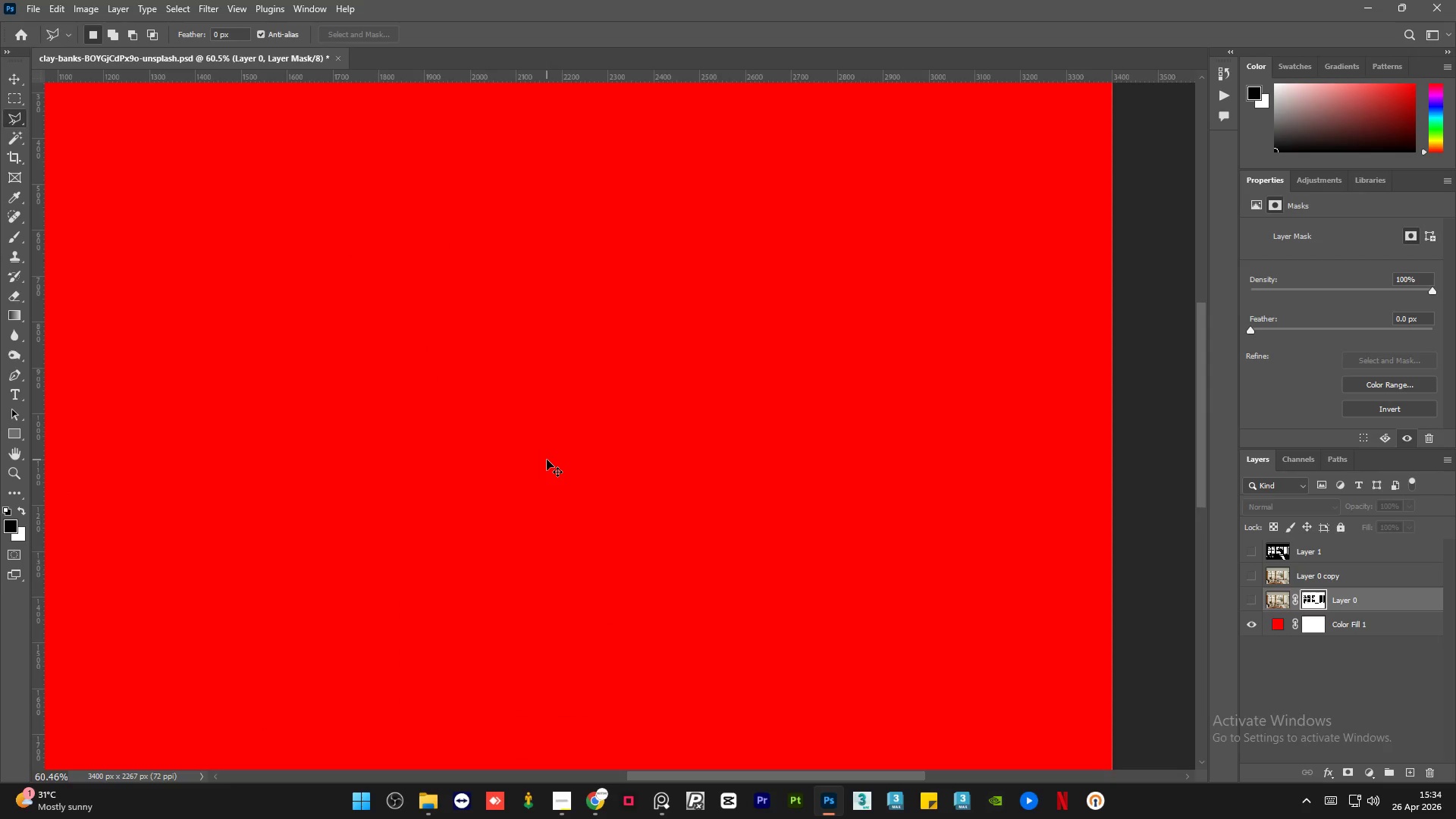 
key(Control+Z)
 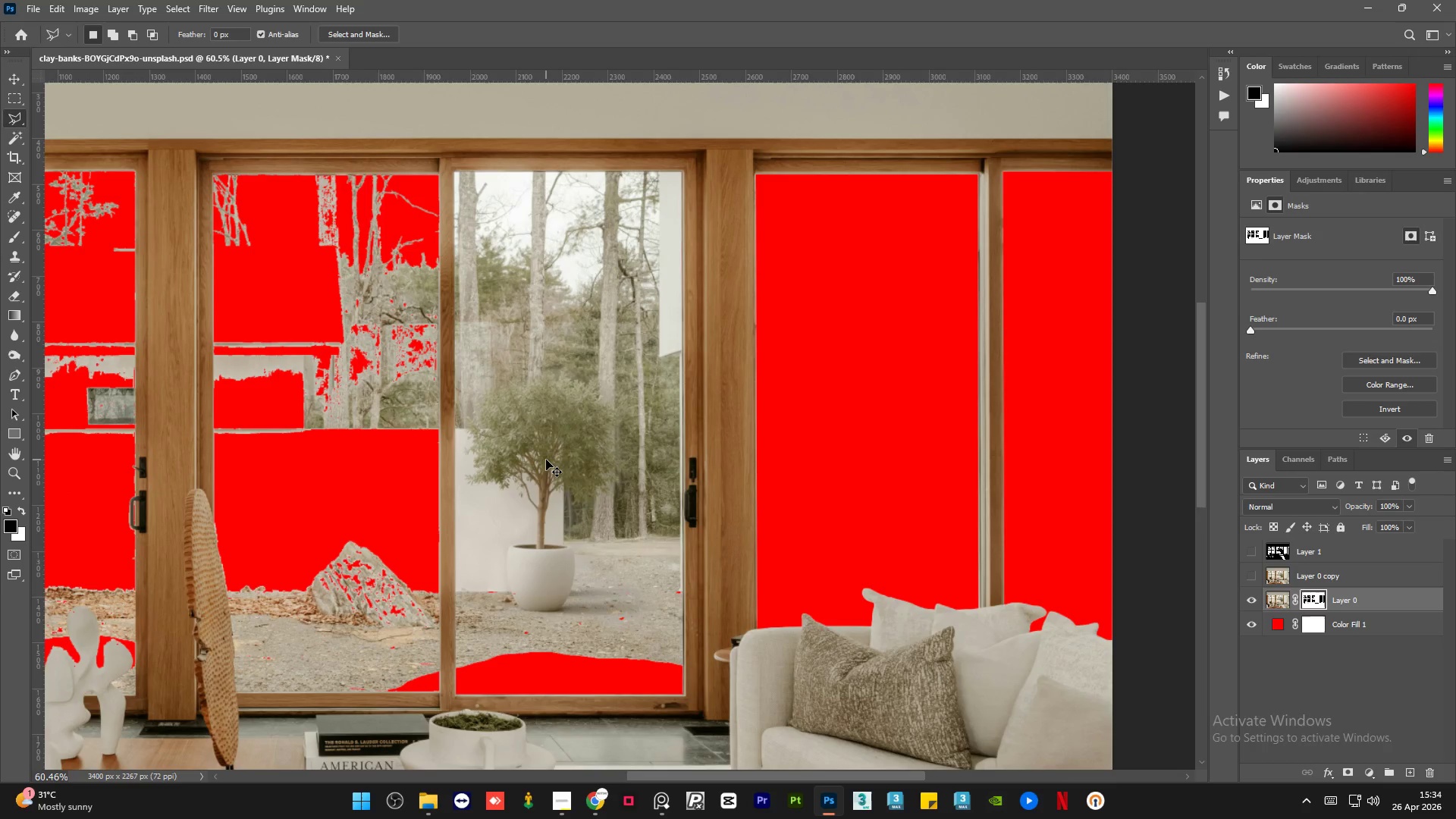 
key(Control+Z)
 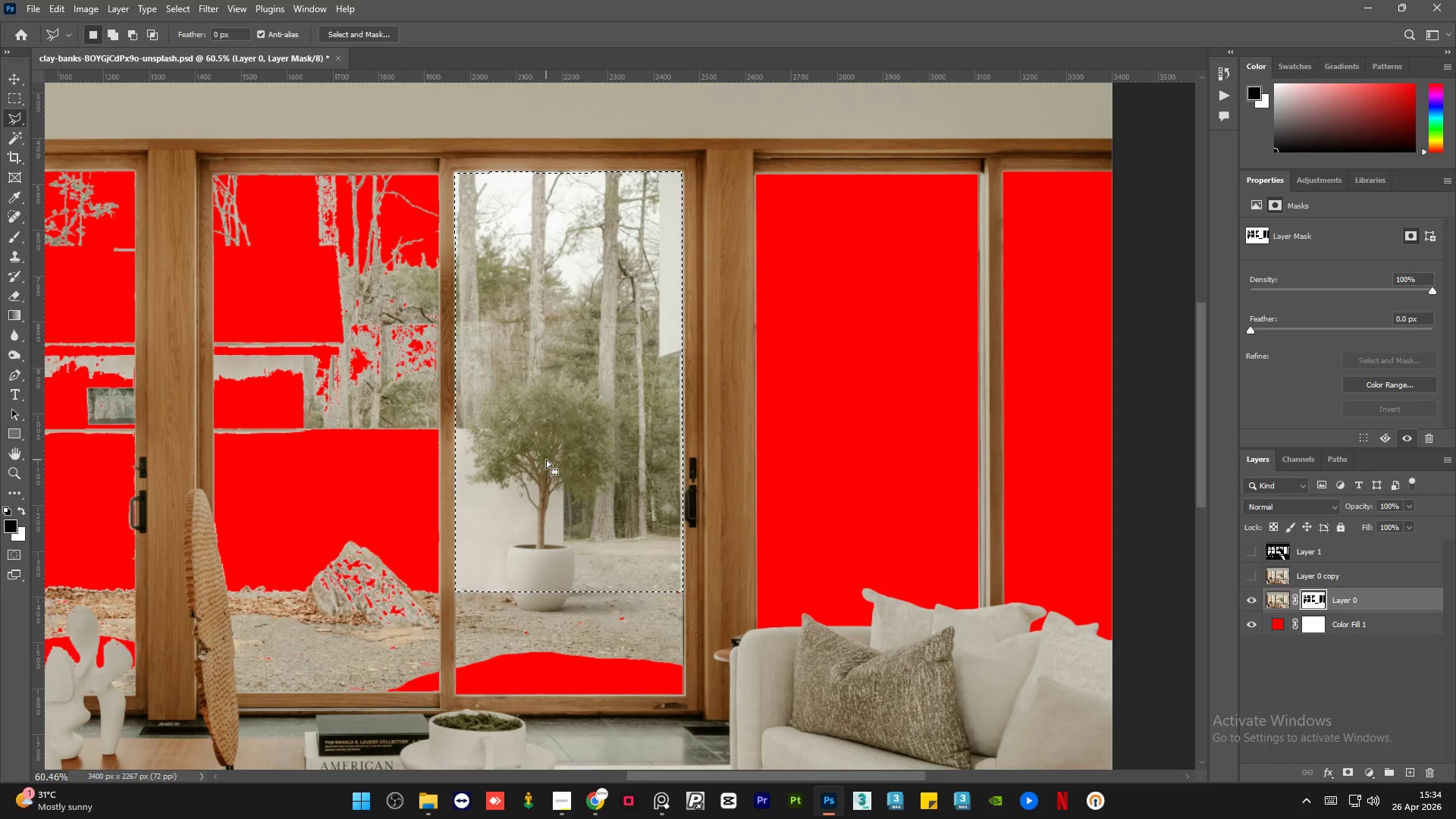 
key(X)
 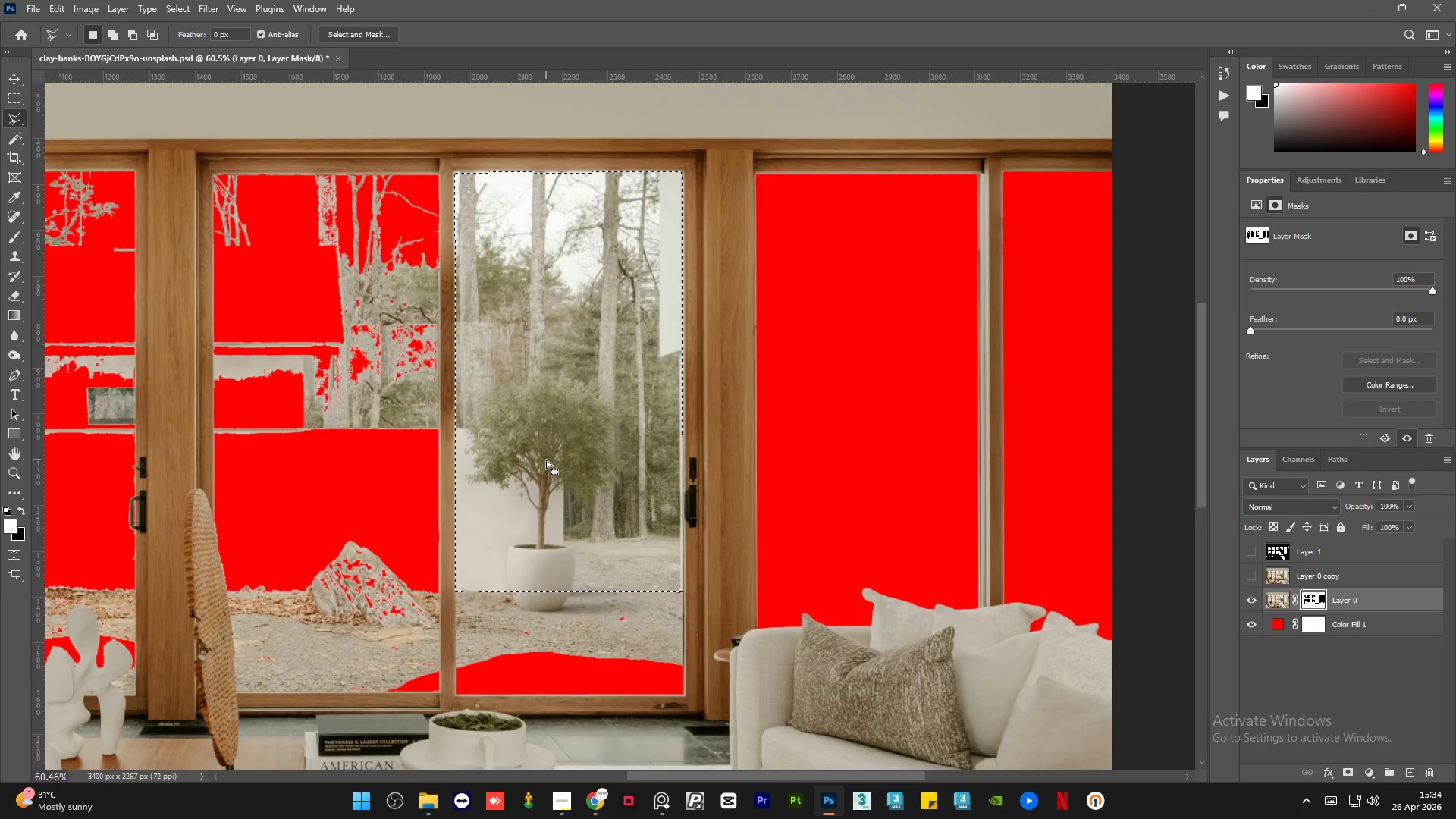 
key(Delete)
 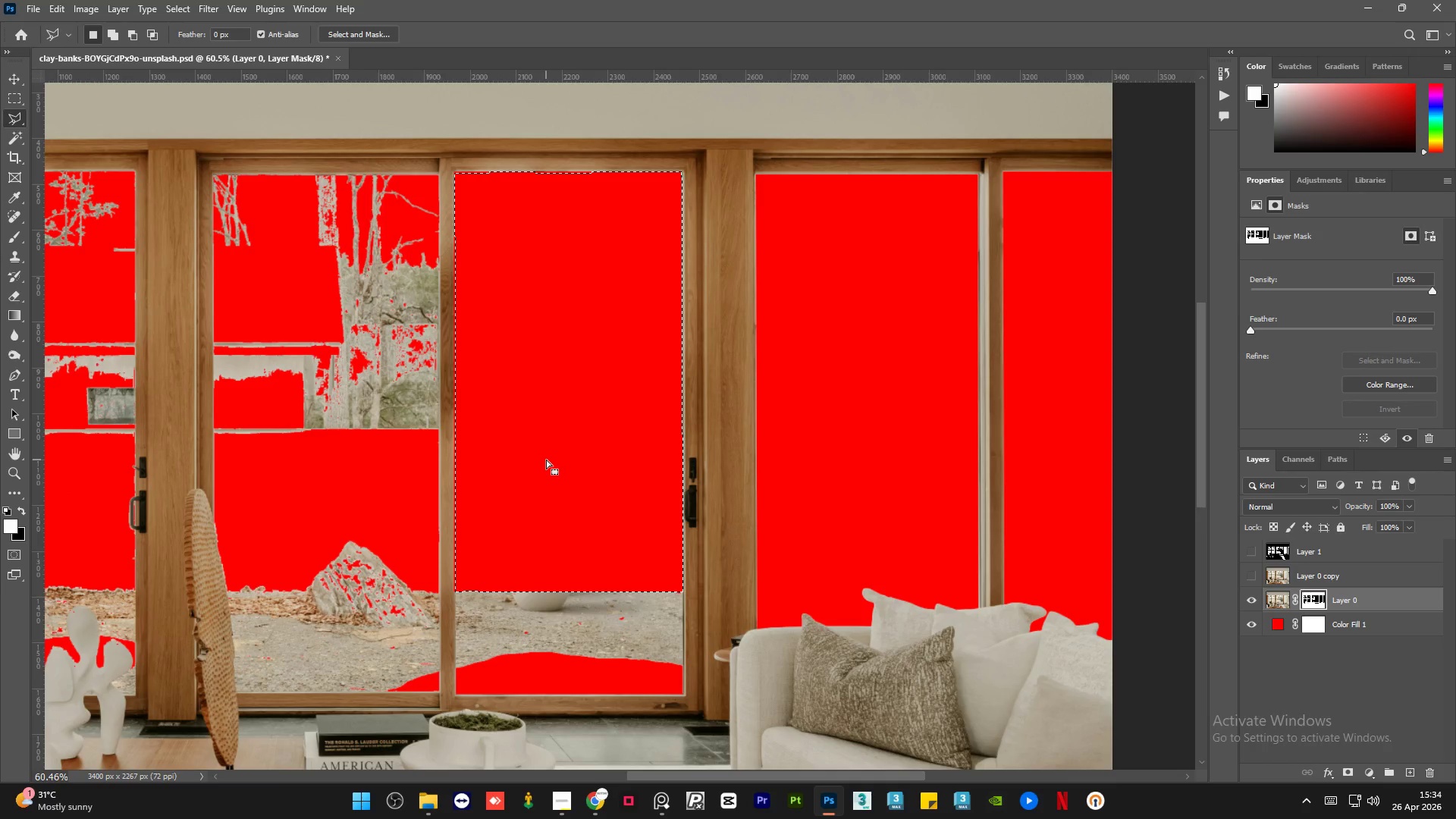 
key(Control+D)
 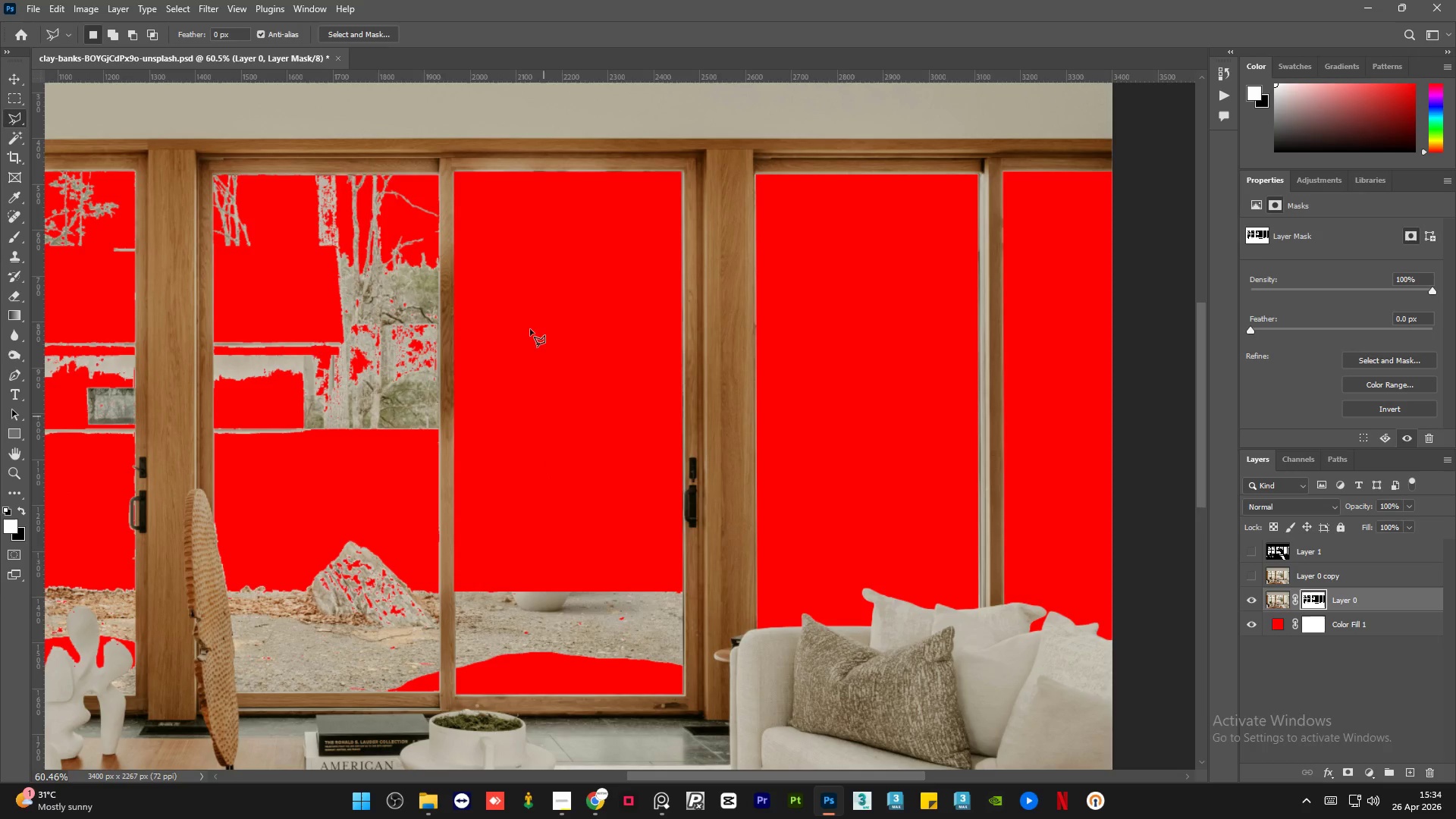 
hold_key(key=AltLeft, duration=1.81)
scroll: coordinate [427, 186], scroll_direction: up, amount: 19.0
 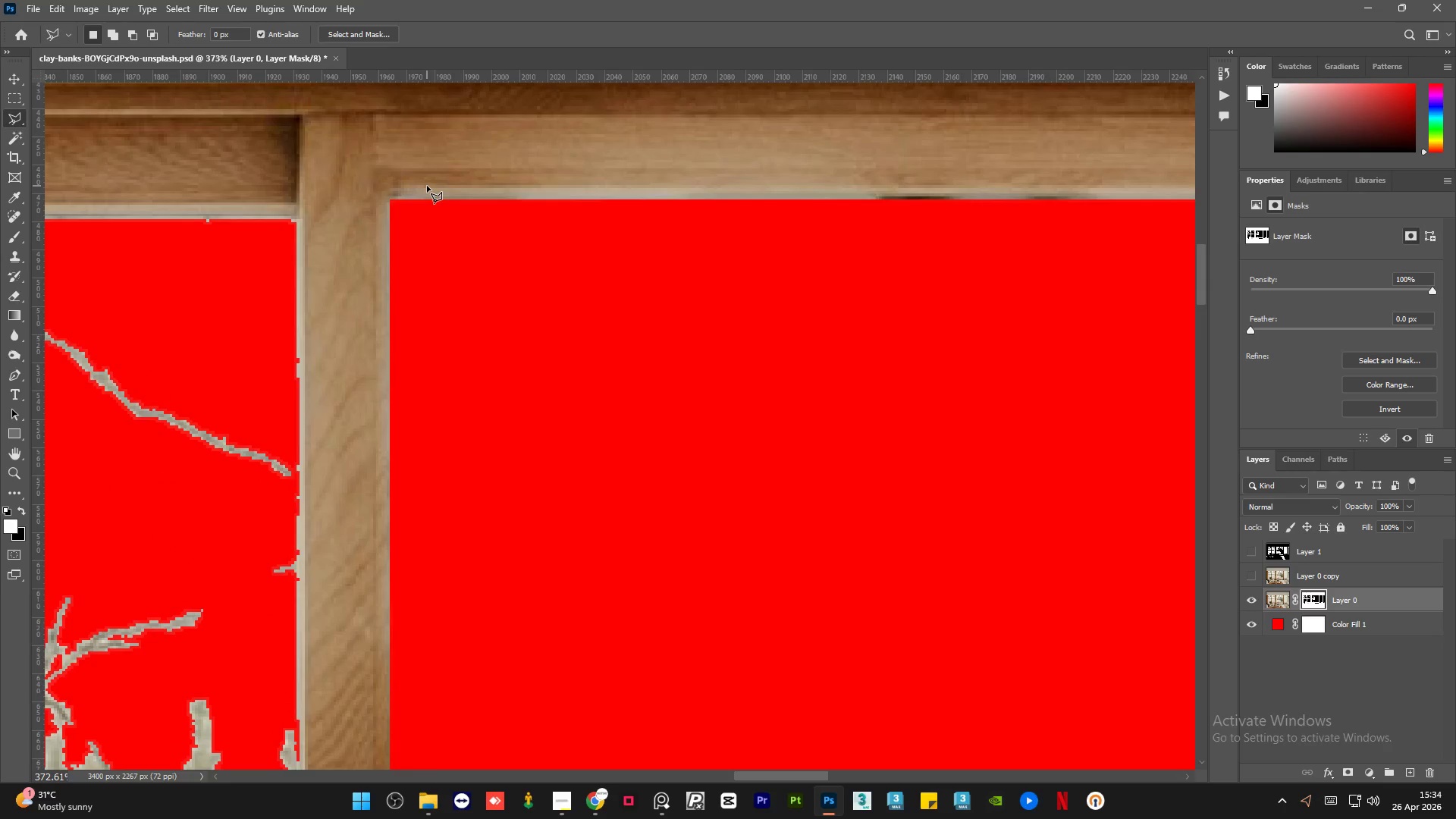 
hold_key(key=AltLeft, duration=6.8)
scroll: coordinate [427, 186], scroll_direction: down, amount: 11.0
 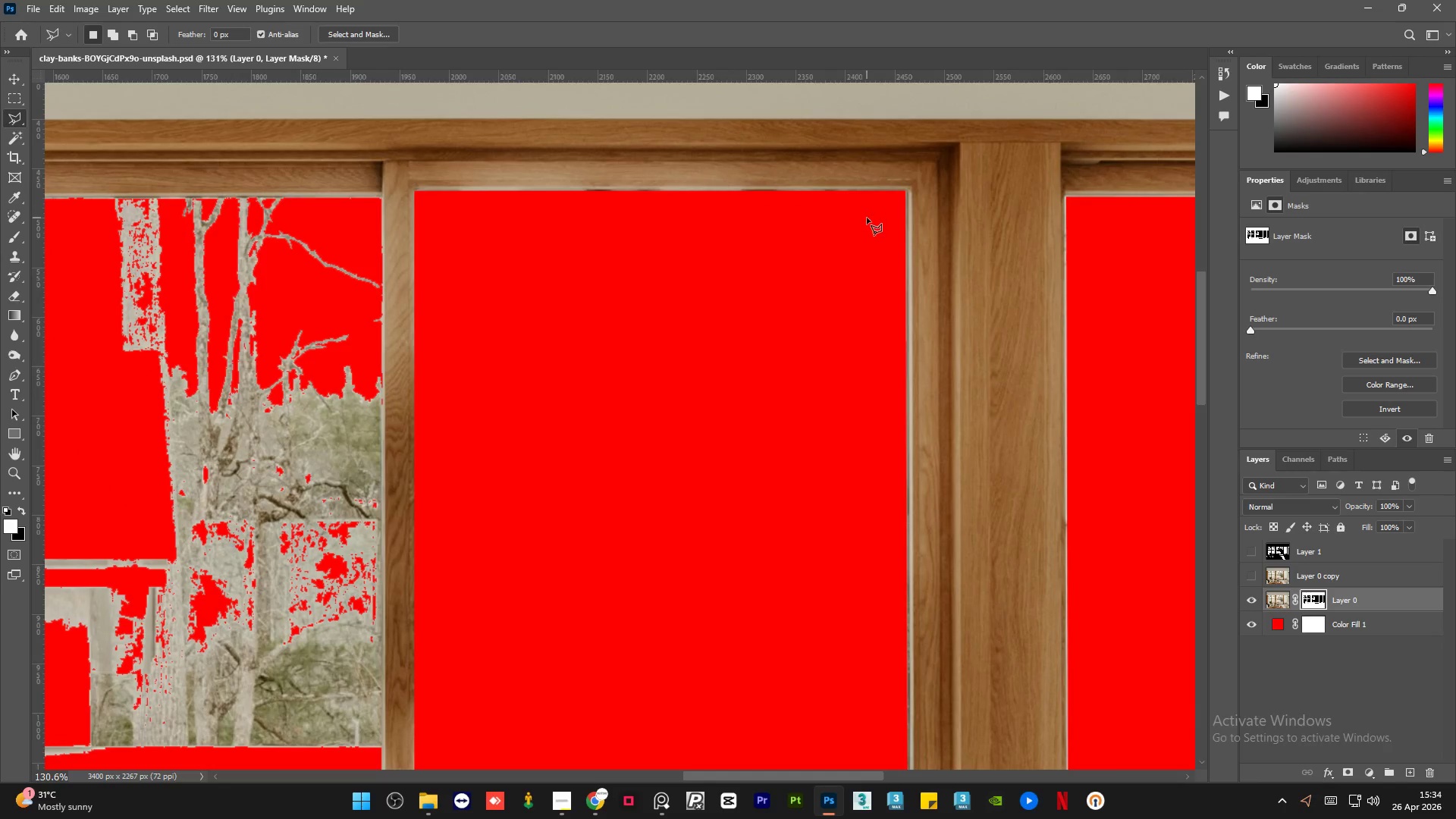 
scroll: coordinate [876, 670], scroll_direction: up, amount: 9.0
 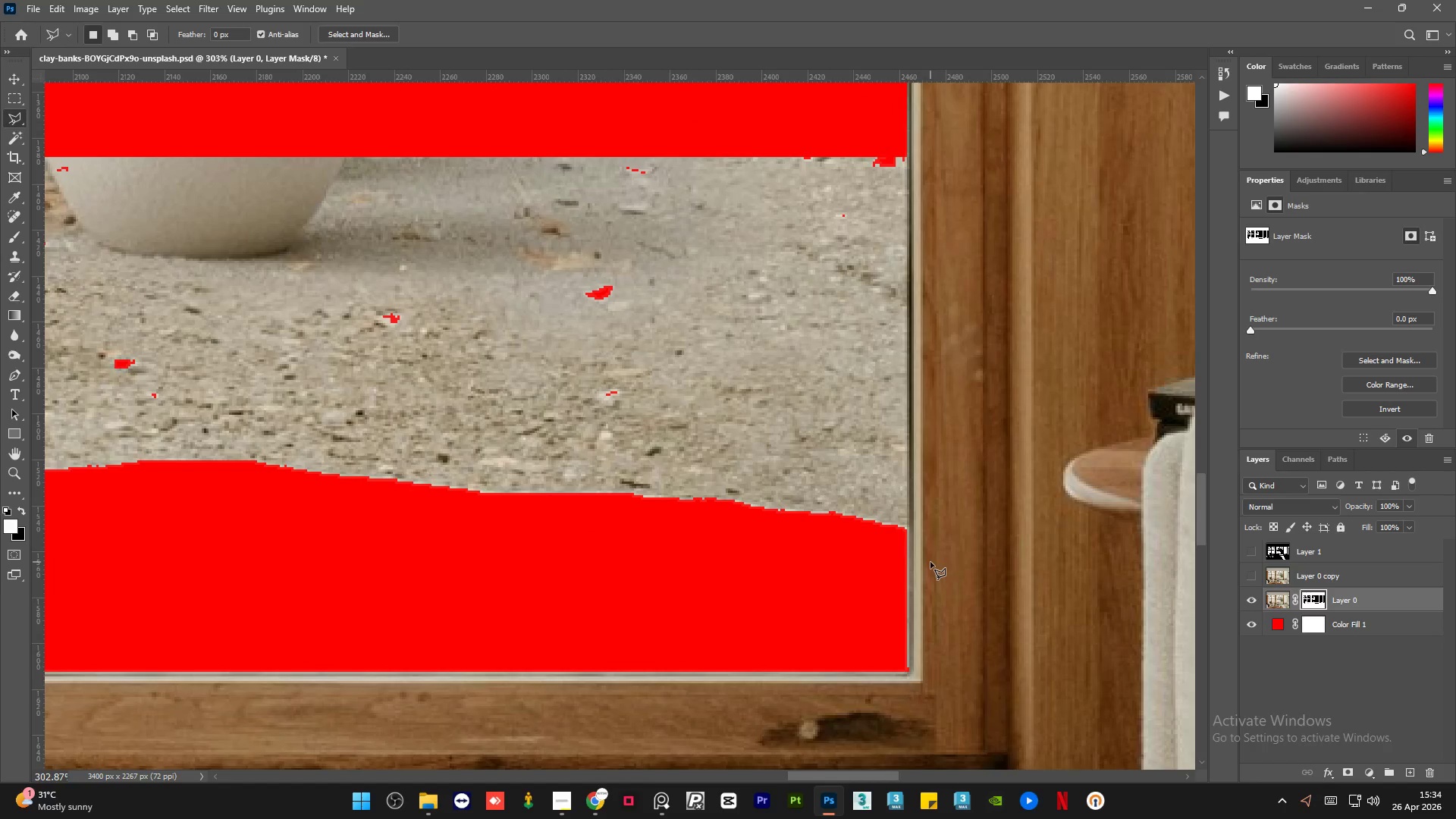 
scroll: coordinate [930, 562], scroll_direction: down, amount: 6.0
 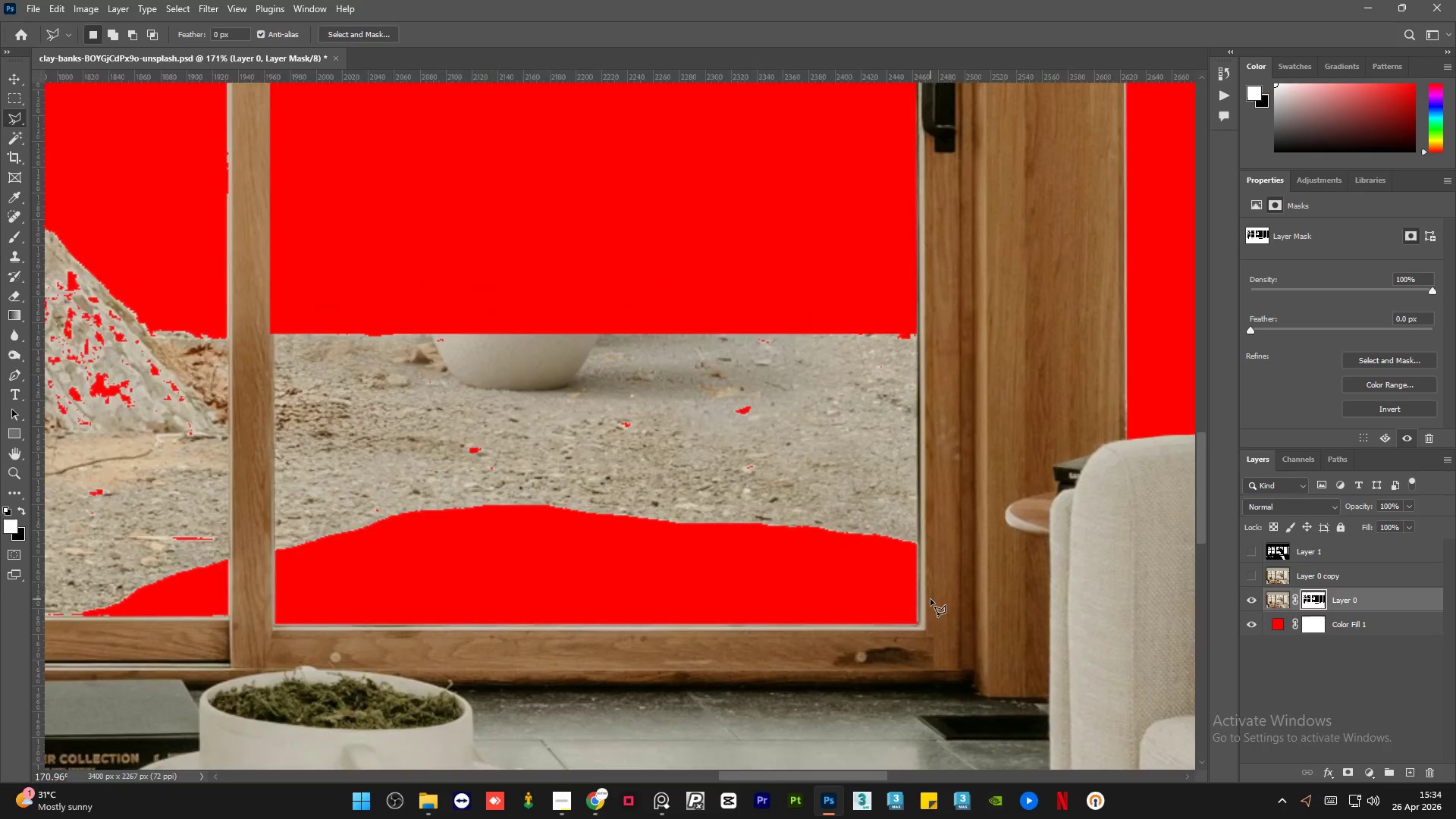 
hold_key(key=AltLeft, duration=0.48)
scroll: coordinate [888, 693], scroll_direction: up, amount: 20.0
 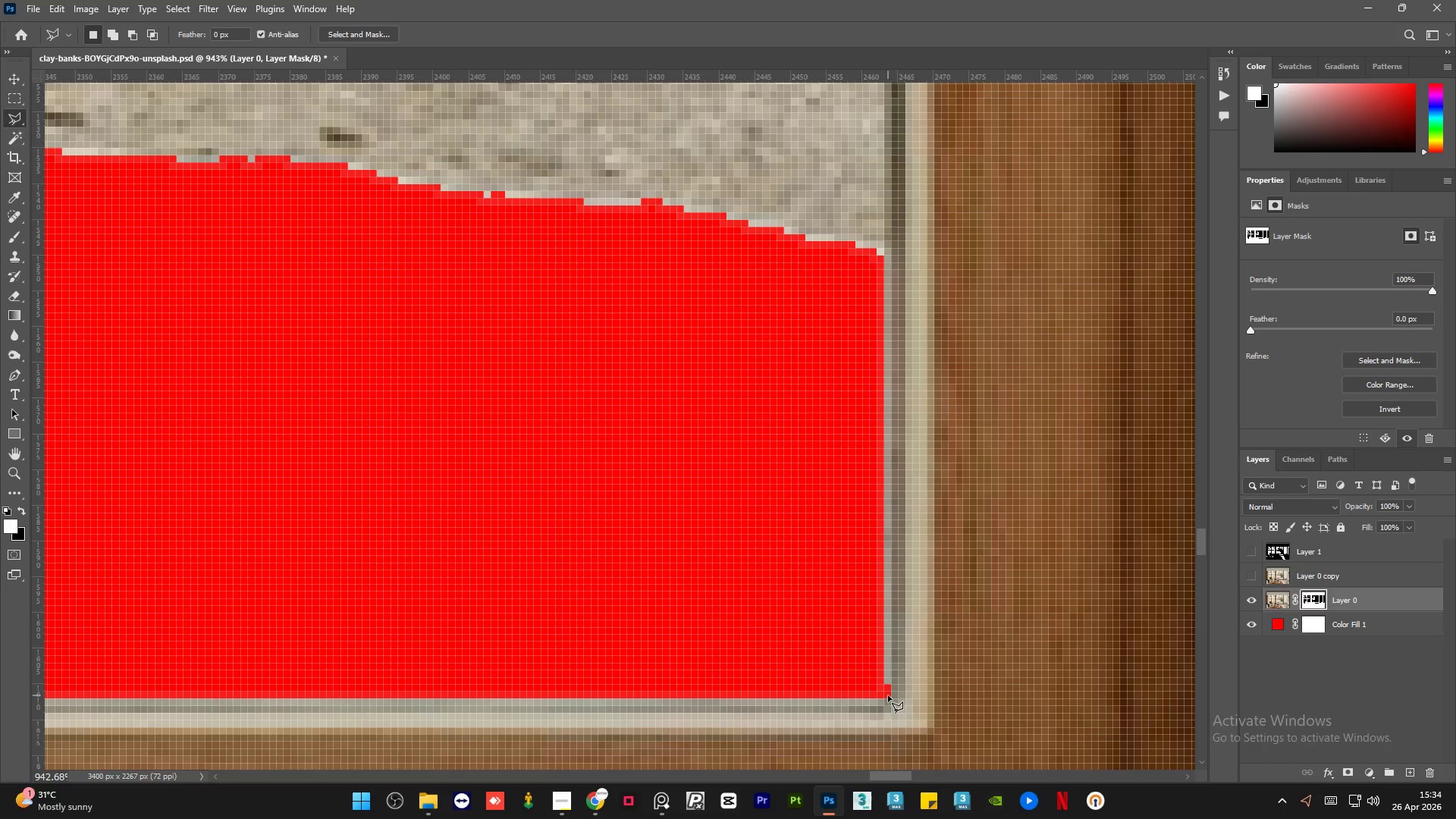 
left_click([883, 679])
 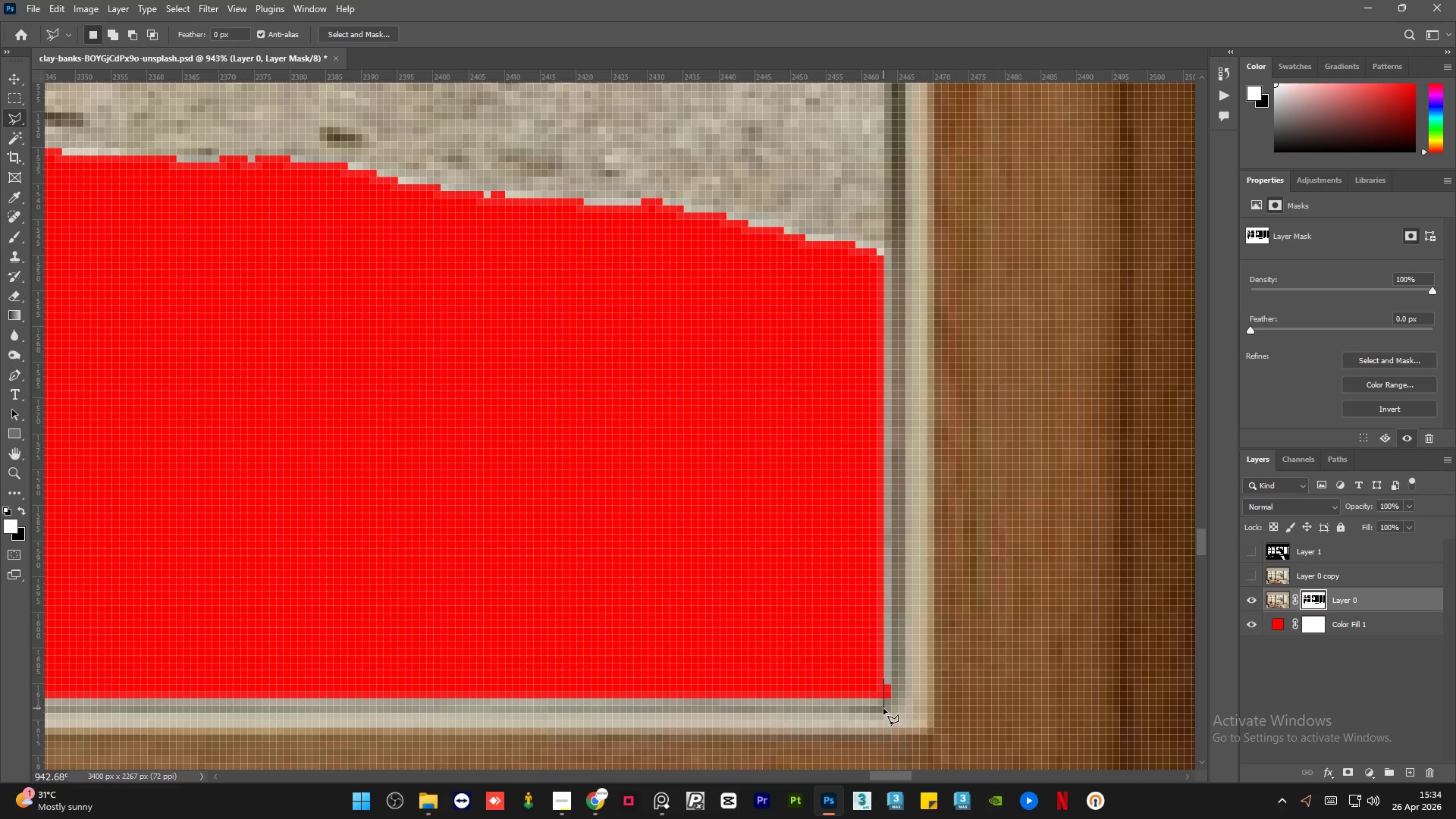 
double_click([900, 710])
 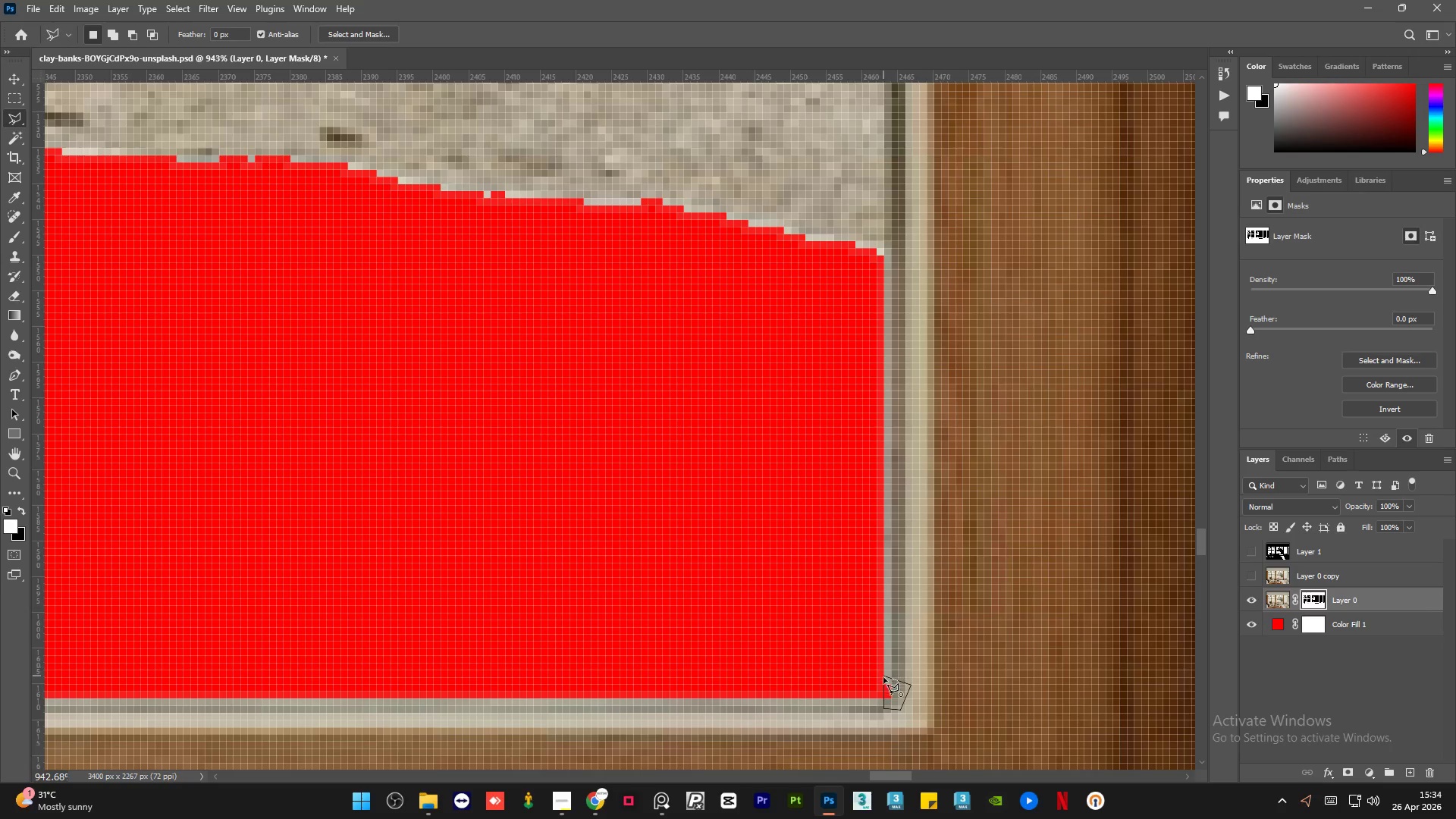 
left_click([884, 678])
 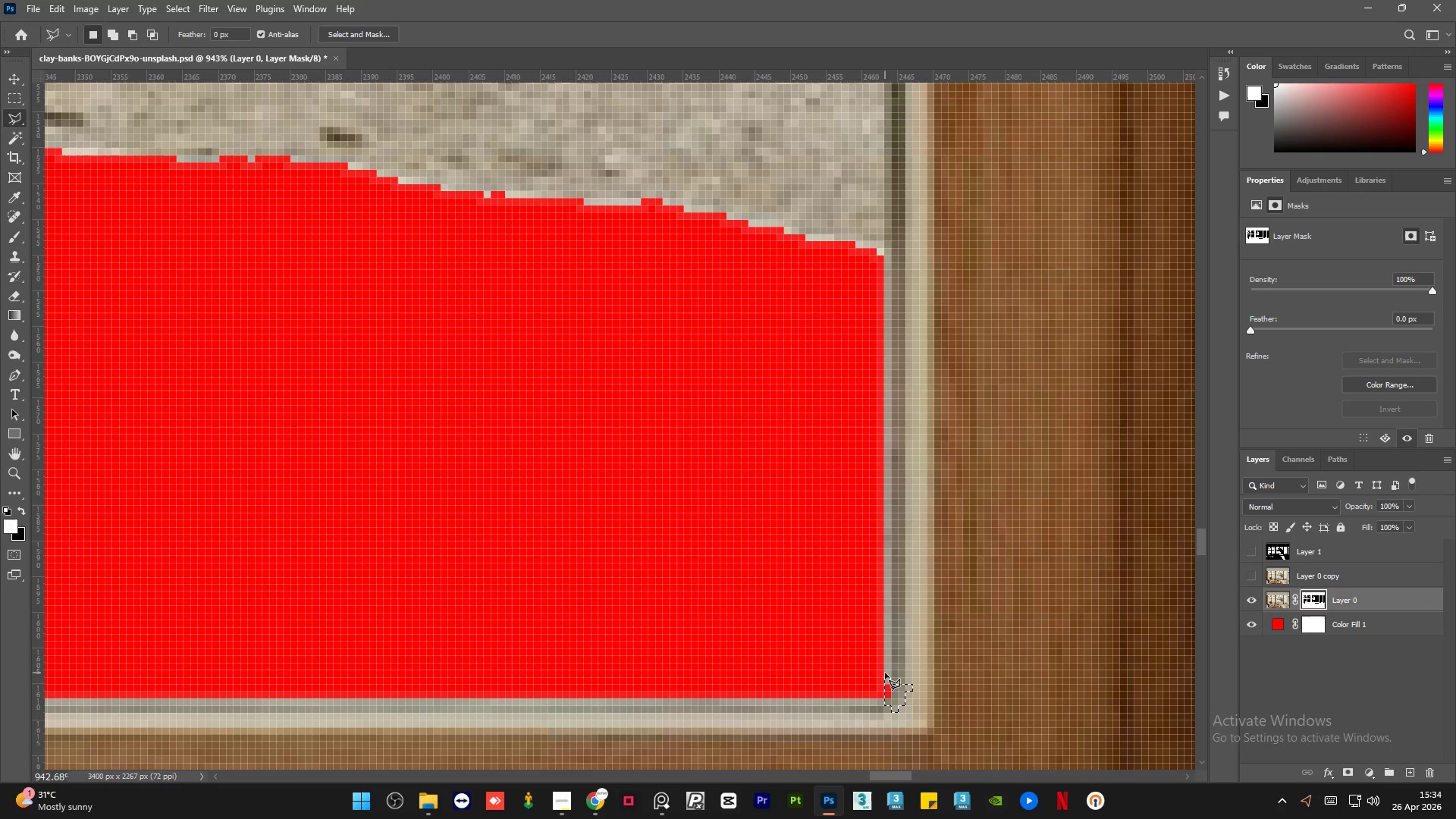 
key(Delete)
 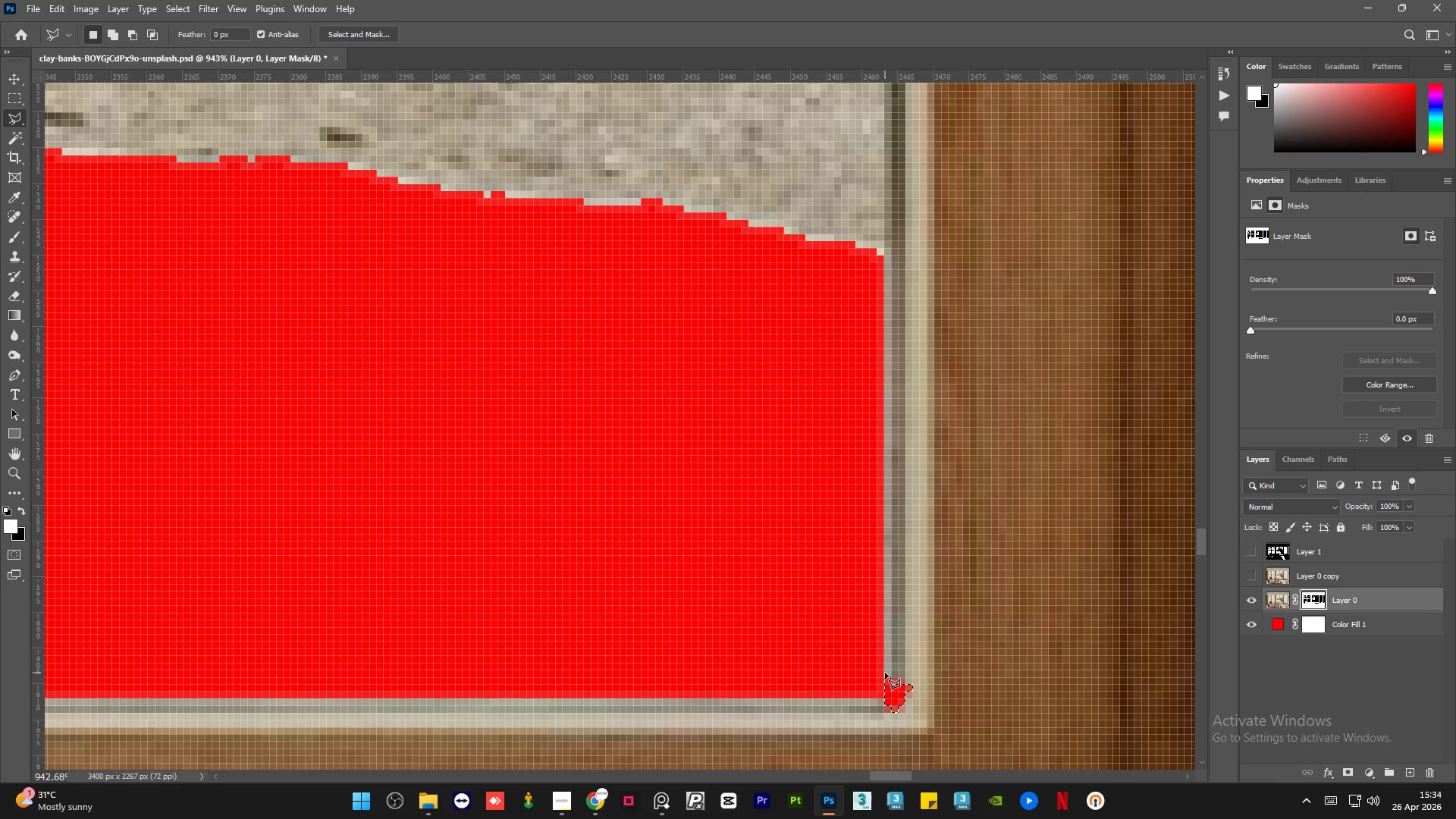 
key(Control+Z)
 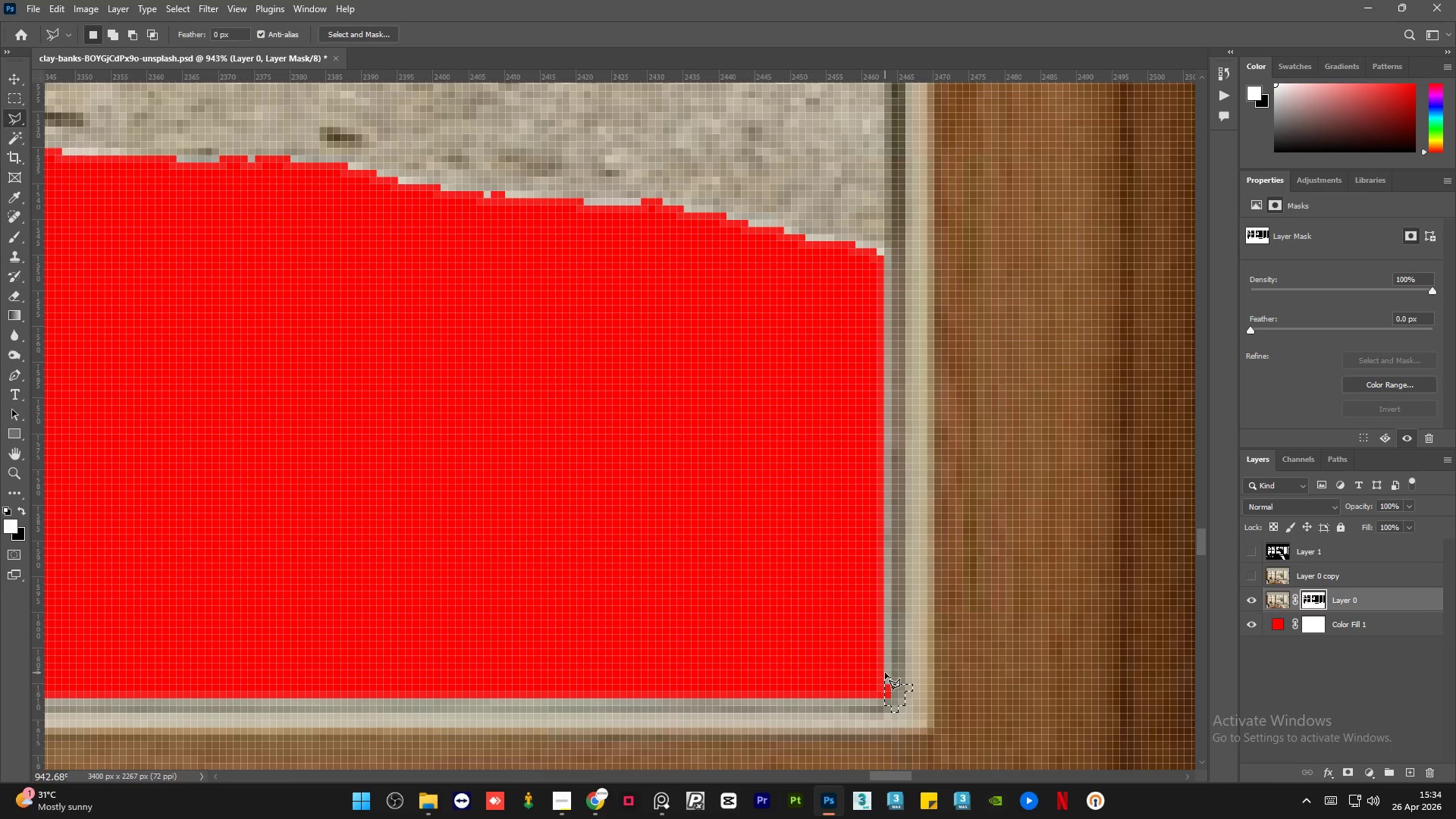 
key(X)
 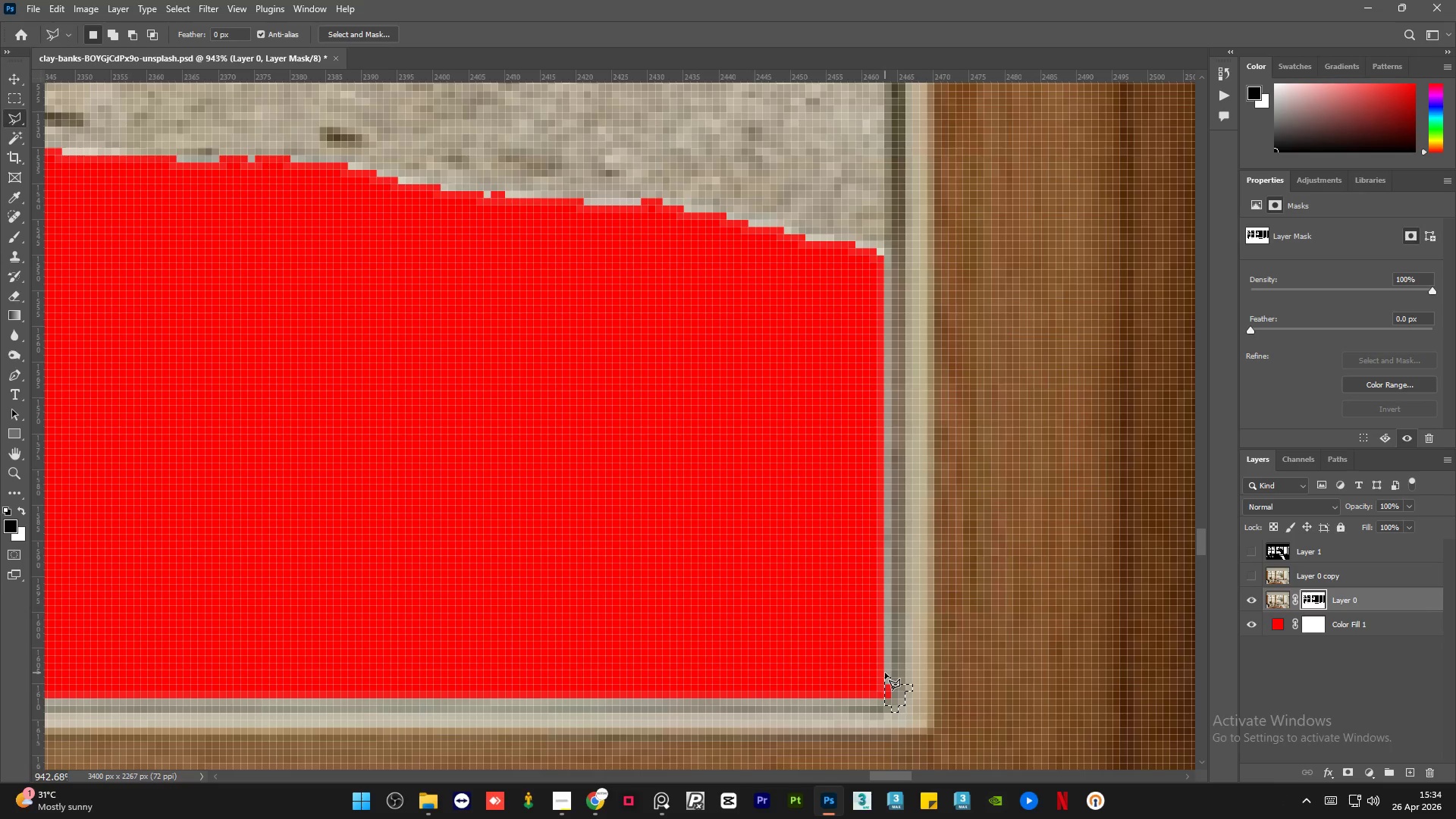 
key(Delete)
 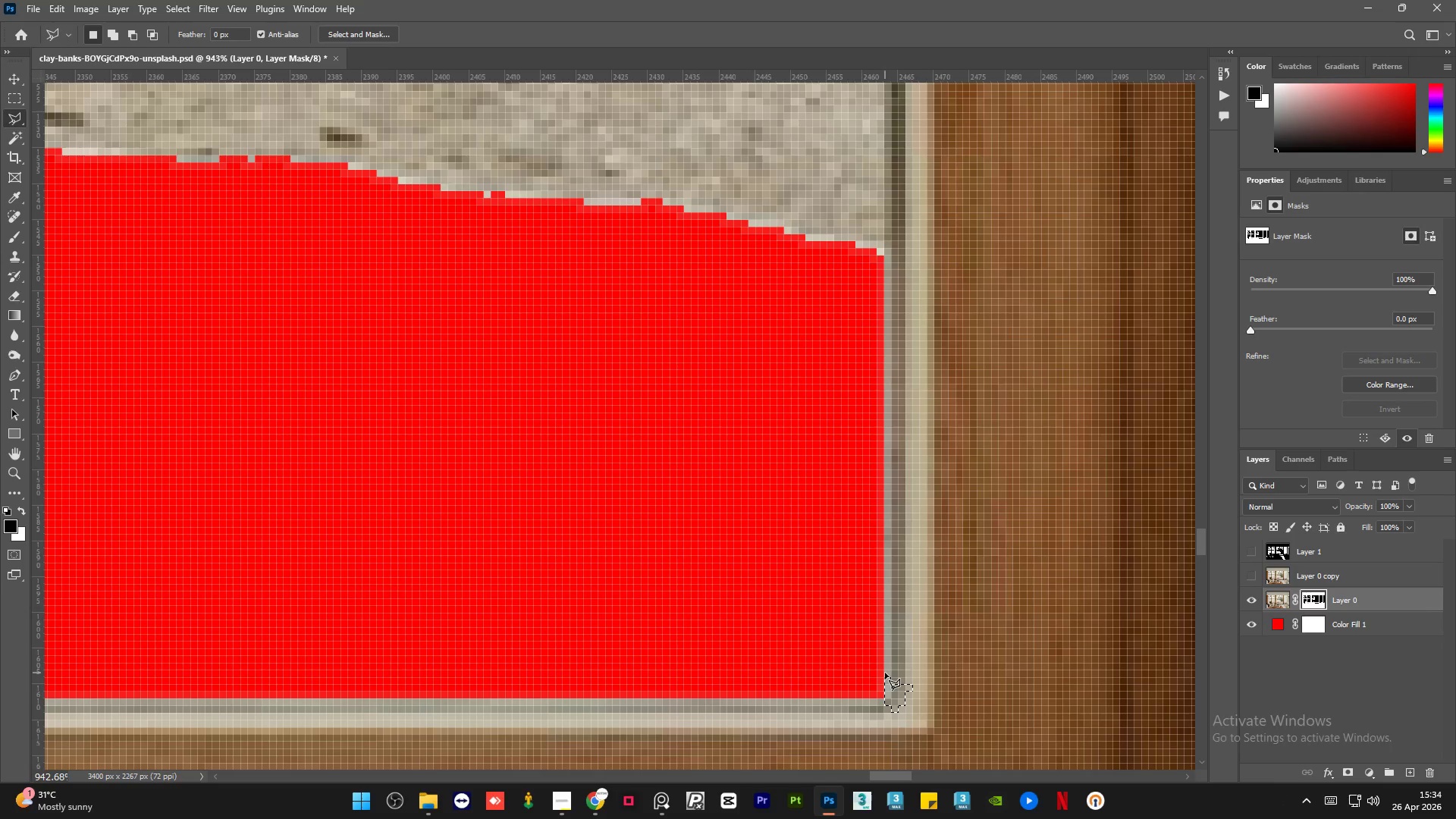 
key(Control+D)
 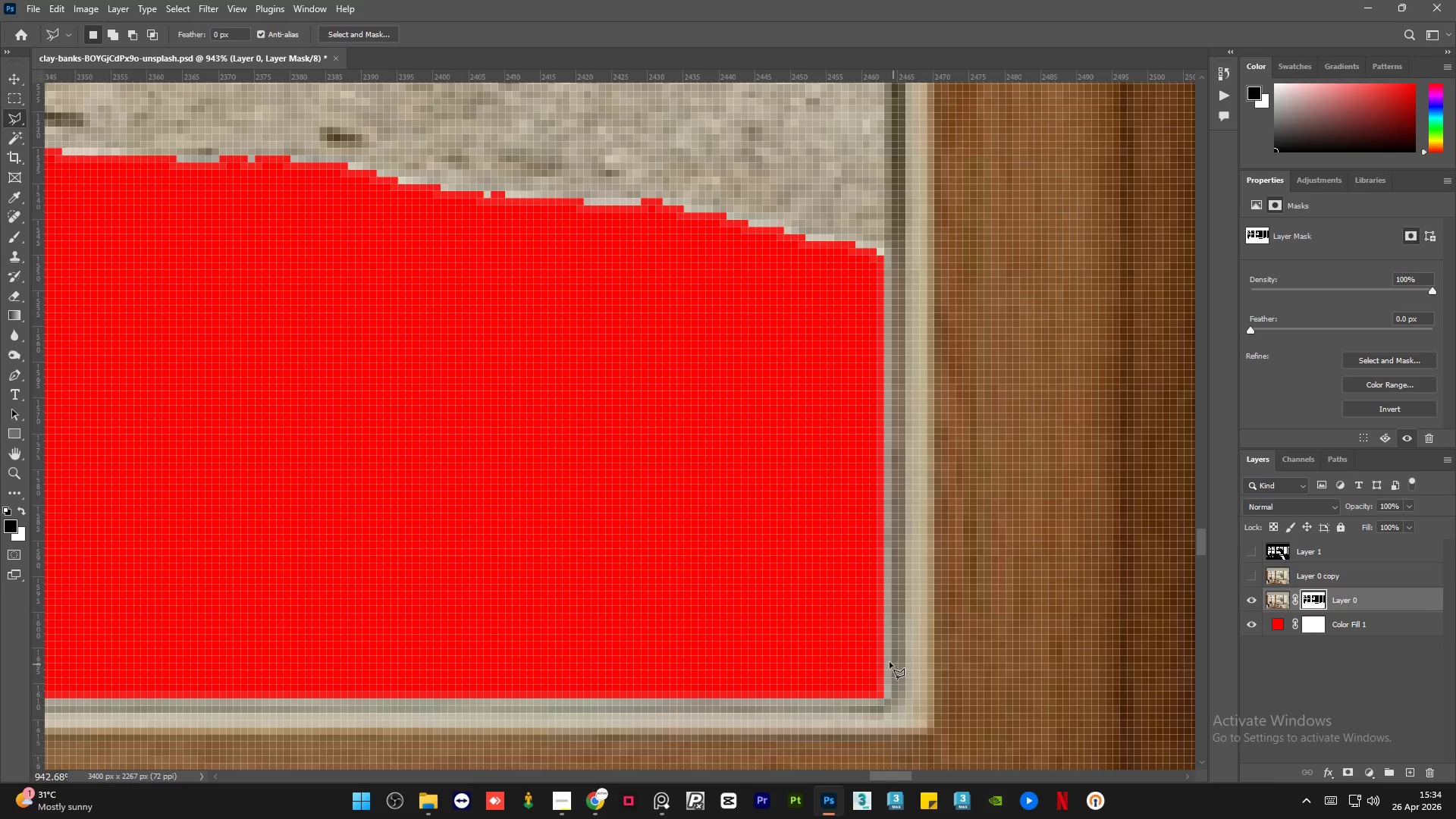 
scroll: coordinate [846, 627], scroll_direction: up, amount: 18.0
 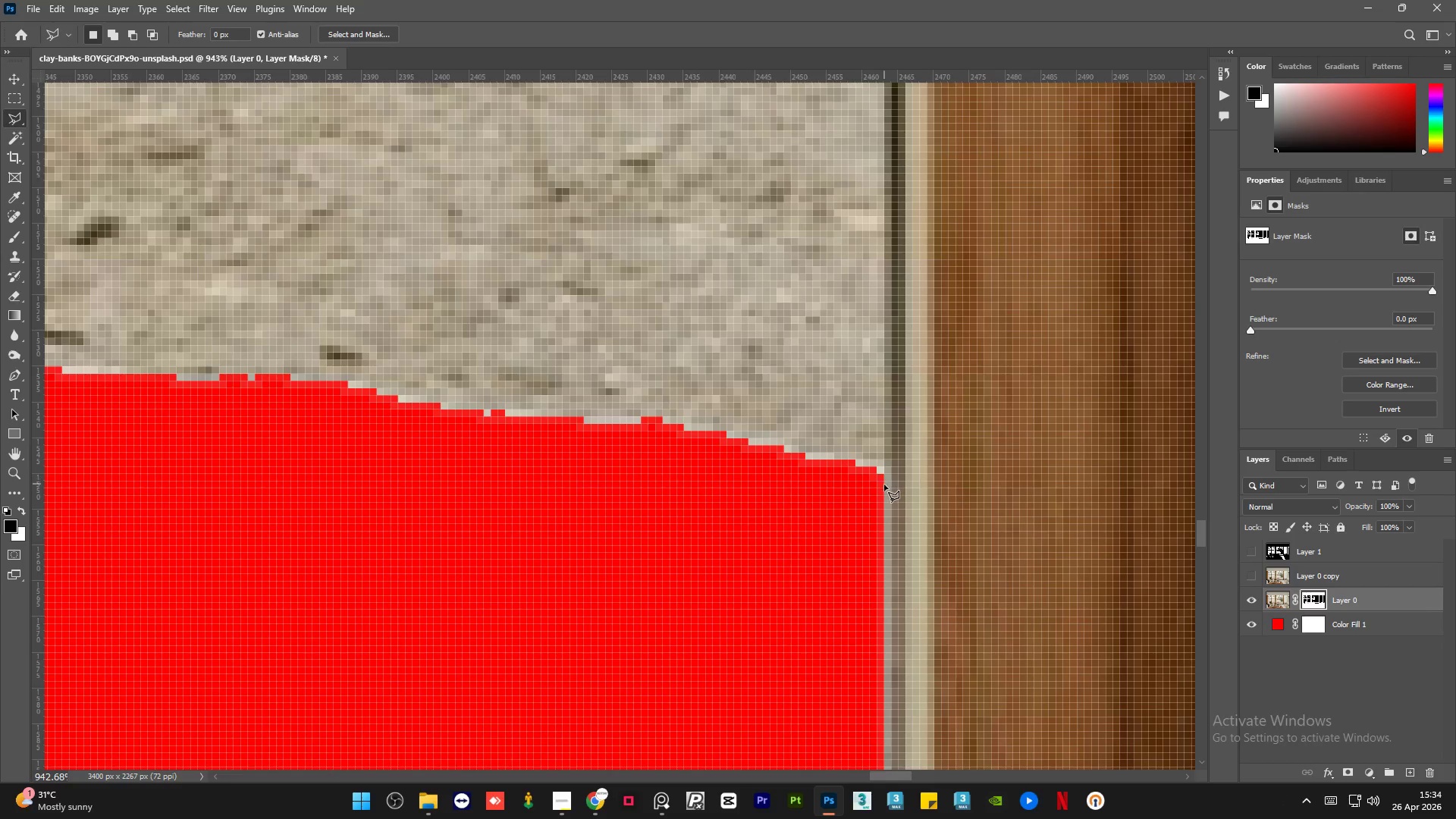 
left_click([883, 488])
 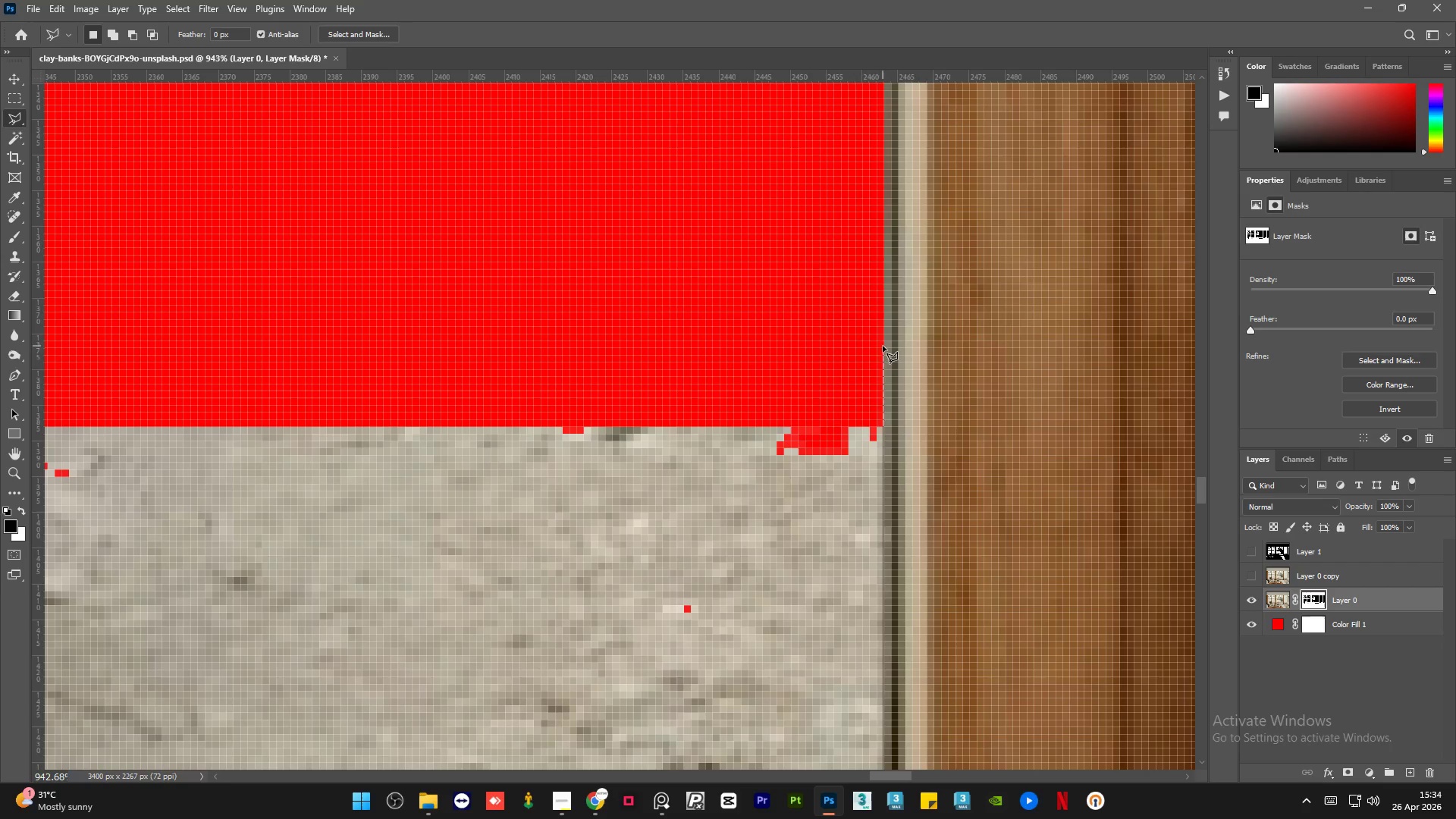 
double_click([403, 152])
 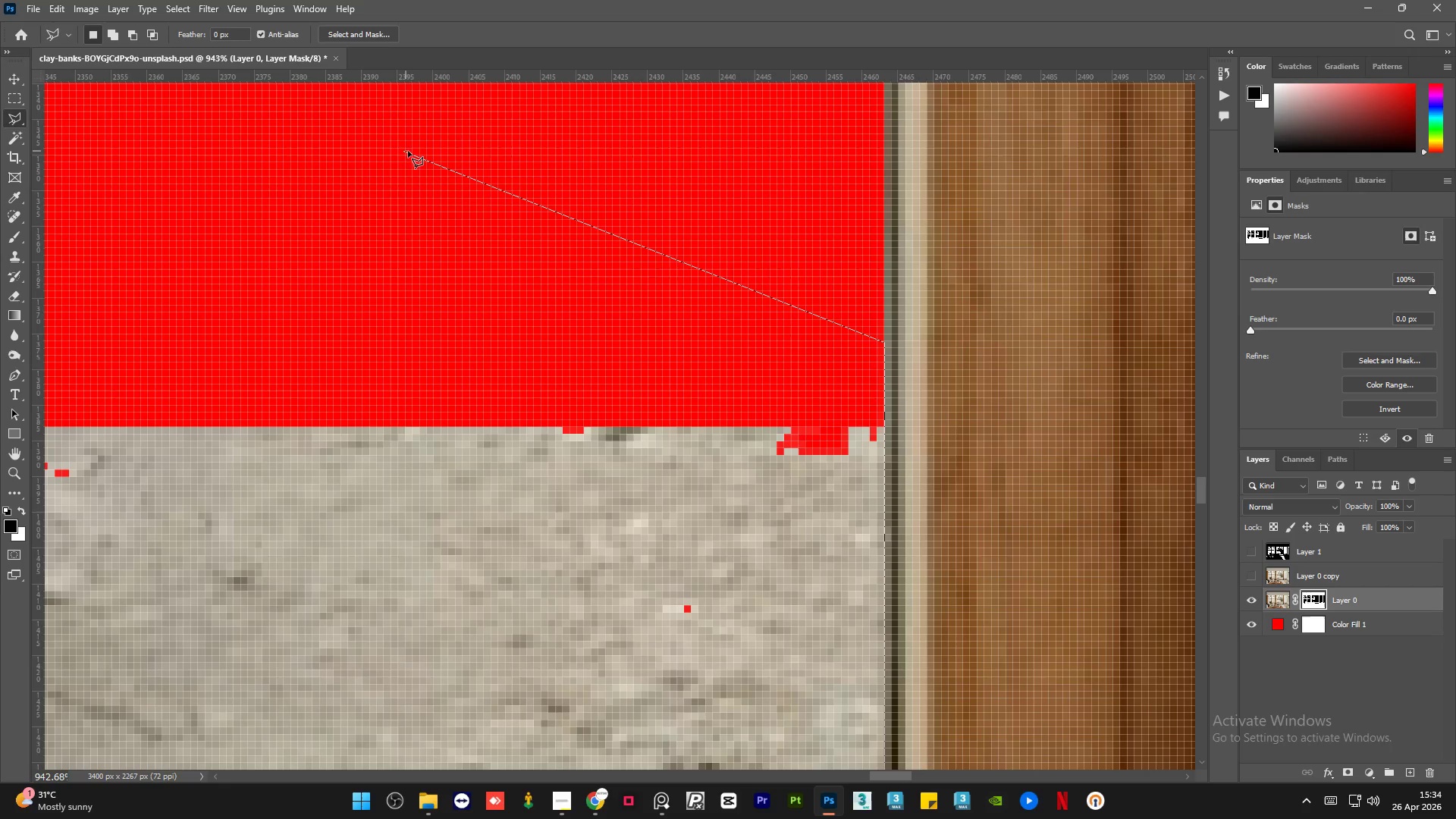 
hold_key(key=AltLeft, duration=1.09)
scroll: coordinate [962, 331], scroll_direction: down, amount: 18.0
 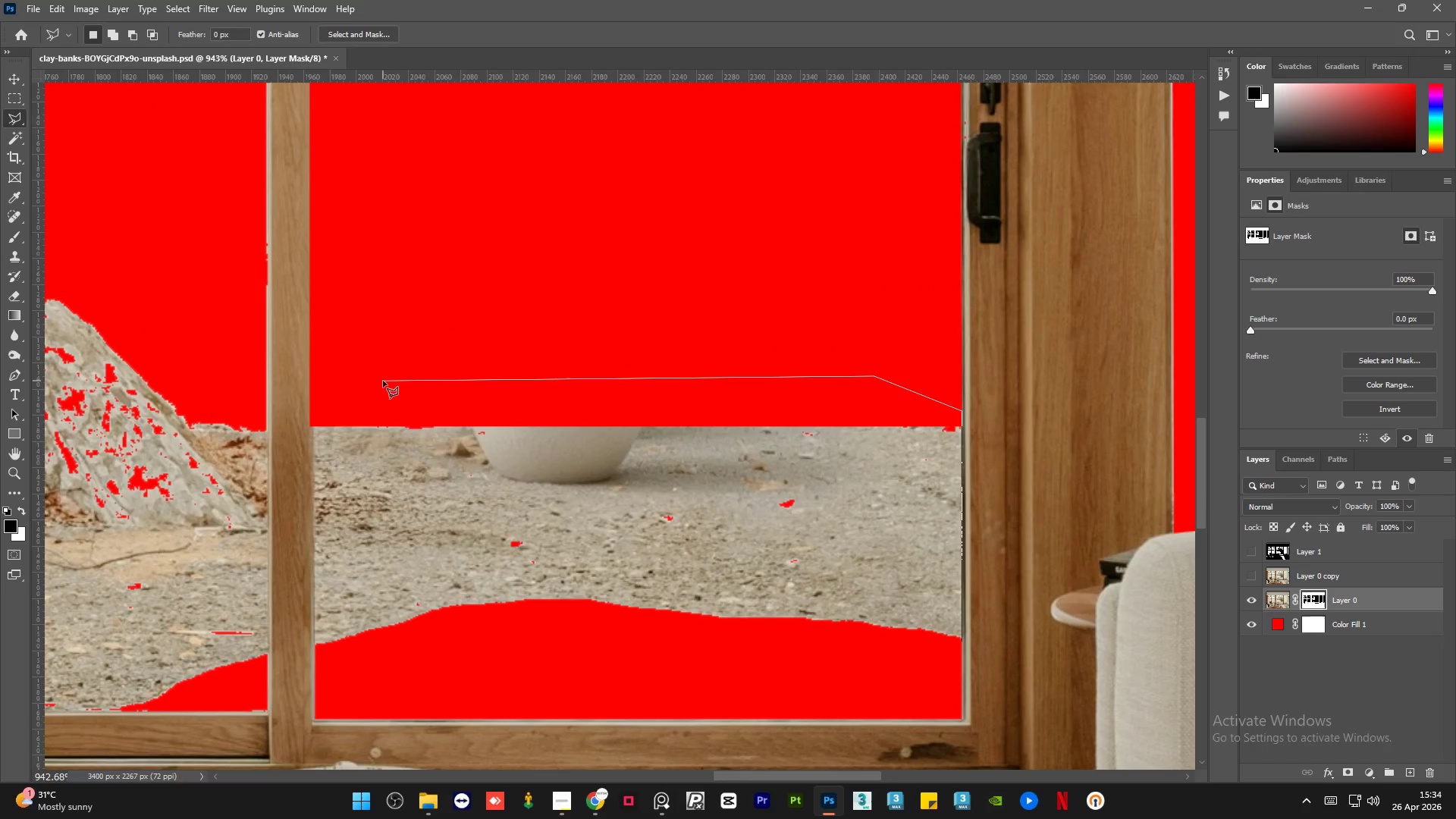 
left_click_drag(start_coordinate=[352, 400], to_coordinate=[340, 411])
 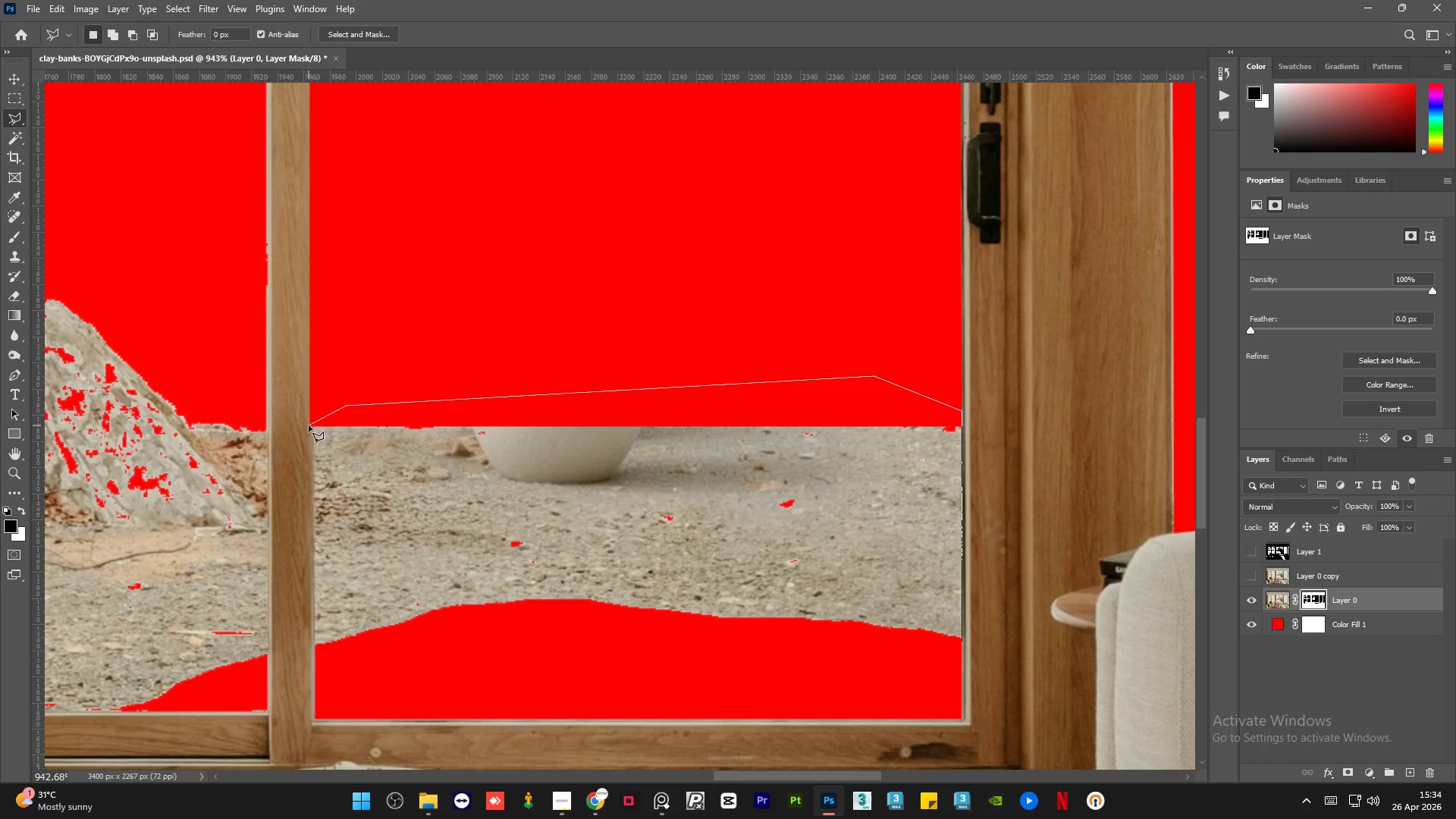 
left_click([315, 422])
 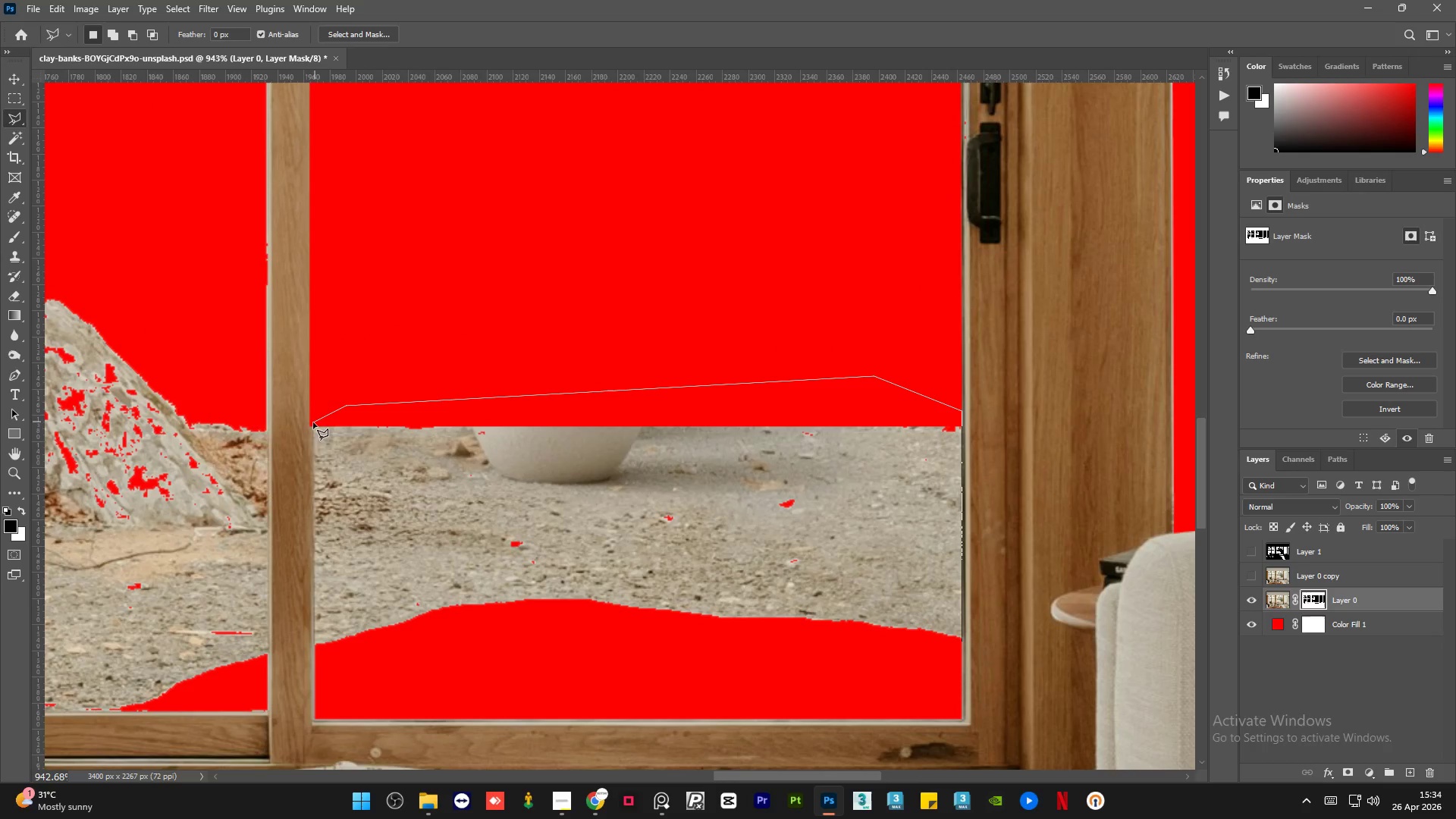 
hold_key(key=AltLeft, duration=0.73)
scroll: coordinate [303, 460], scroll_direction: up, amount: 11.0
 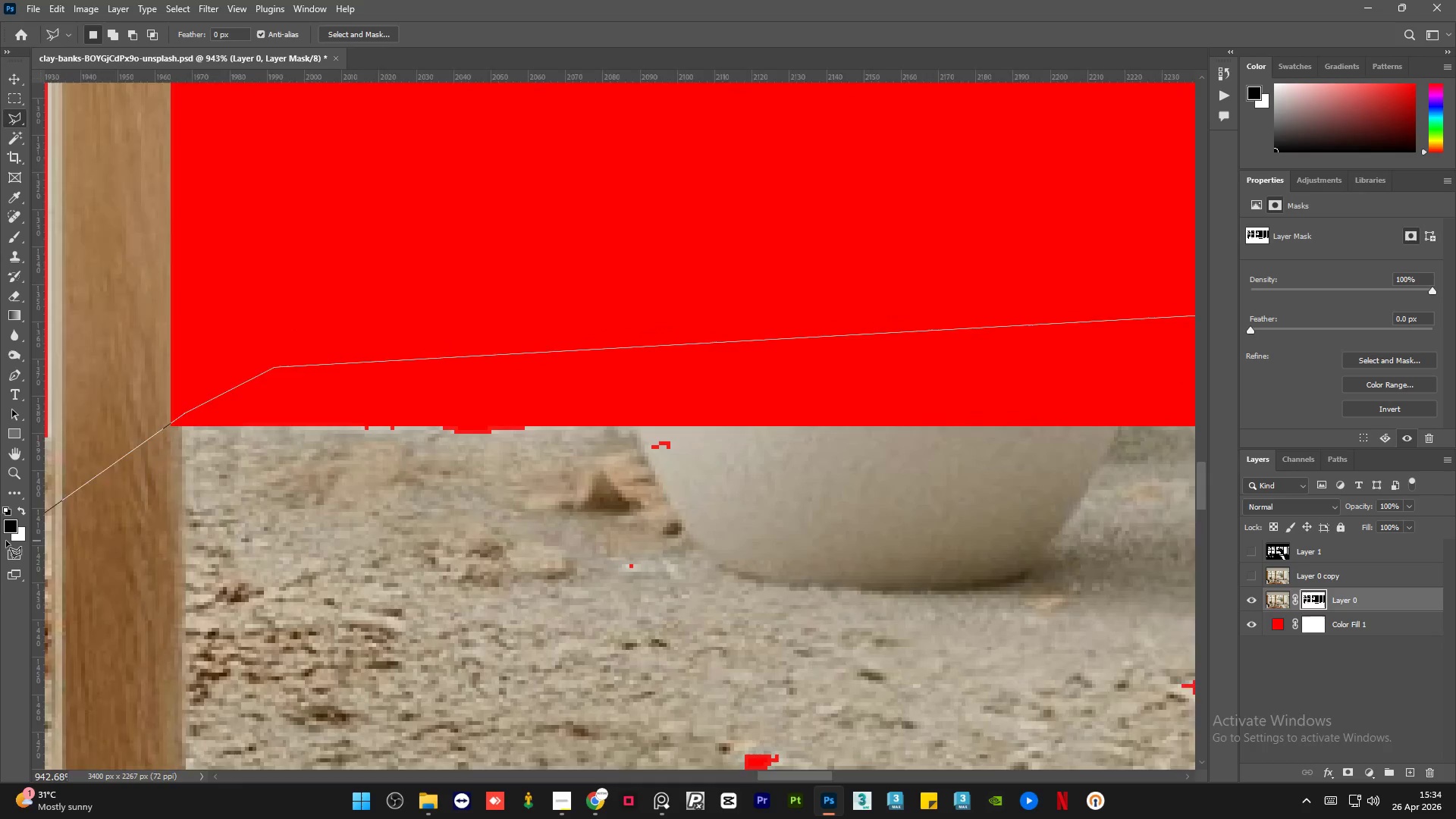 
hold_key(key=AltLeft, duration=0.52)
scroll: coordinate [264, 432], scroll_direction: up, amount: 10.0
 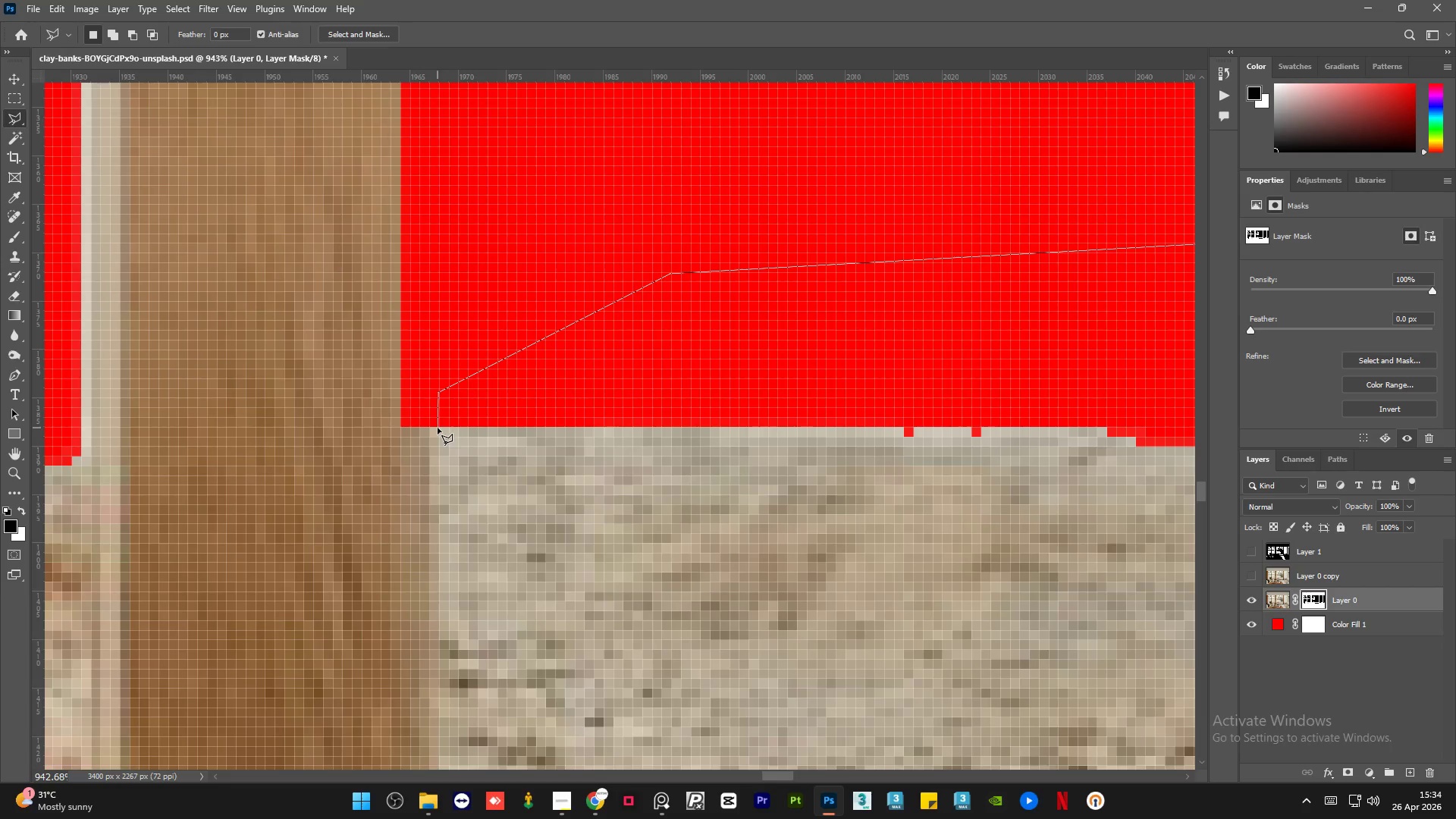 
left_click([437, 428])
 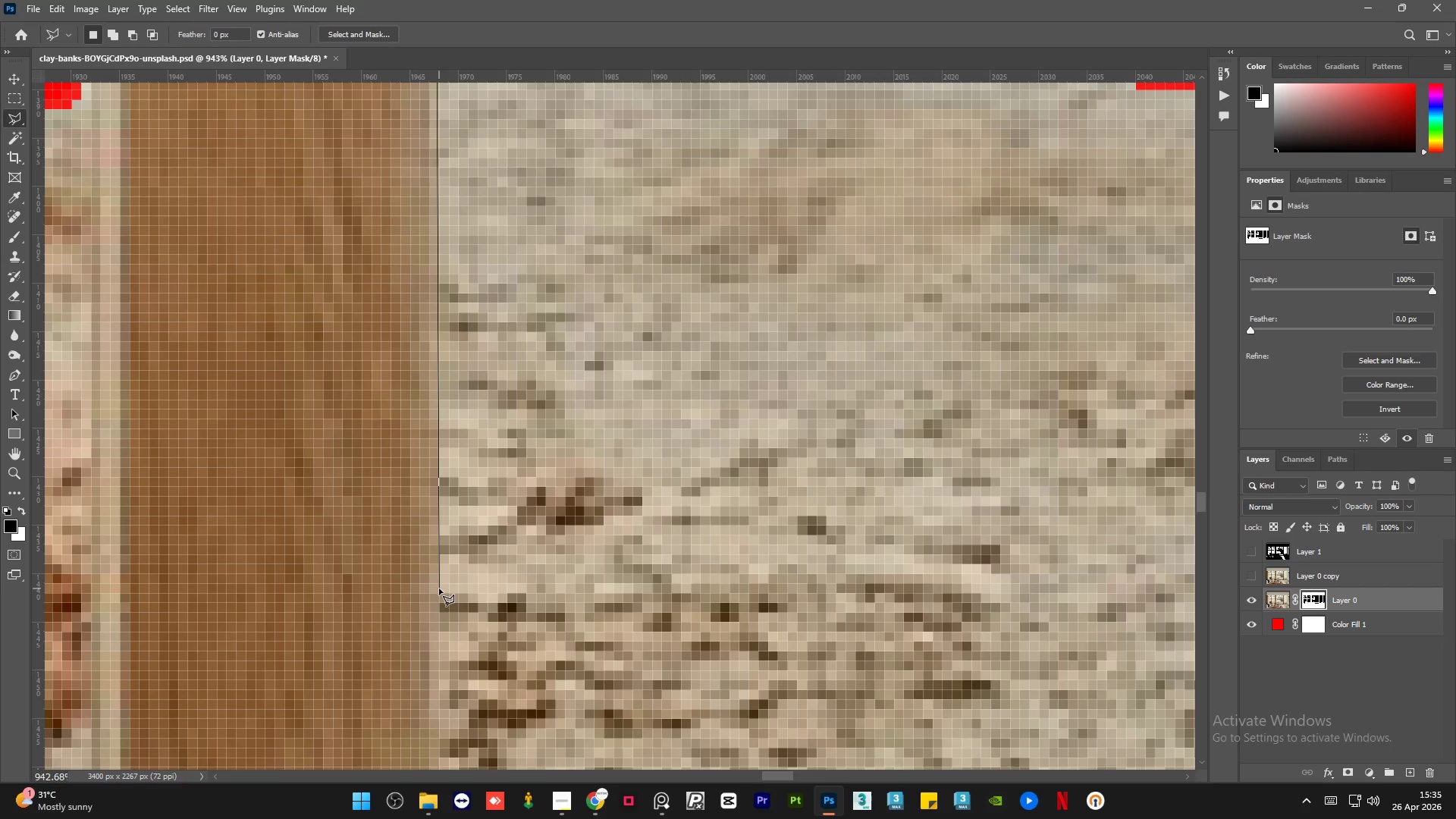 
left_click([439, 589])
 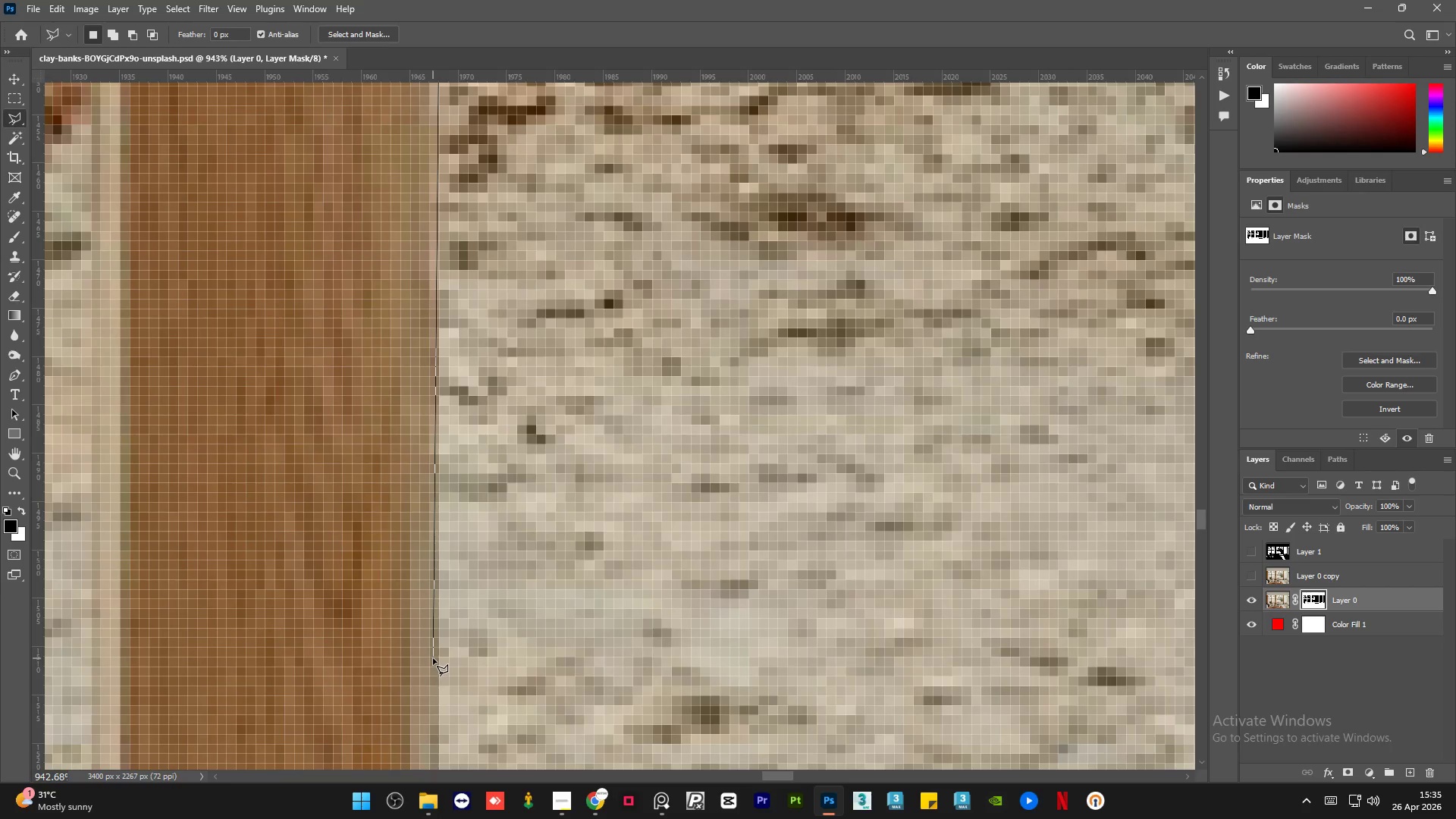 
left_click([438, 657])
 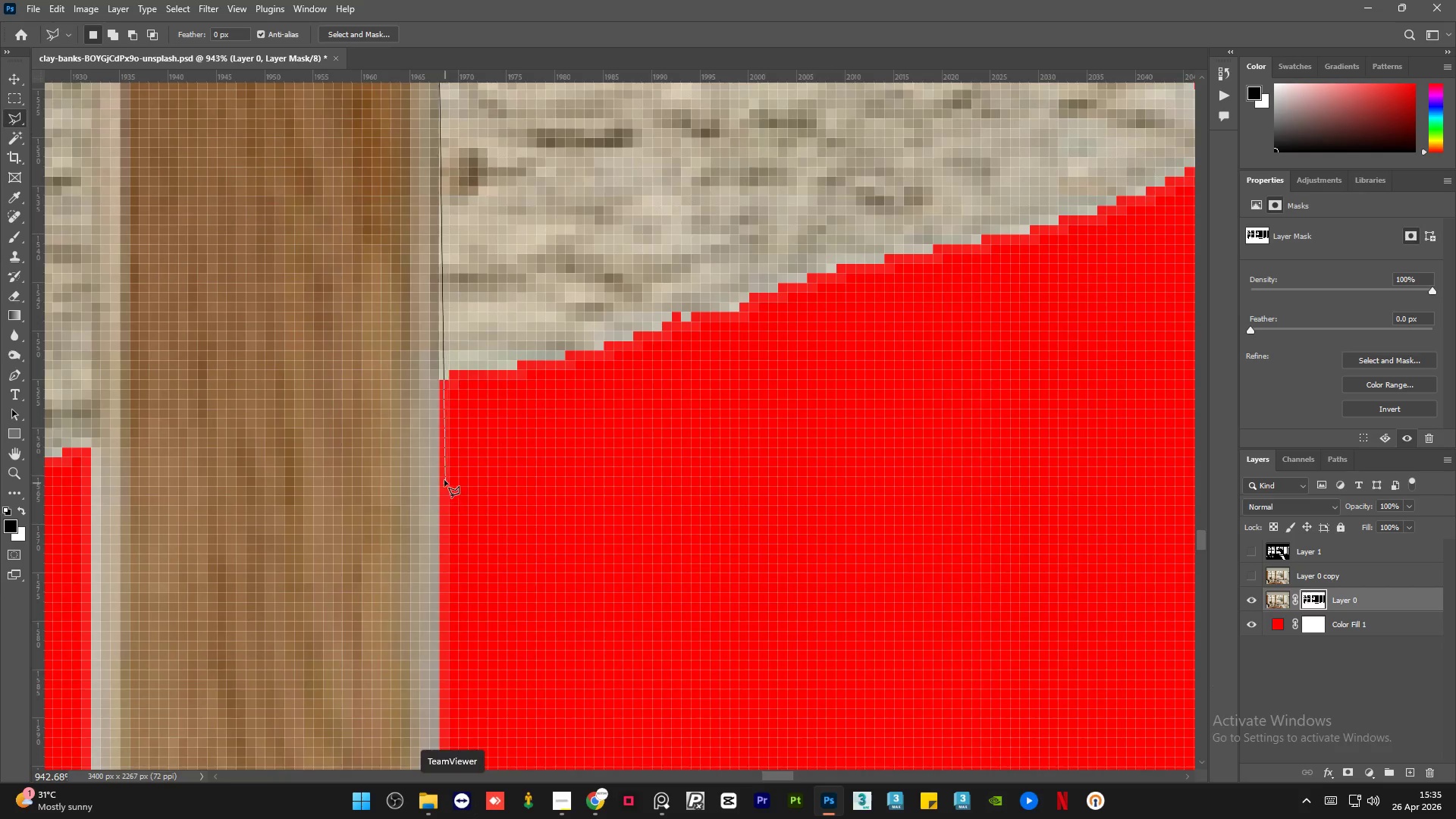 
left_click([438, 468])
 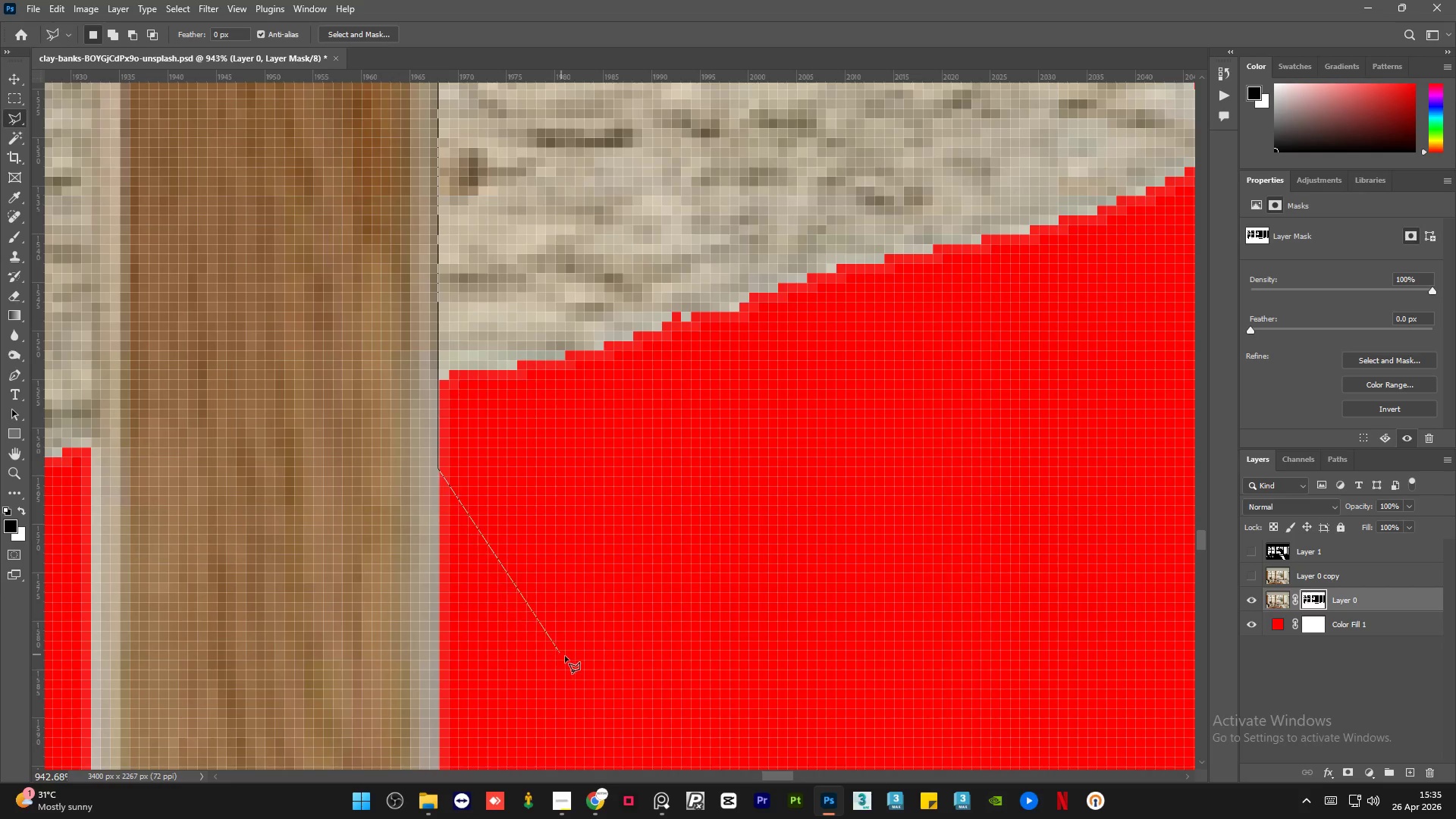 
left_click([592, 659])
 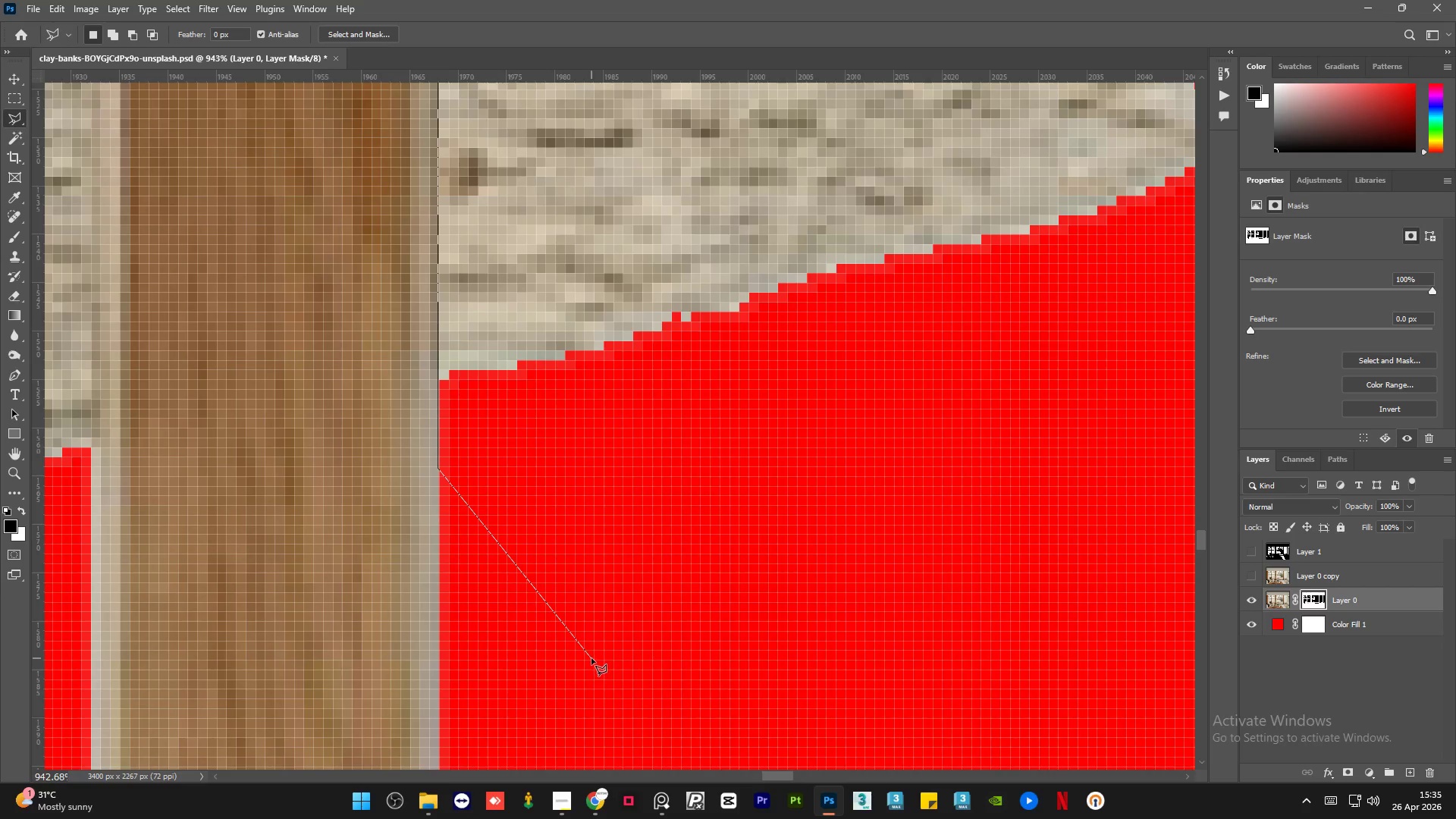 
hold_key(key=AltLeft, duration=0.94)
scroll: coordinate [334, 631], scroll_direction: down, amount: 15.0
 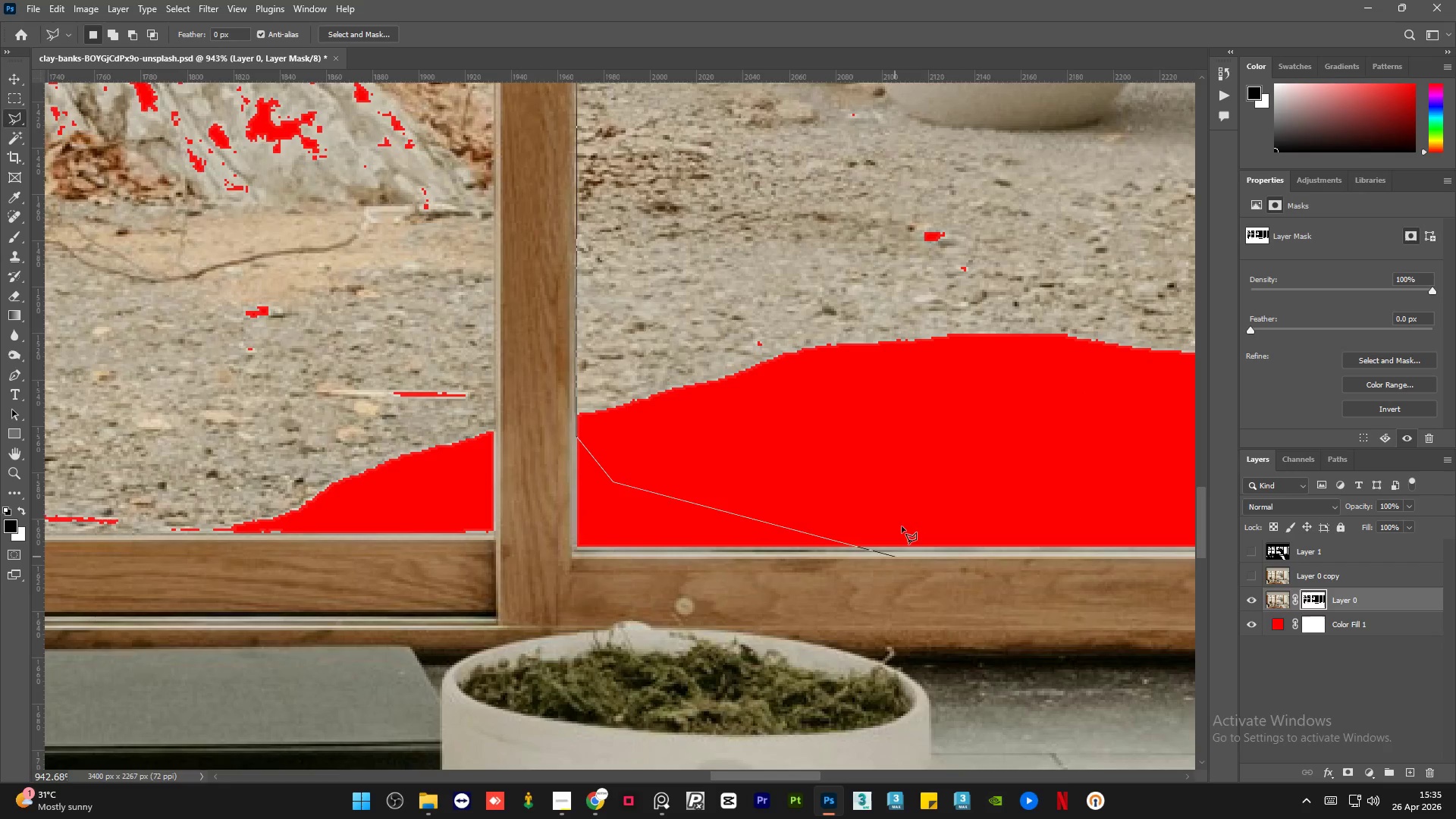 
left_click([921, 489])
 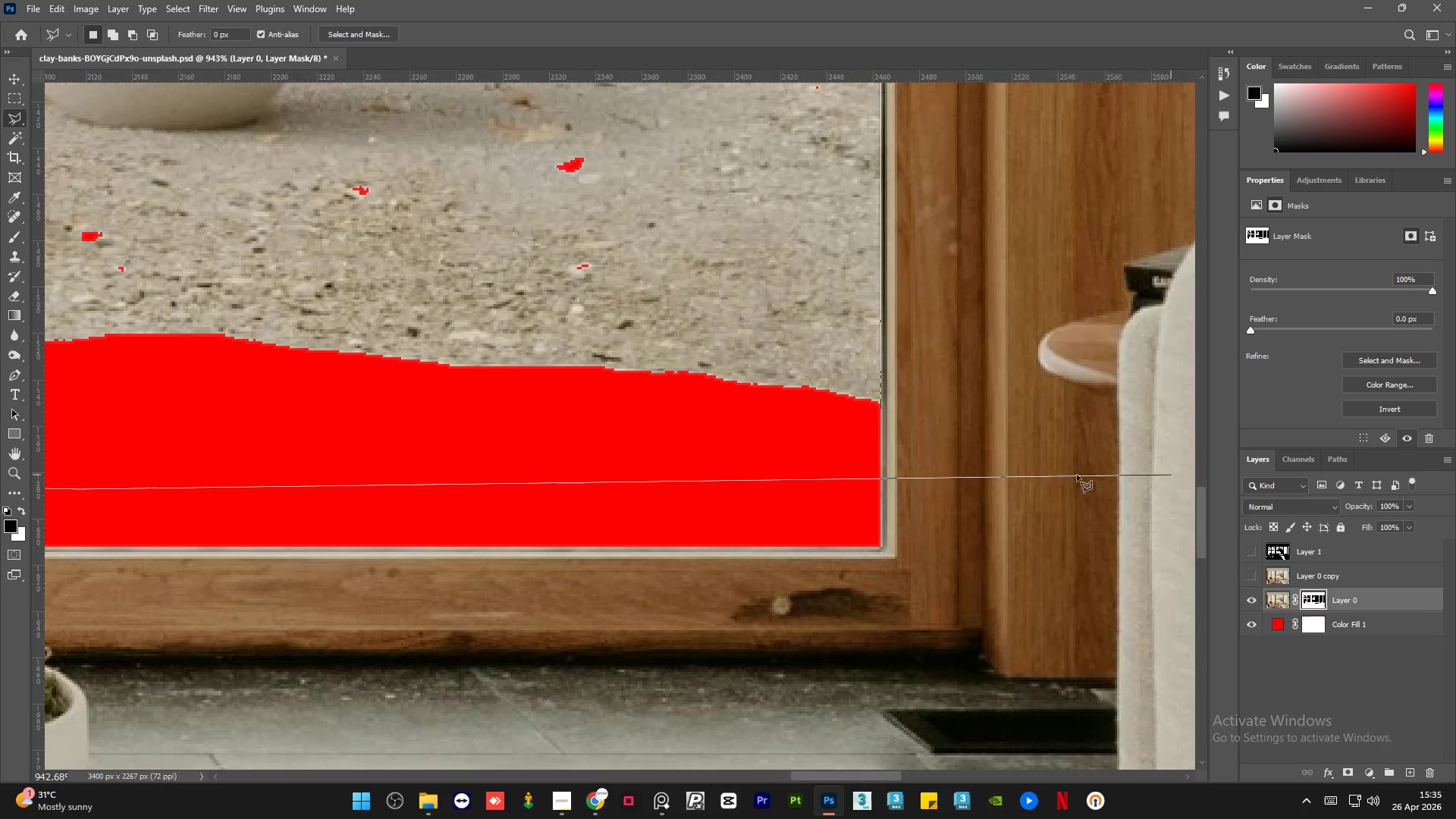 
left_click([797, 470])
 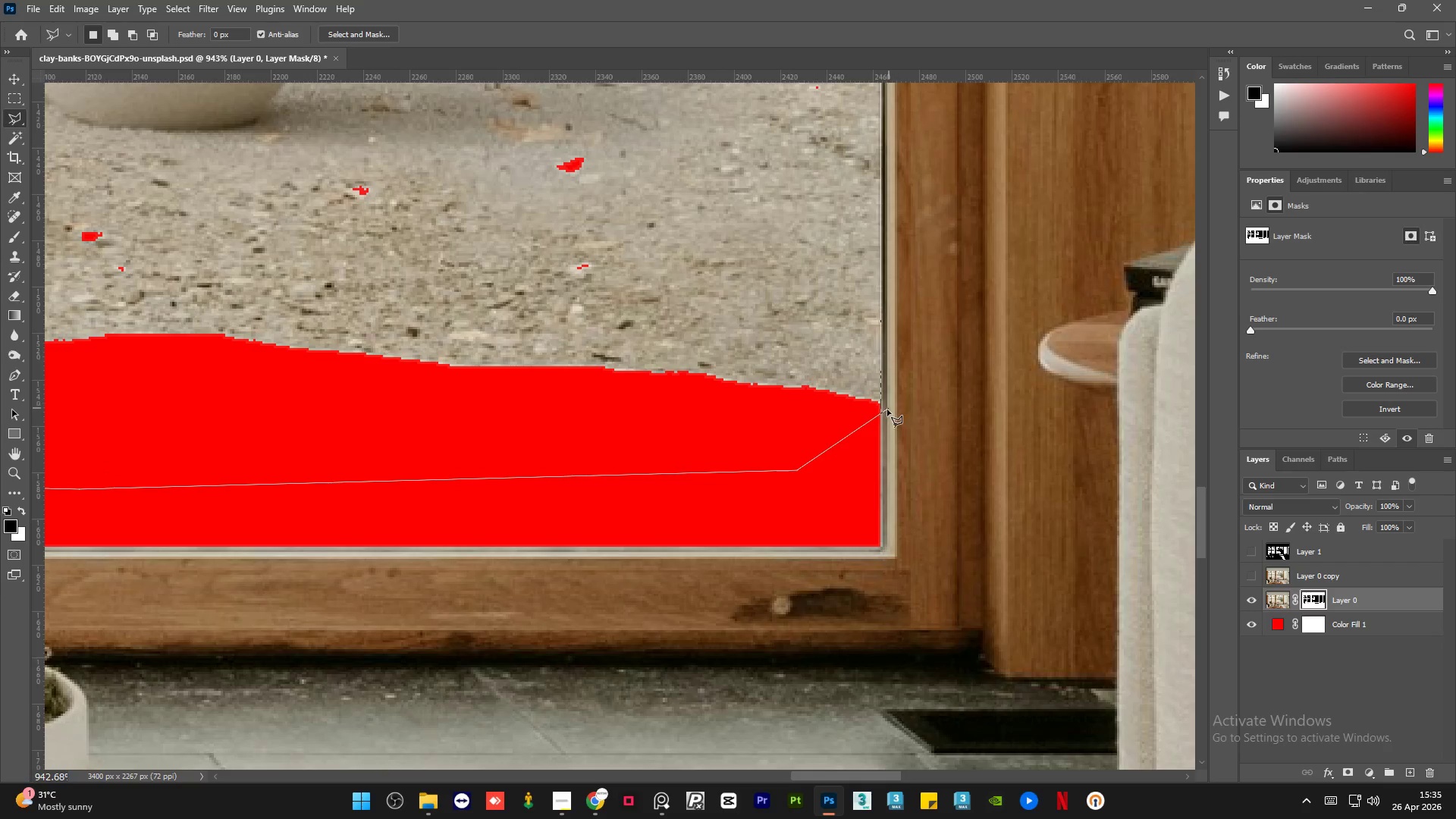 
left_click([881, 410])
 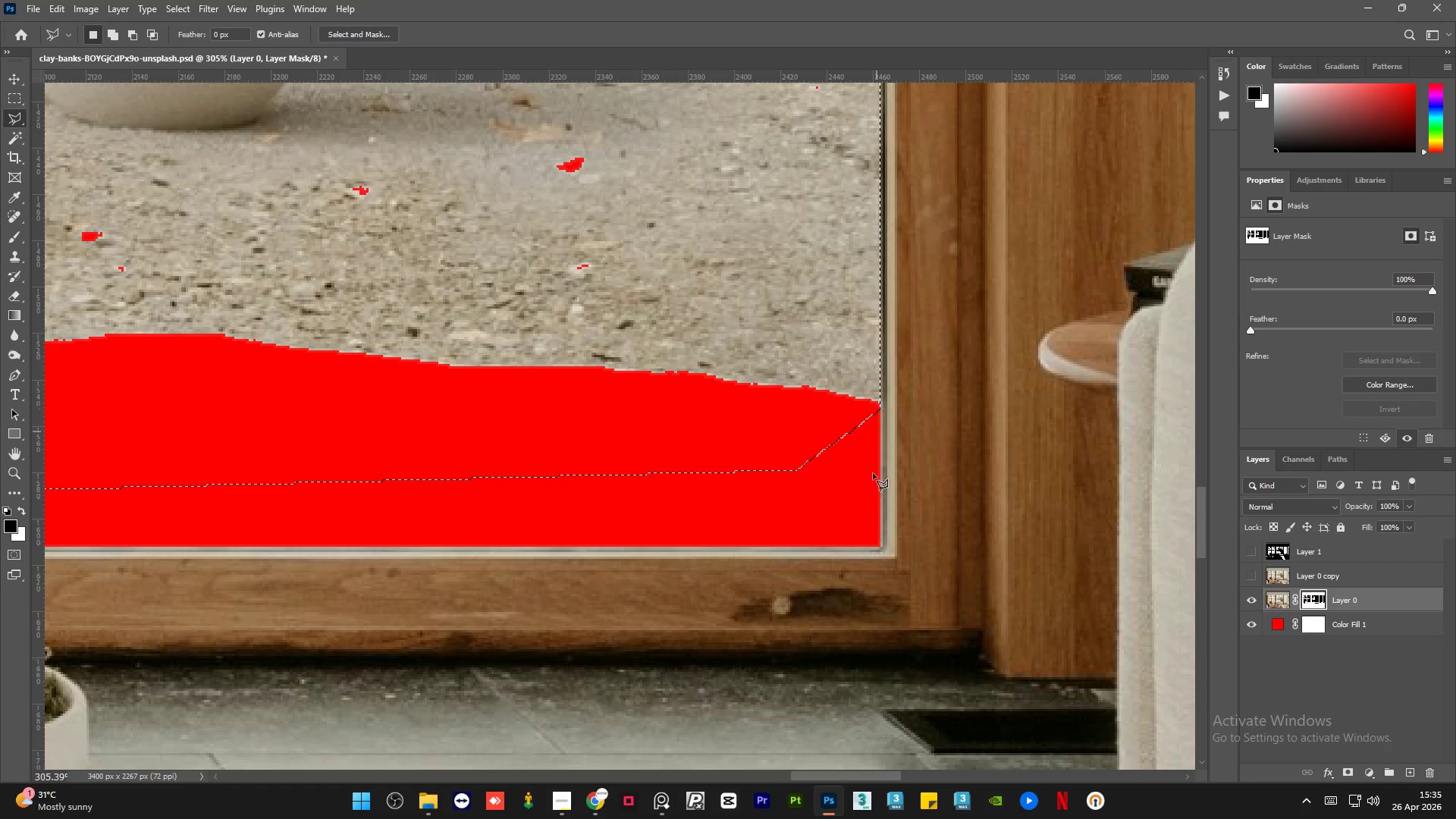 
hold_key(key=AltLeft, duration=0.55)
scroll: coordinate [663, 479], scroll_direction: down, amount: 4.0
 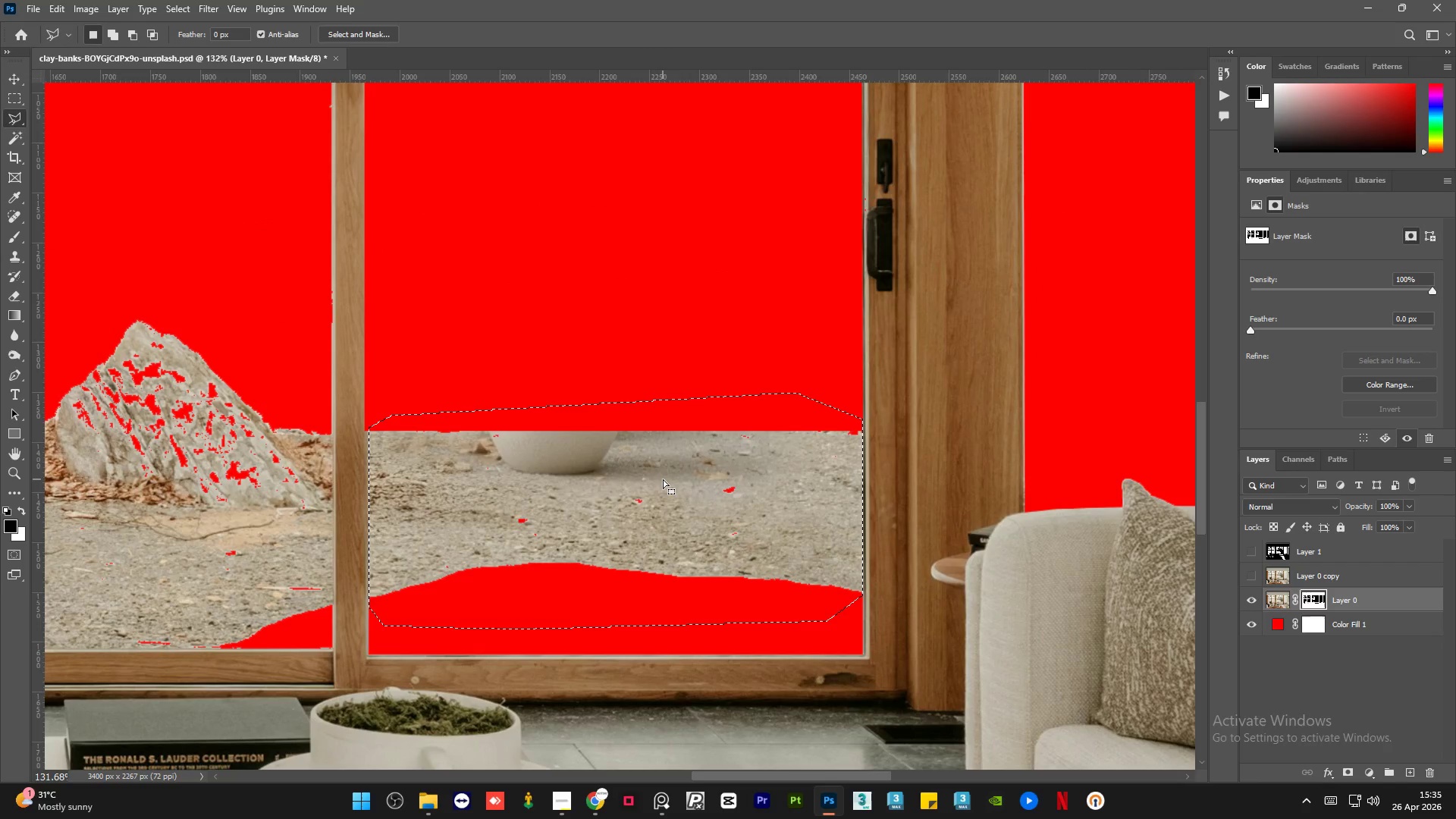 
key(Delete)
 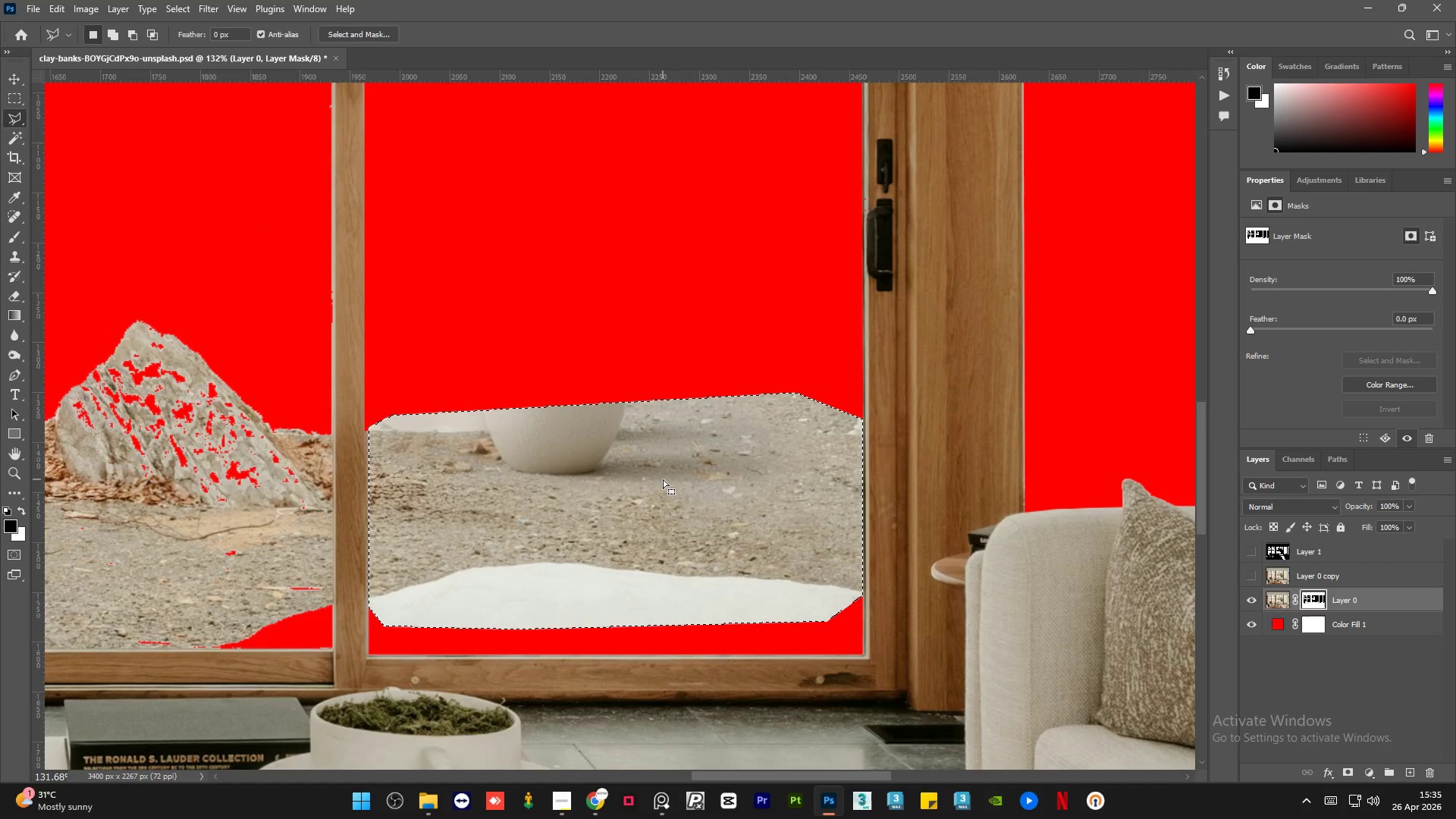 
key(Control+Z)
 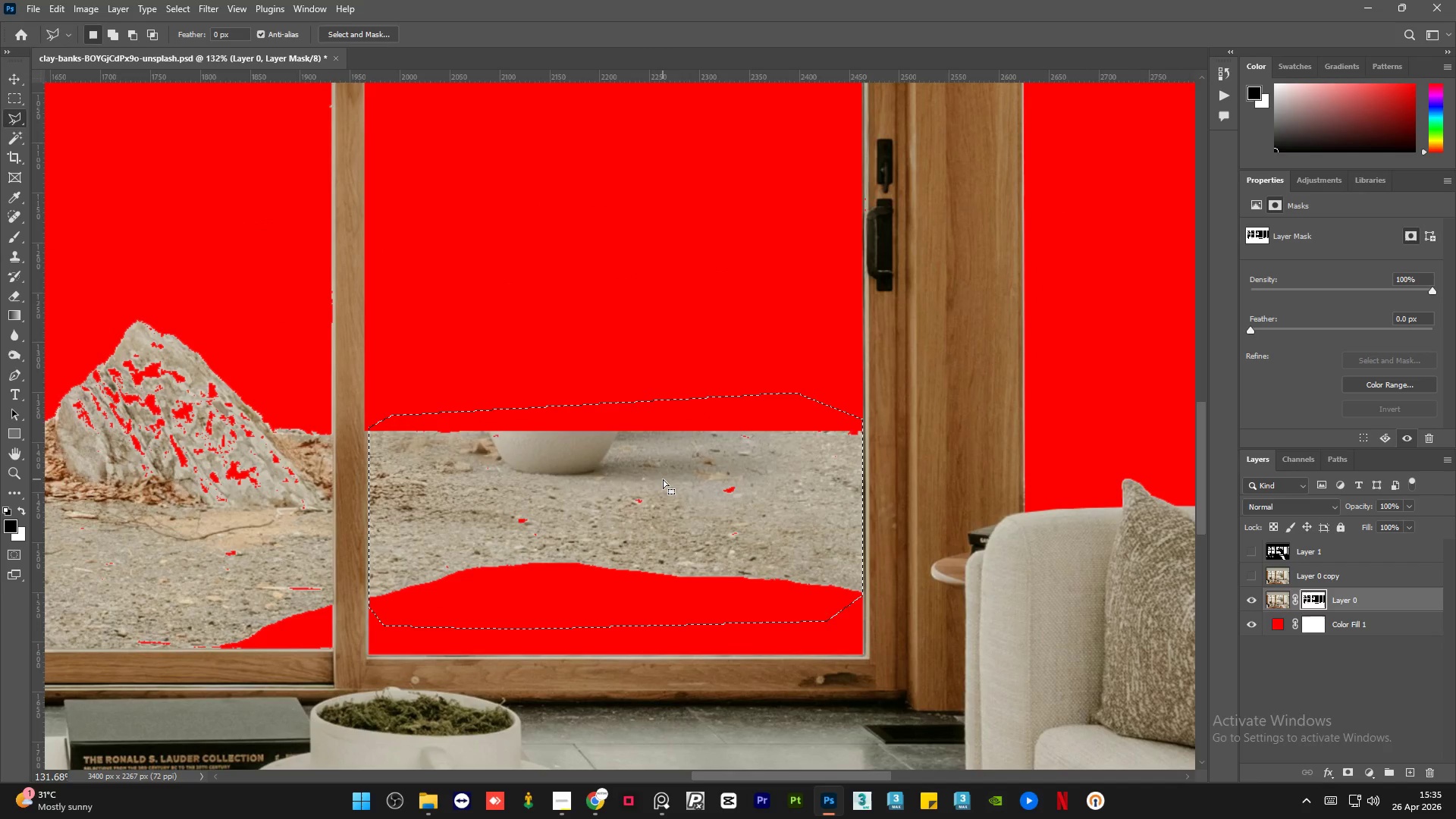 
key(X)
 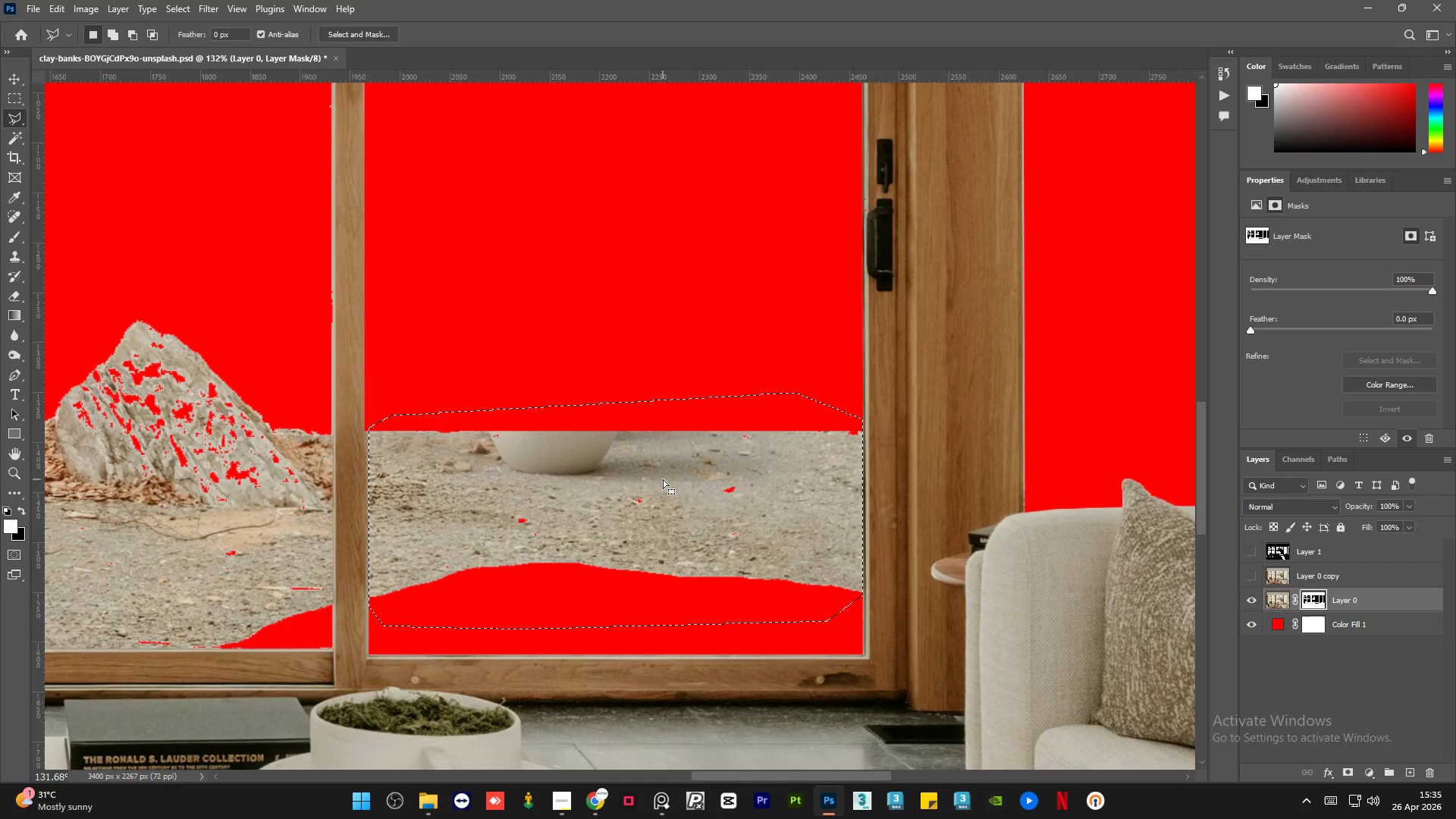 
key(Delete)
 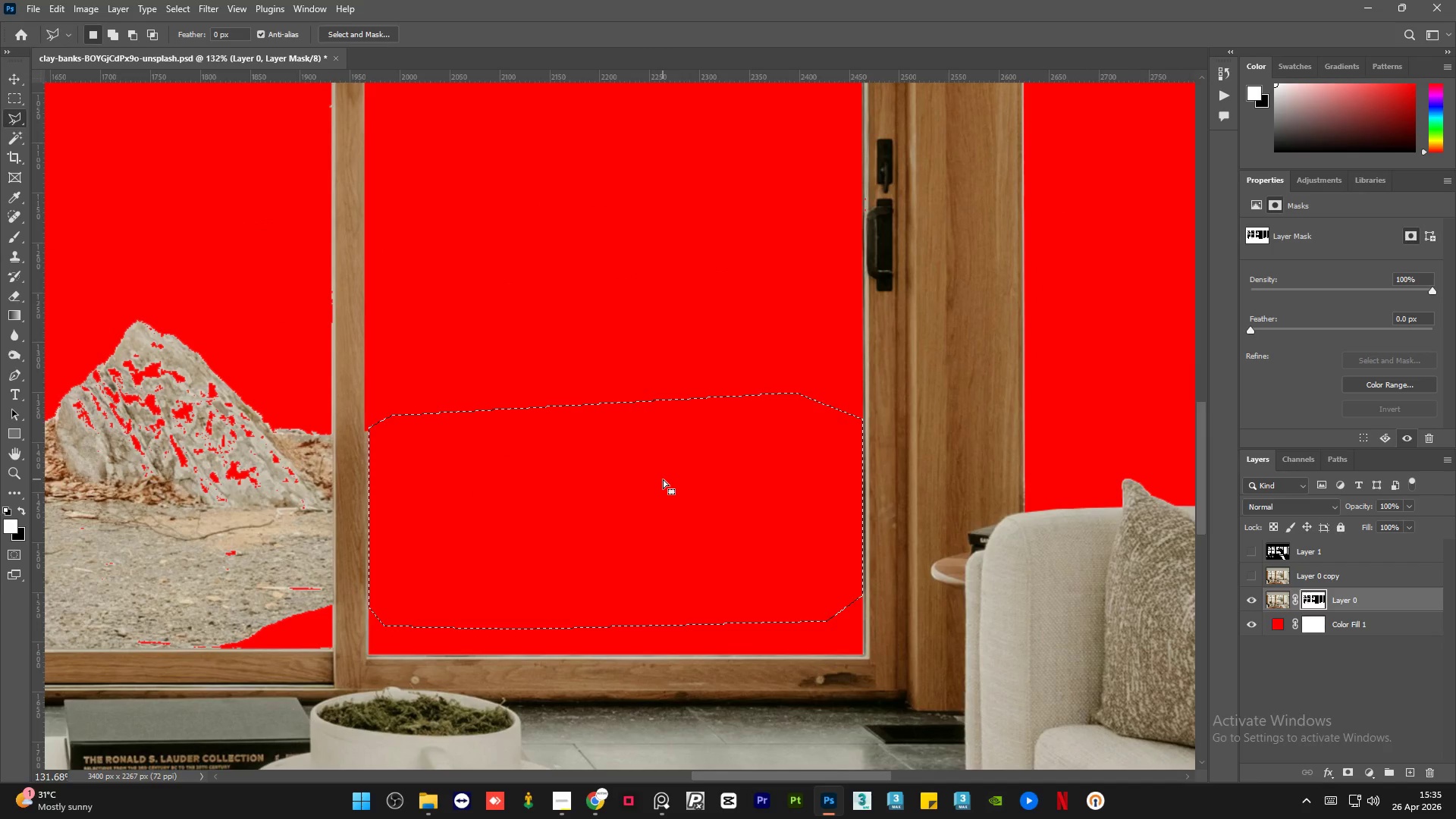 
key(Control+D)
 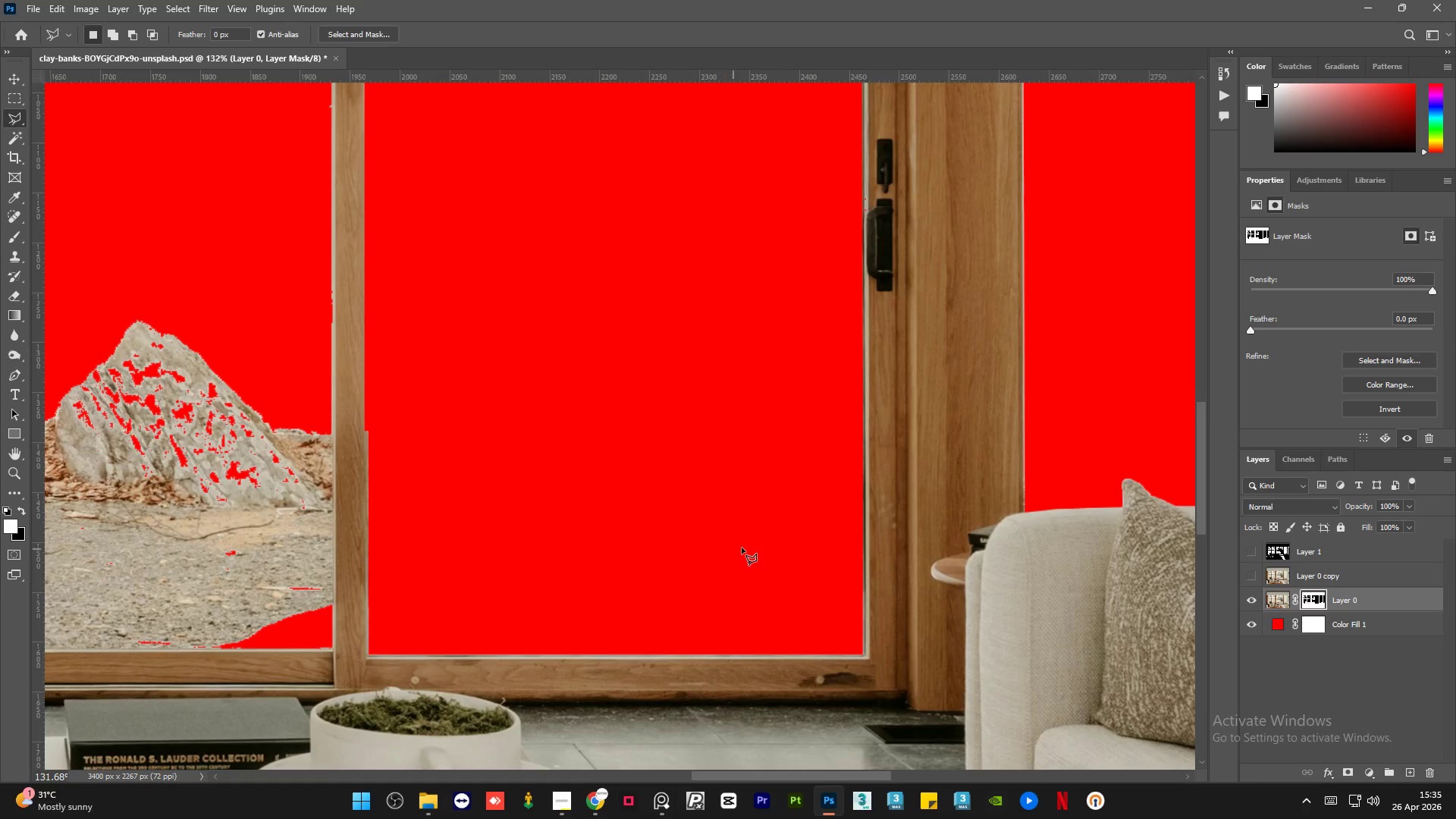 
hold_key(key=AltLeft, duration=1.75)
scroll: coordinate [384, 424], scroll_direction: up, amount: 13.0
 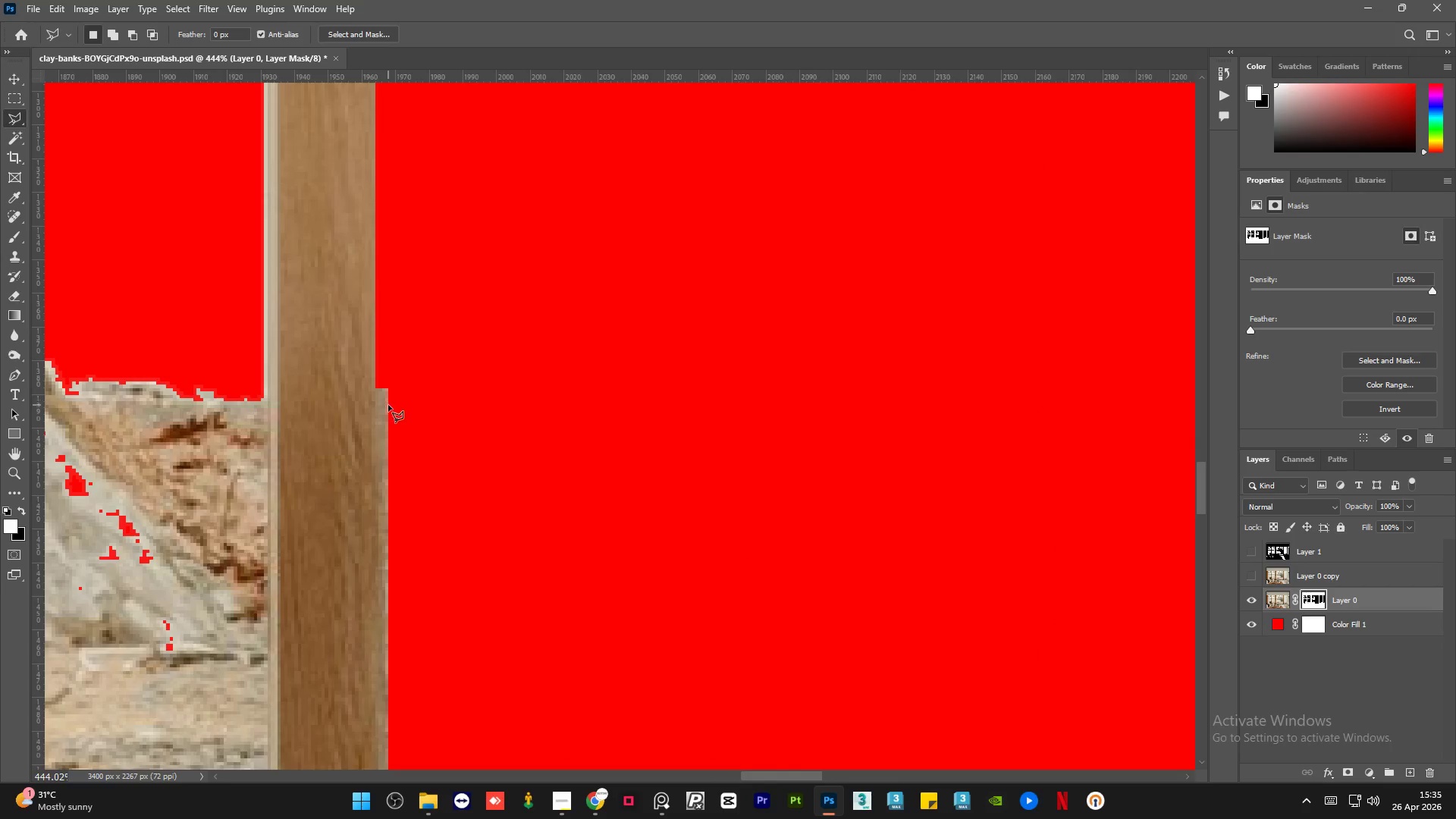 
left_click([388, 412])
 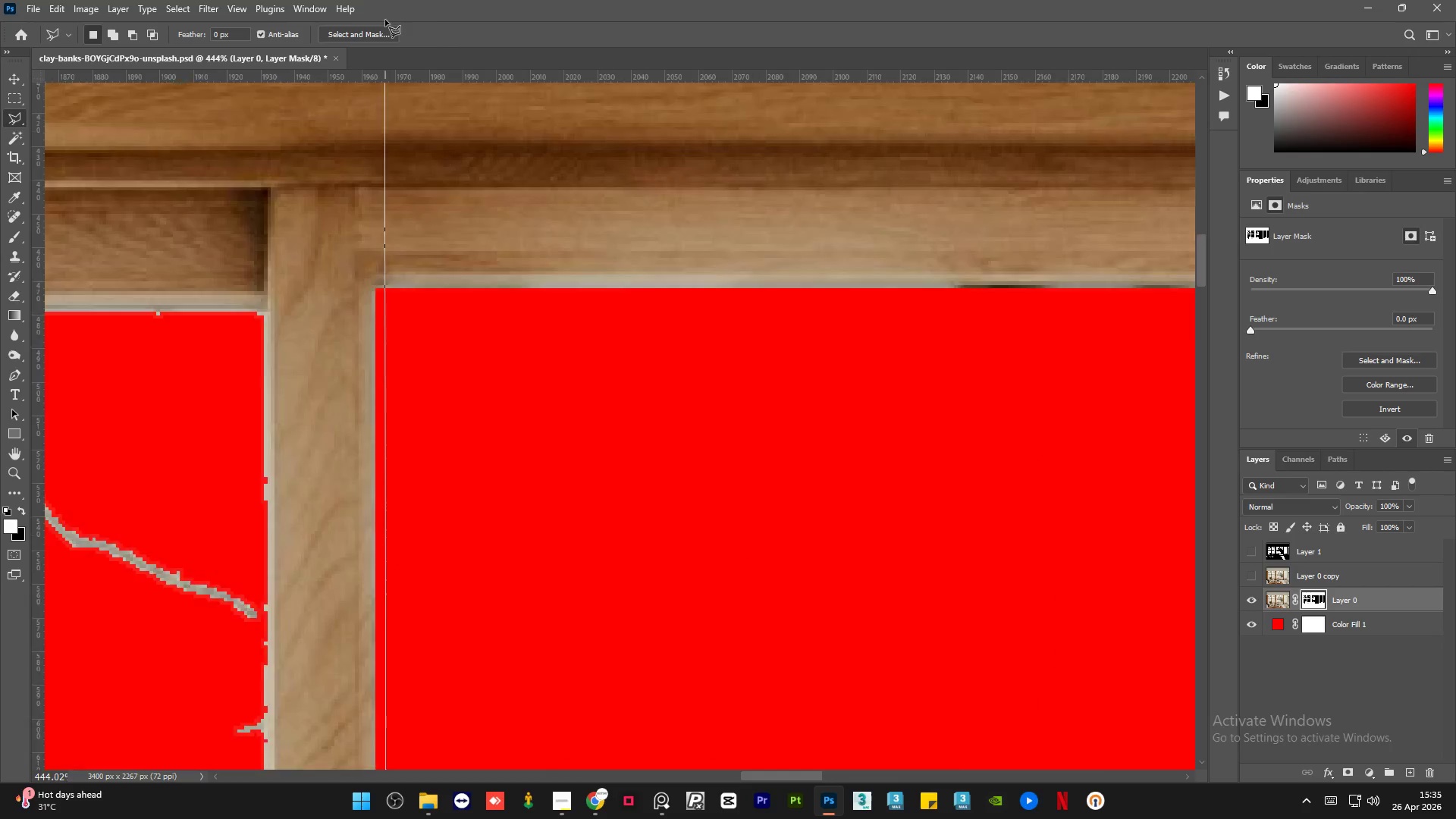 
wait(5.89)
 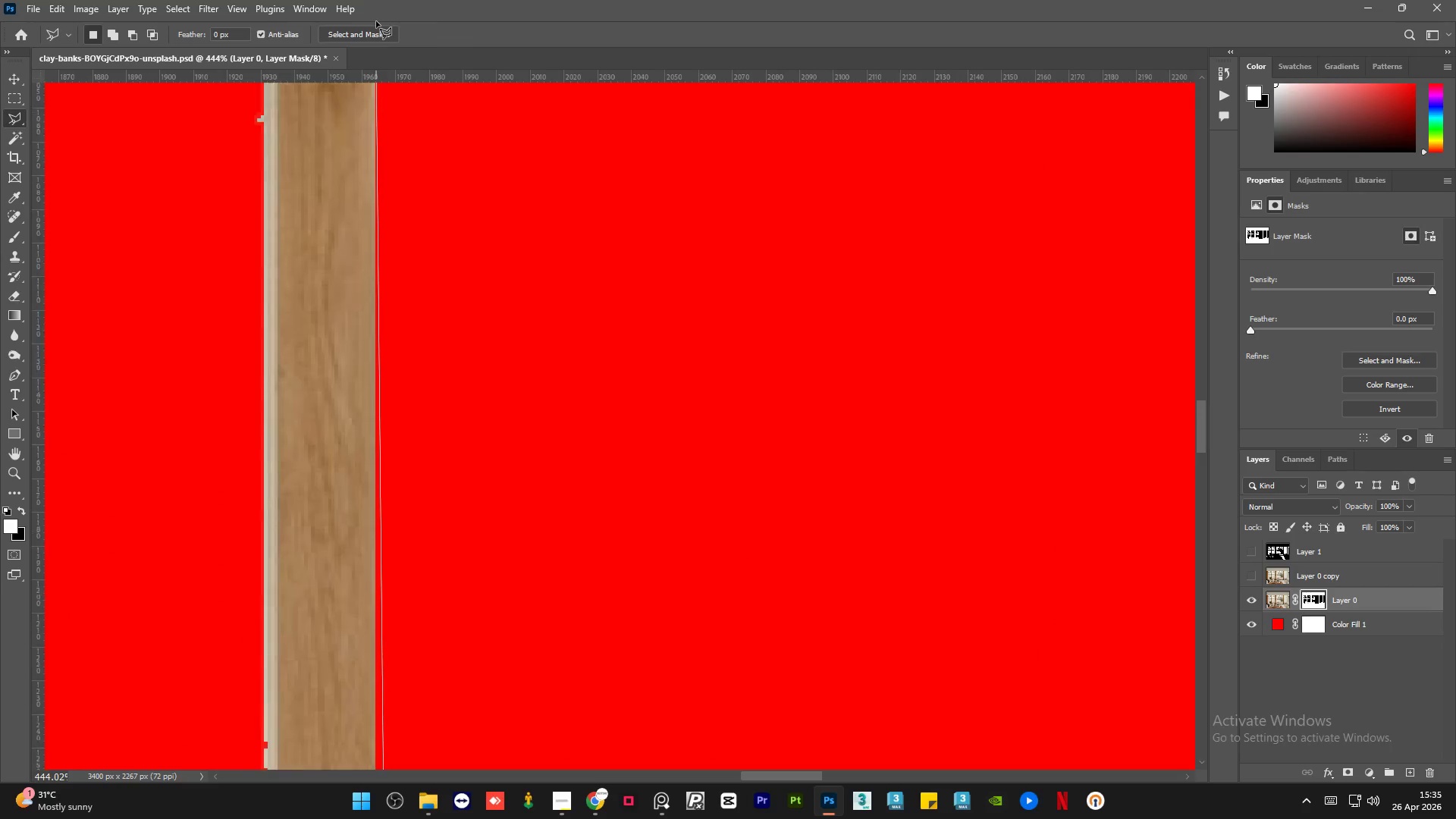 
double_click([351, 334])
 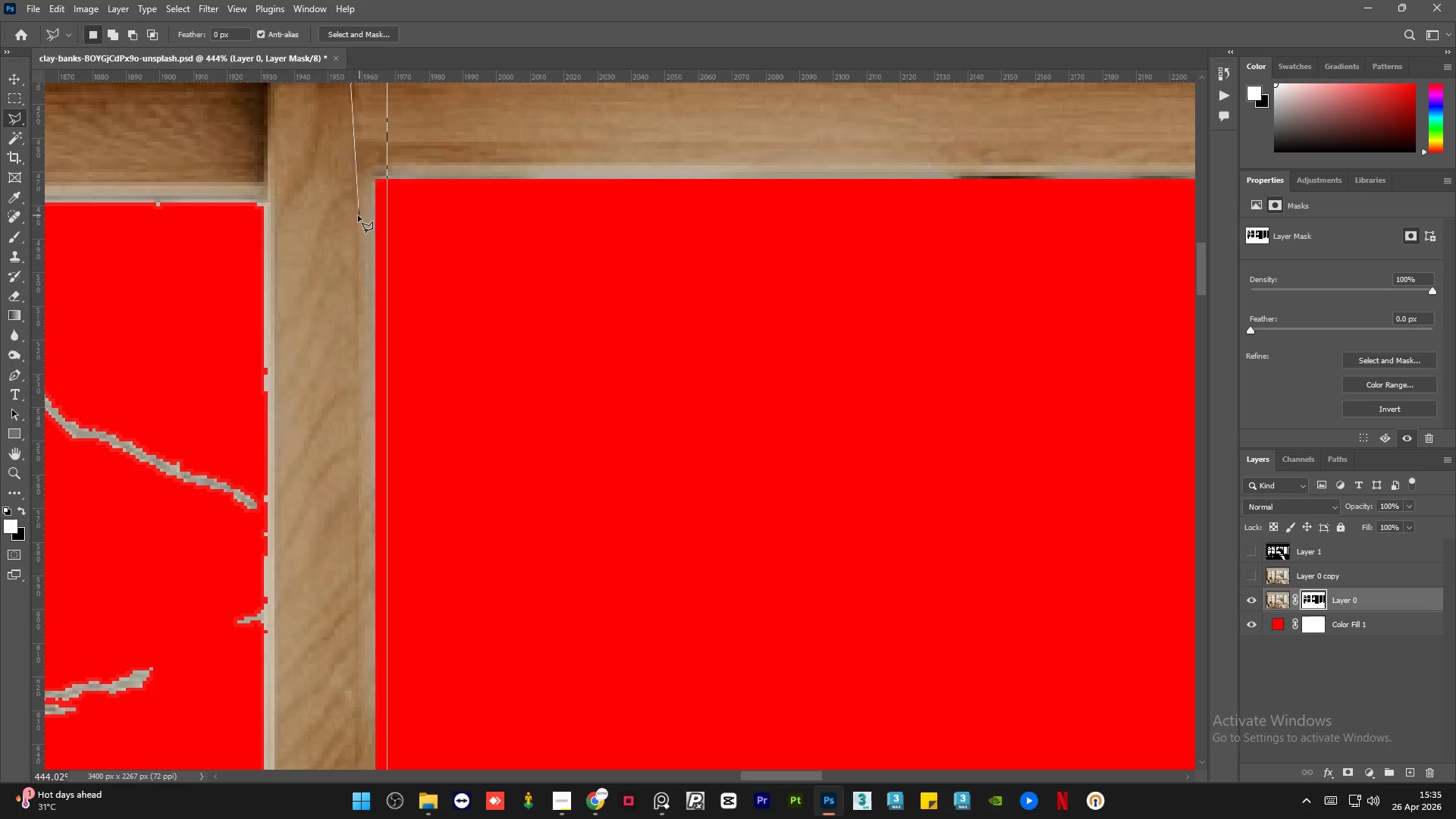 
left_click([327, 243])
 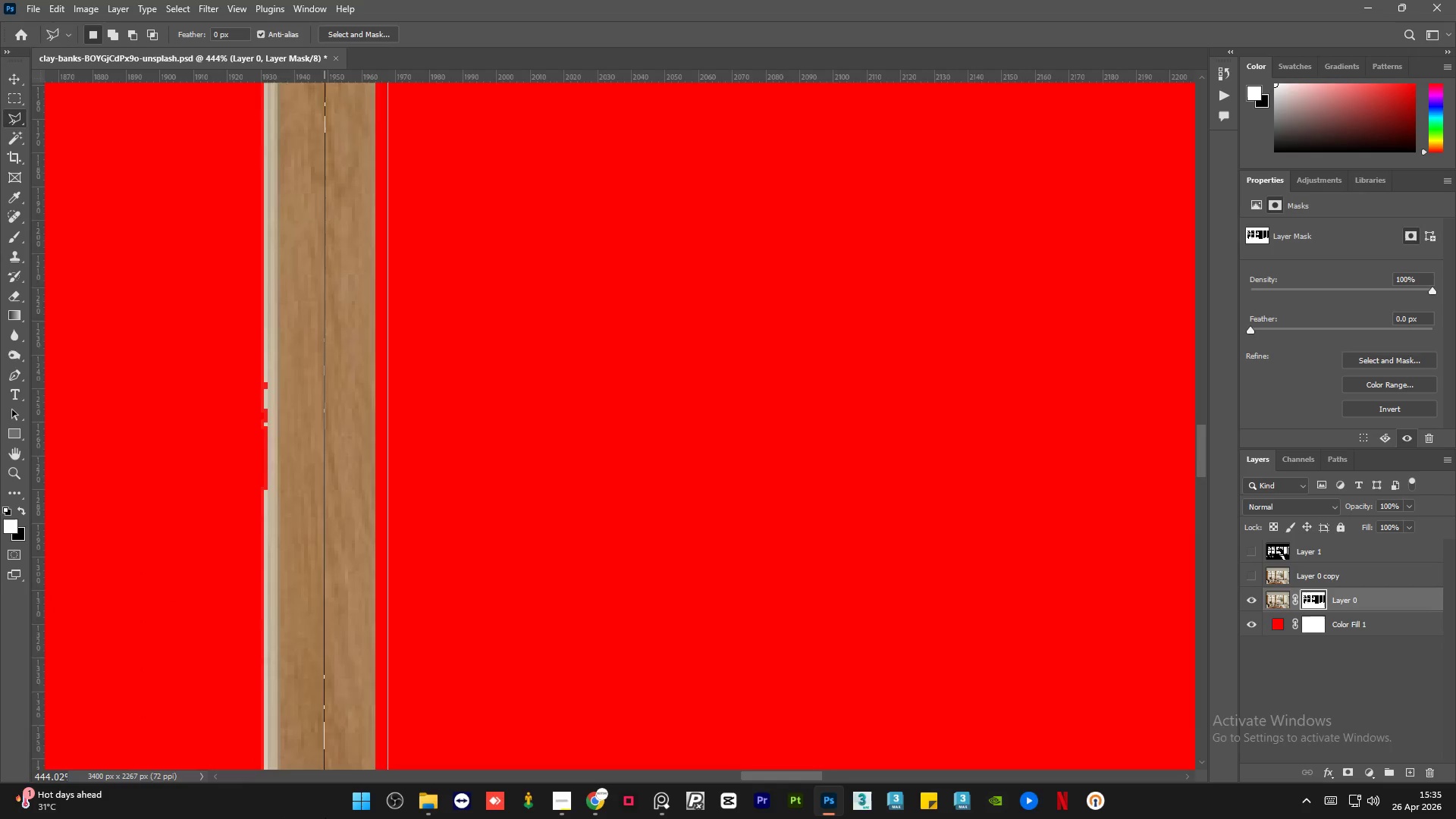 
left_click([327, 428])
 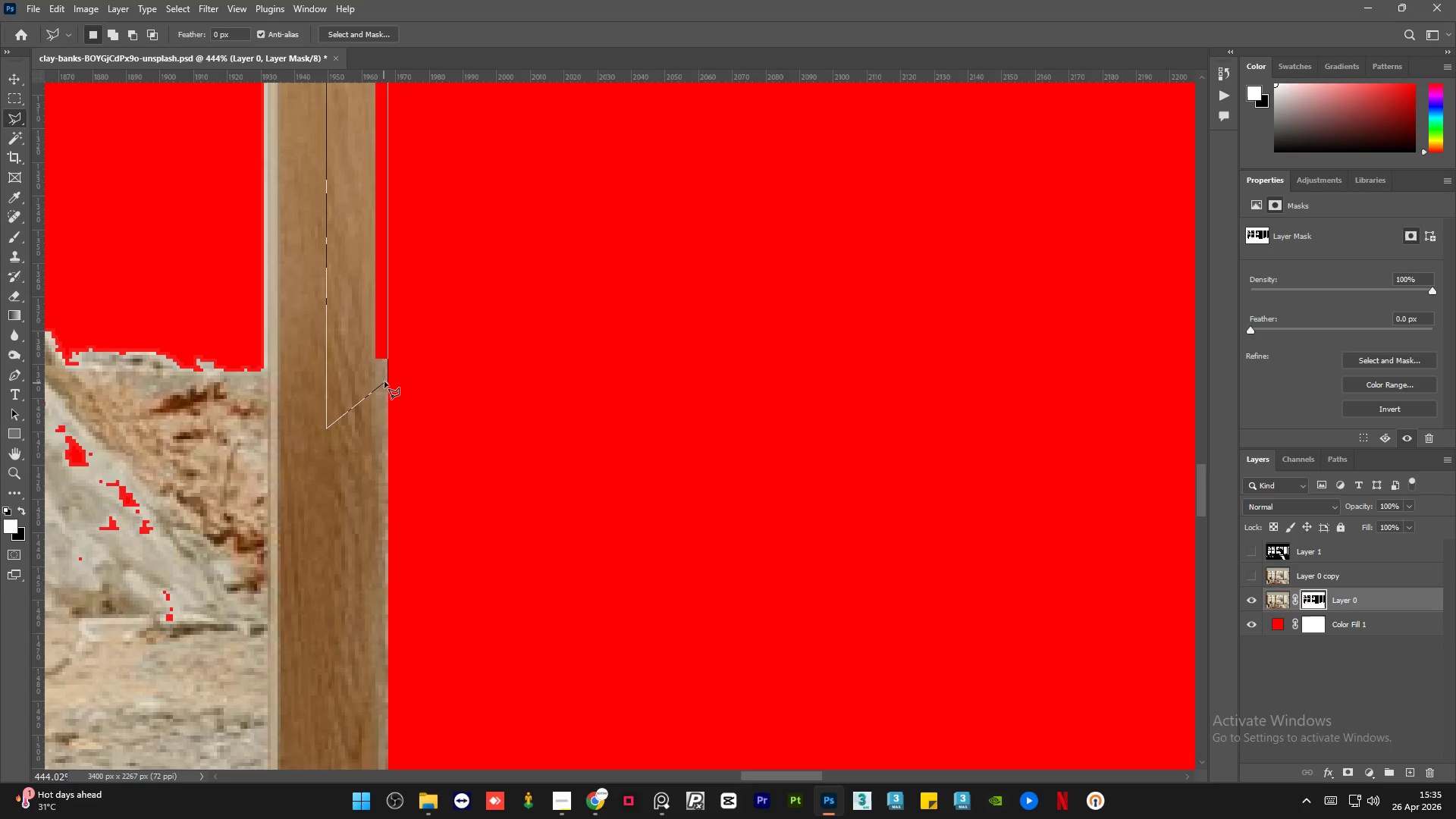 
left_click([386, 381])
 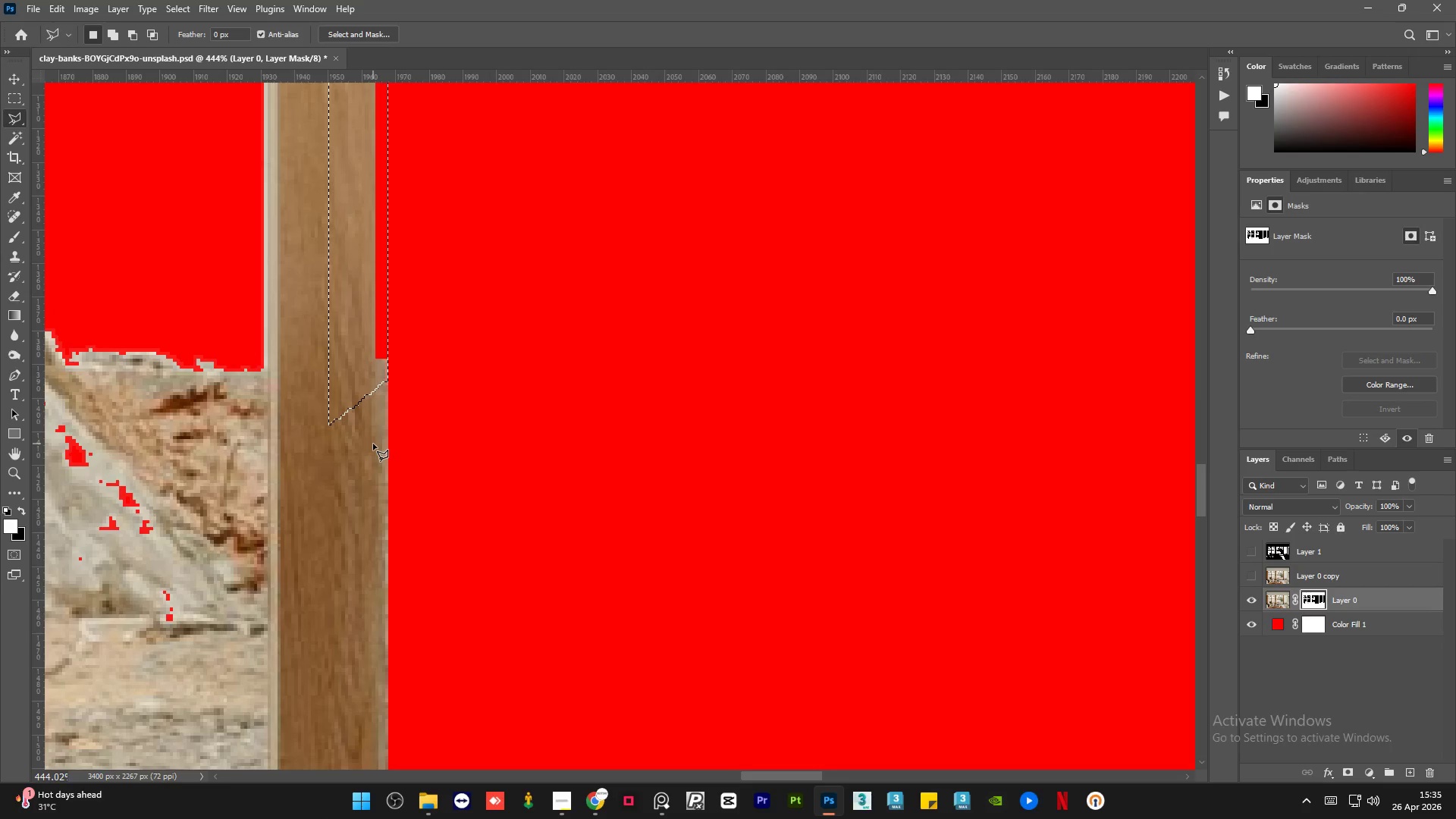 
key(Delete)
 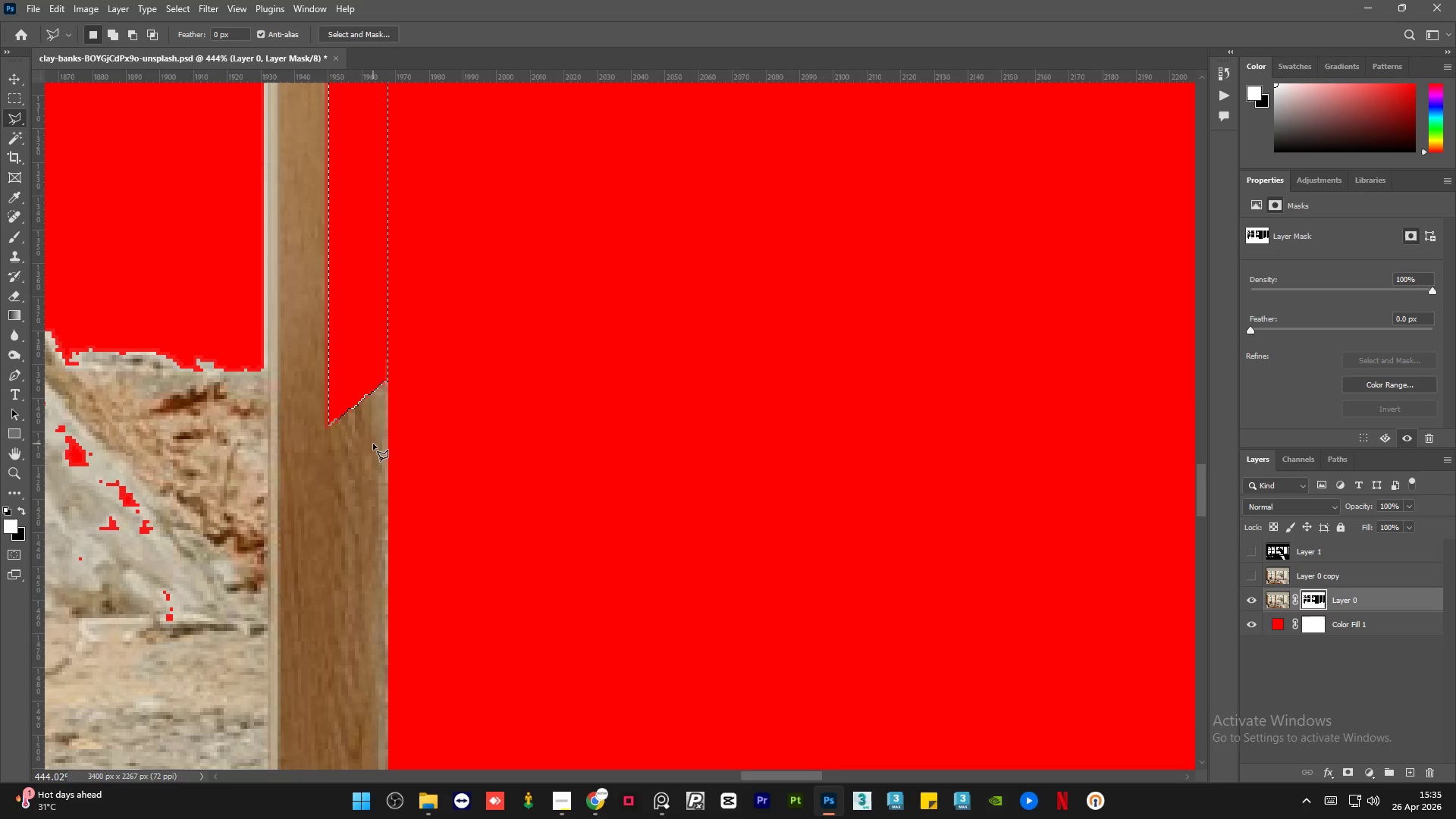 
key(Control+Z)
 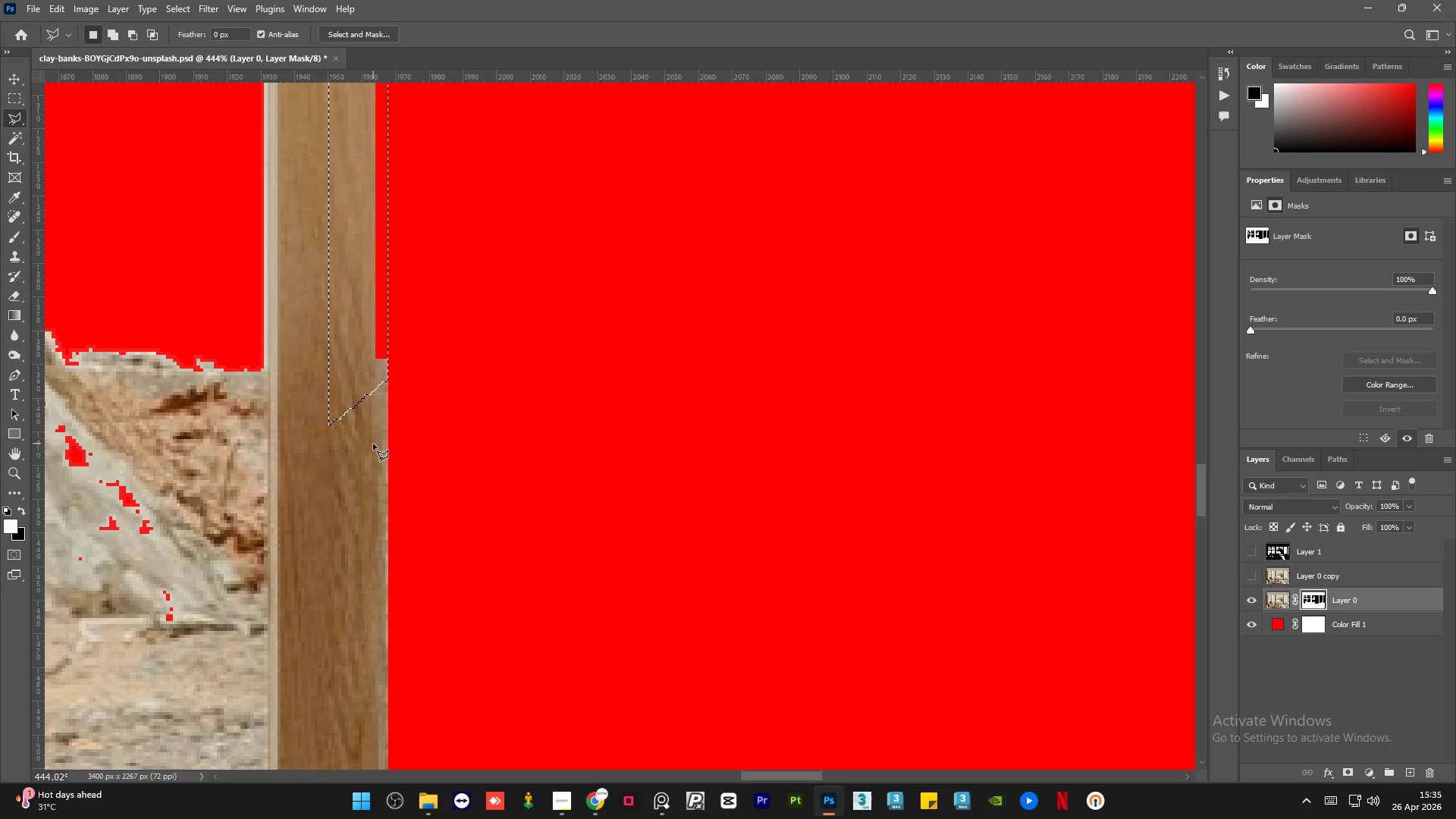 
key(X)
 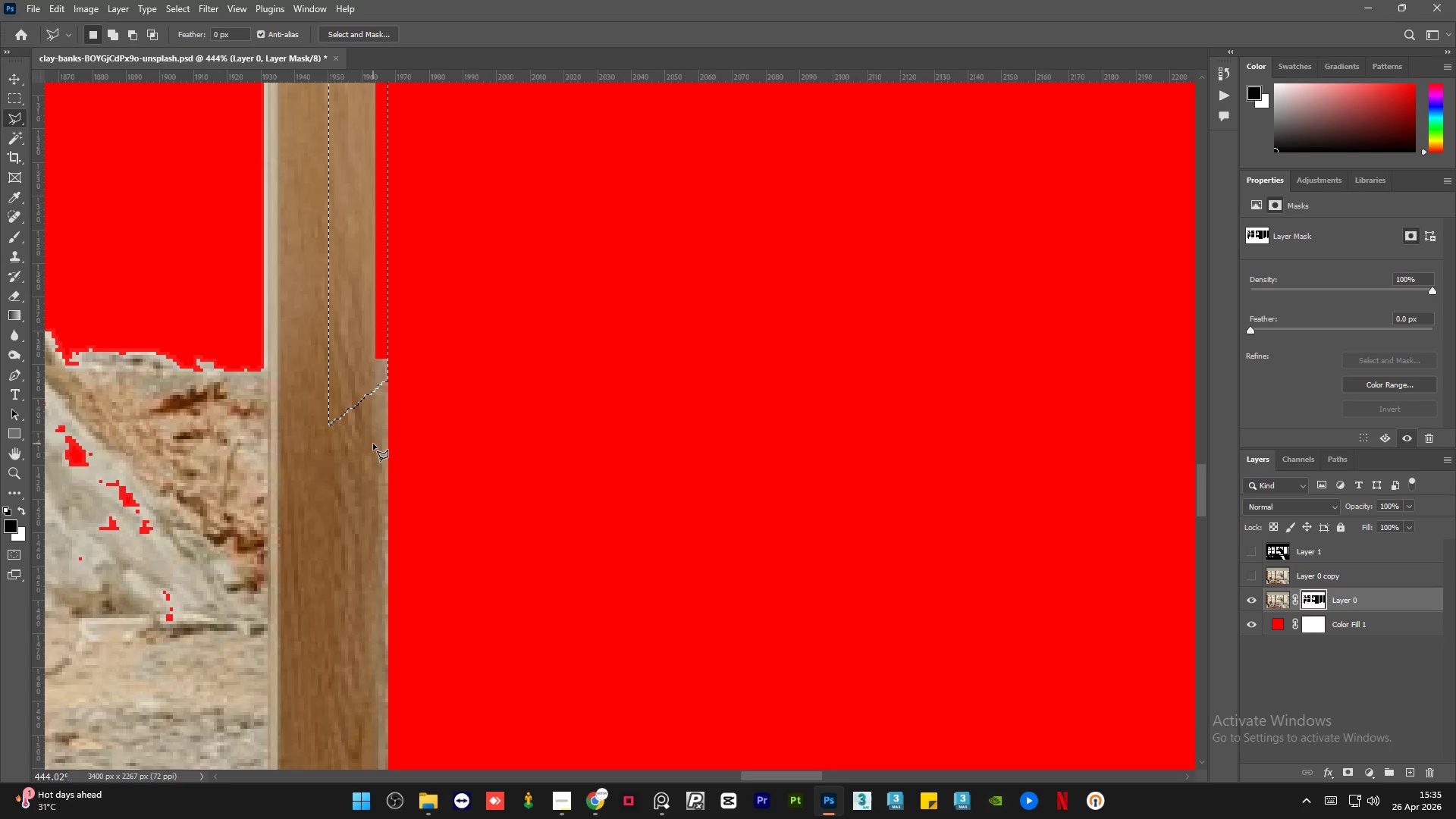 
key(Delete)
 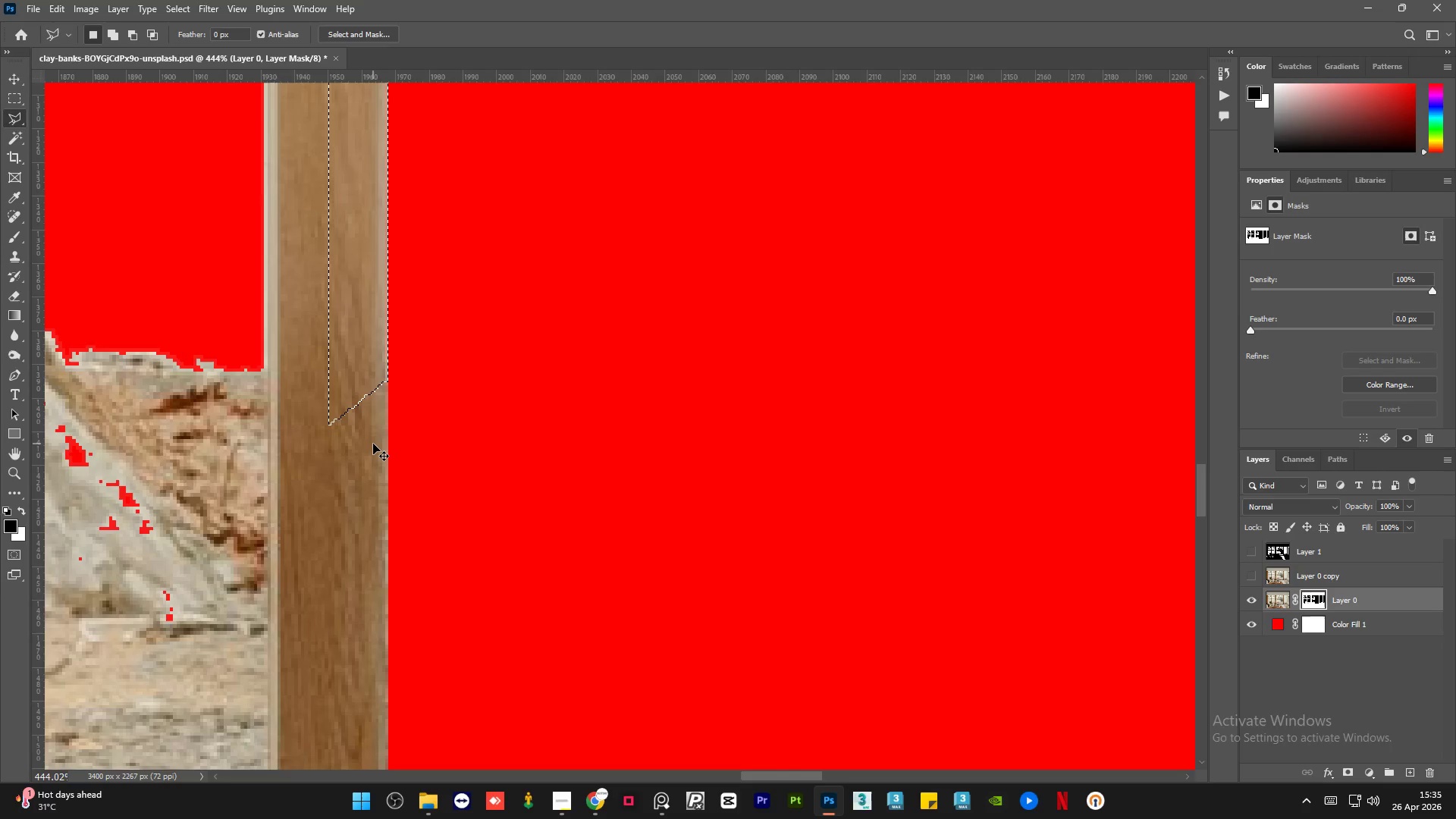 
key(Control+D)
 